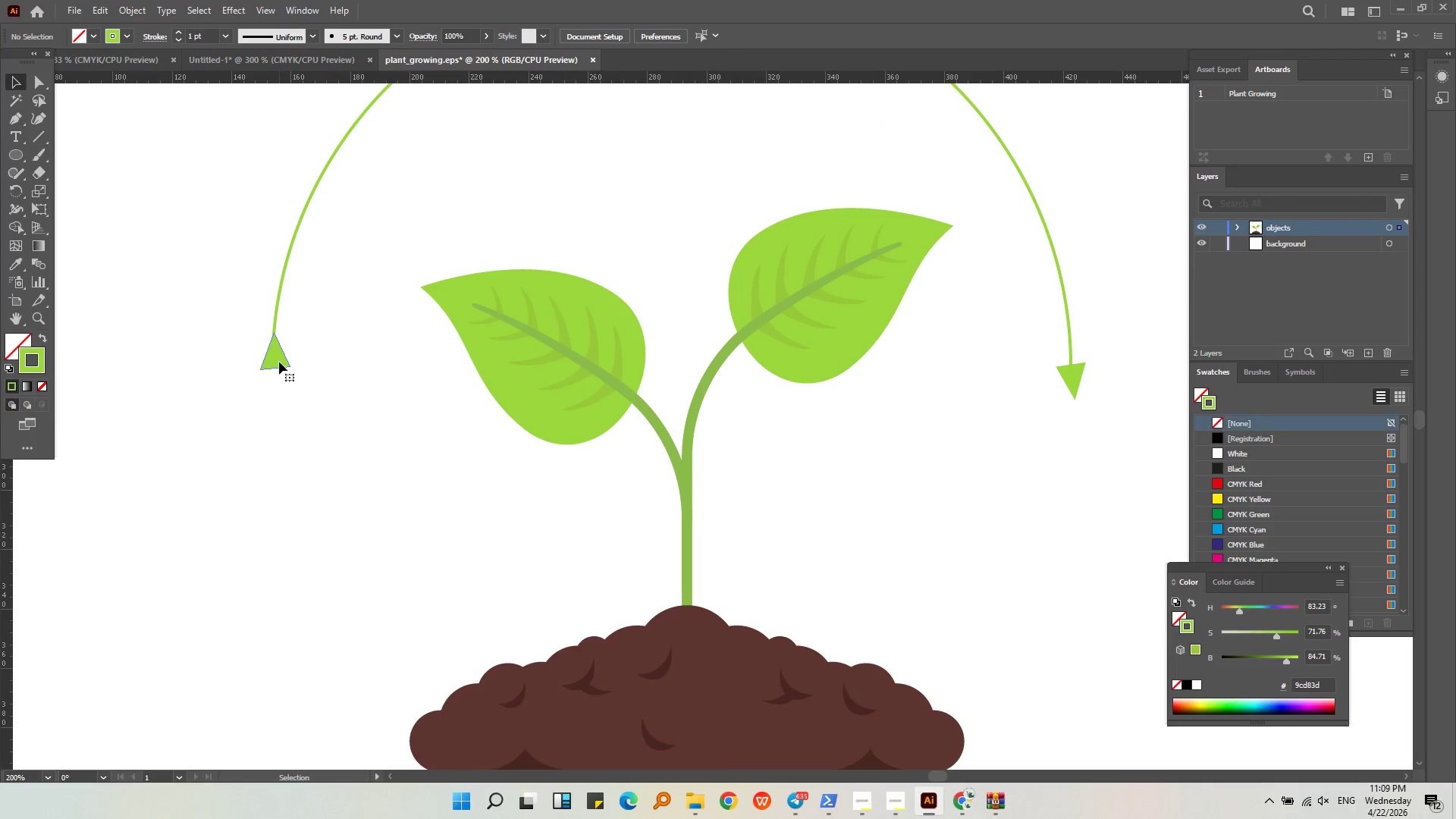 
hold_key(key=AltLeft, duration=0.38)
scroll: coordinate [228, 371], scroll_direction: up, amount: 3.0
 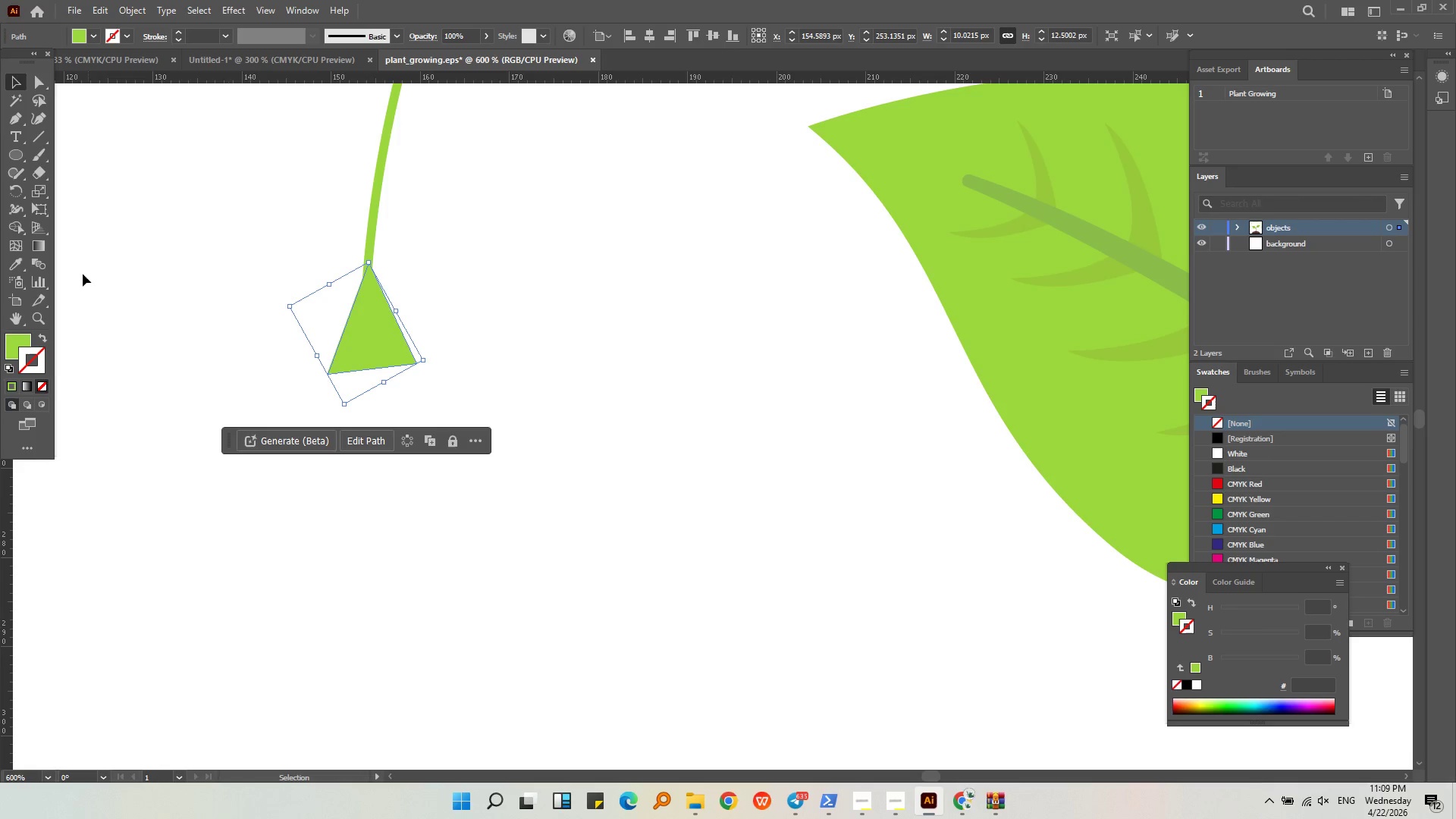 
wait(5.38)
 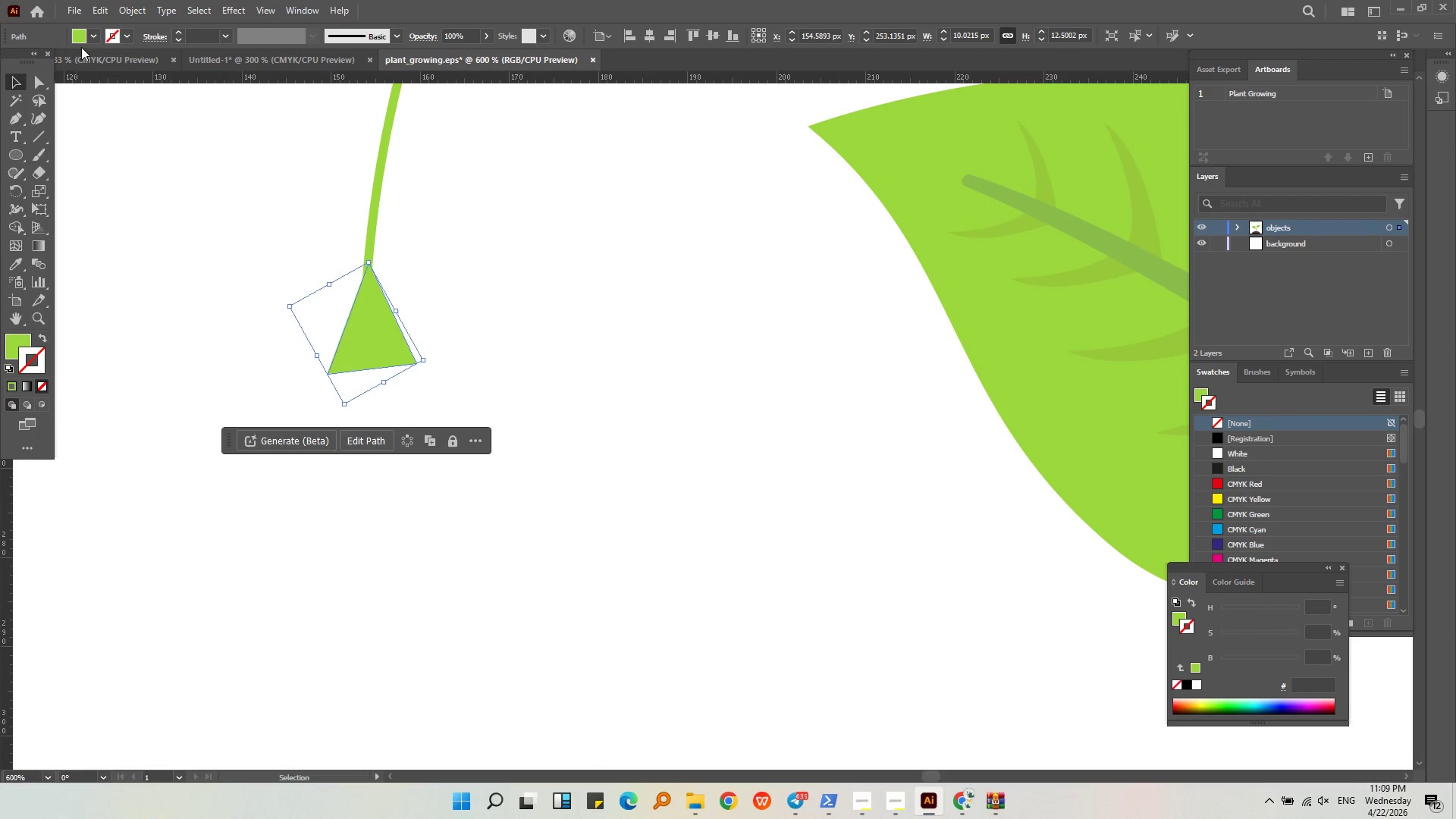 
hold_key(key=AltLeft, duration=0.41)
scroll: coordinate [267, 409], scroll_direction: down, amount: 2.0
 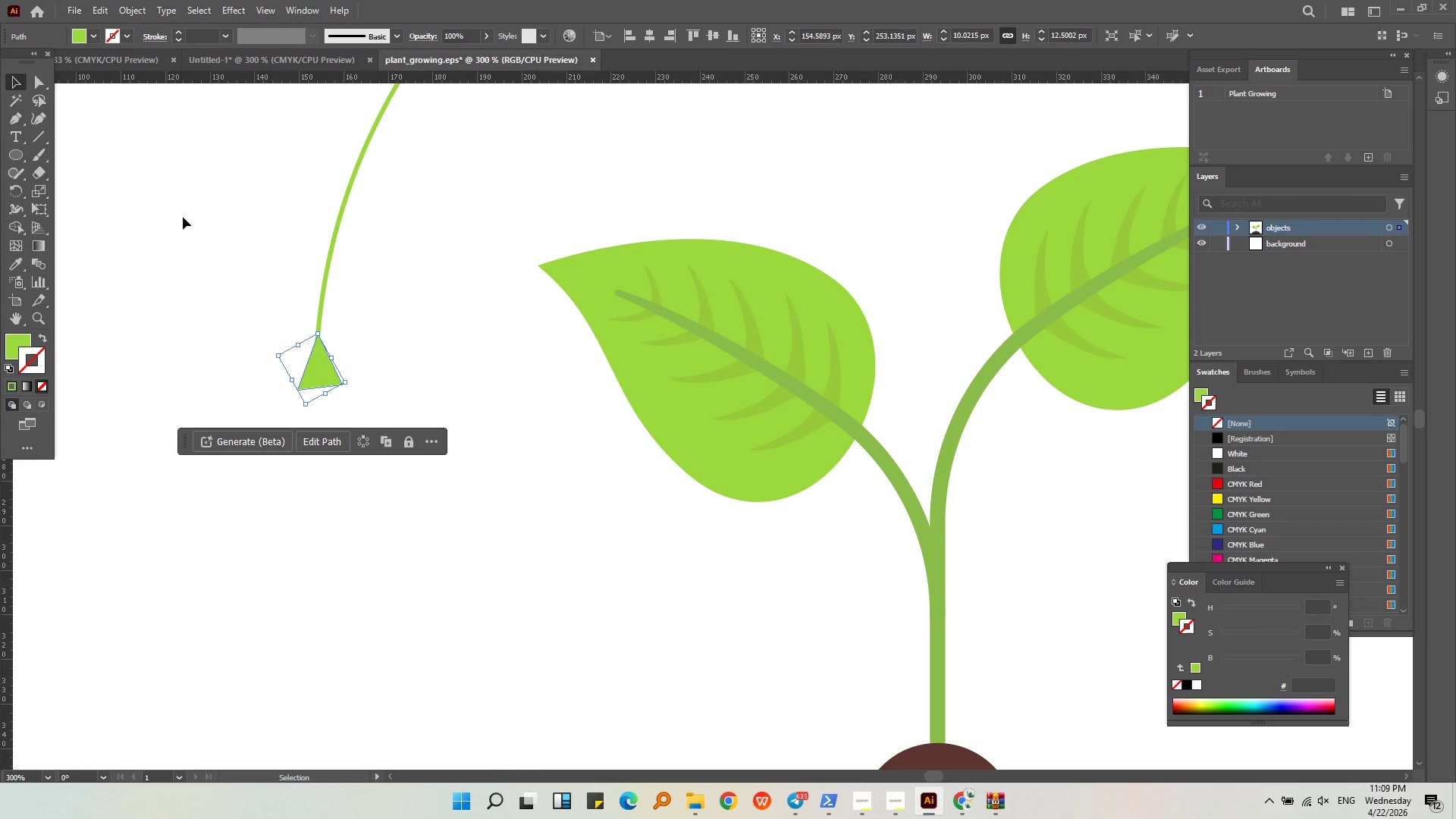 
left_click([457, 265])
 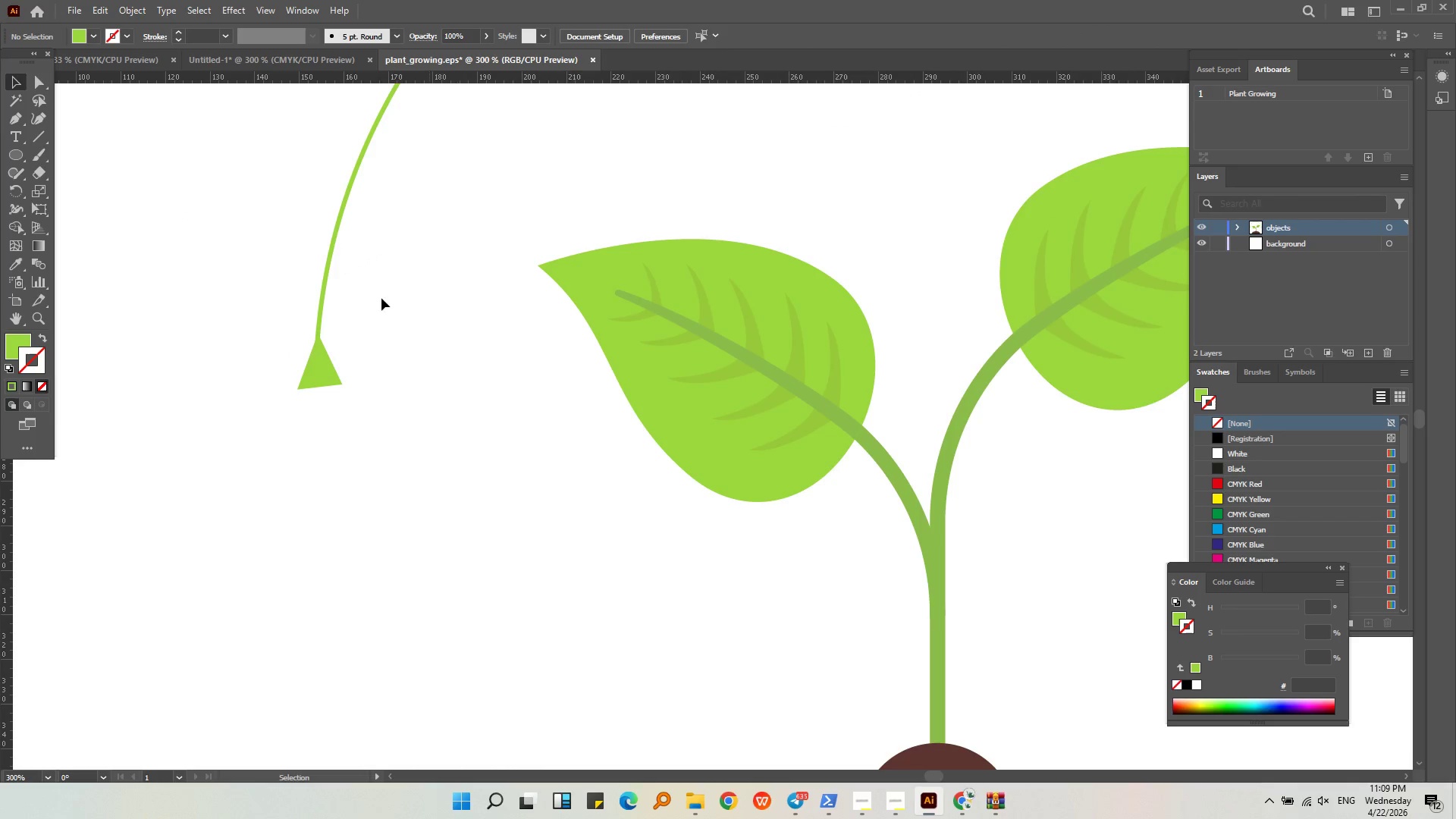 
hold_key(key=AltLeft, duration=0.45)
 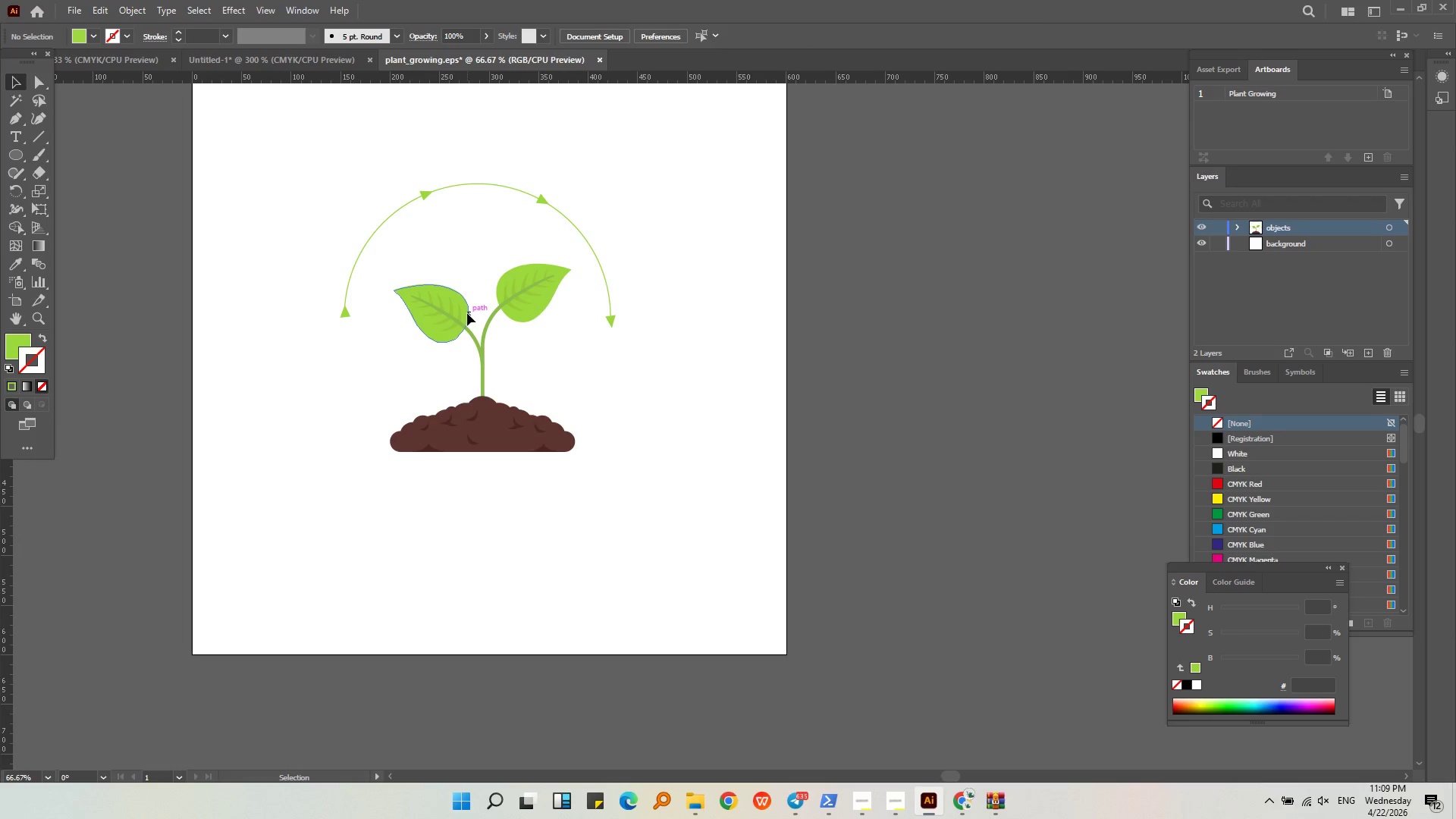 
left_click([467, 313])
 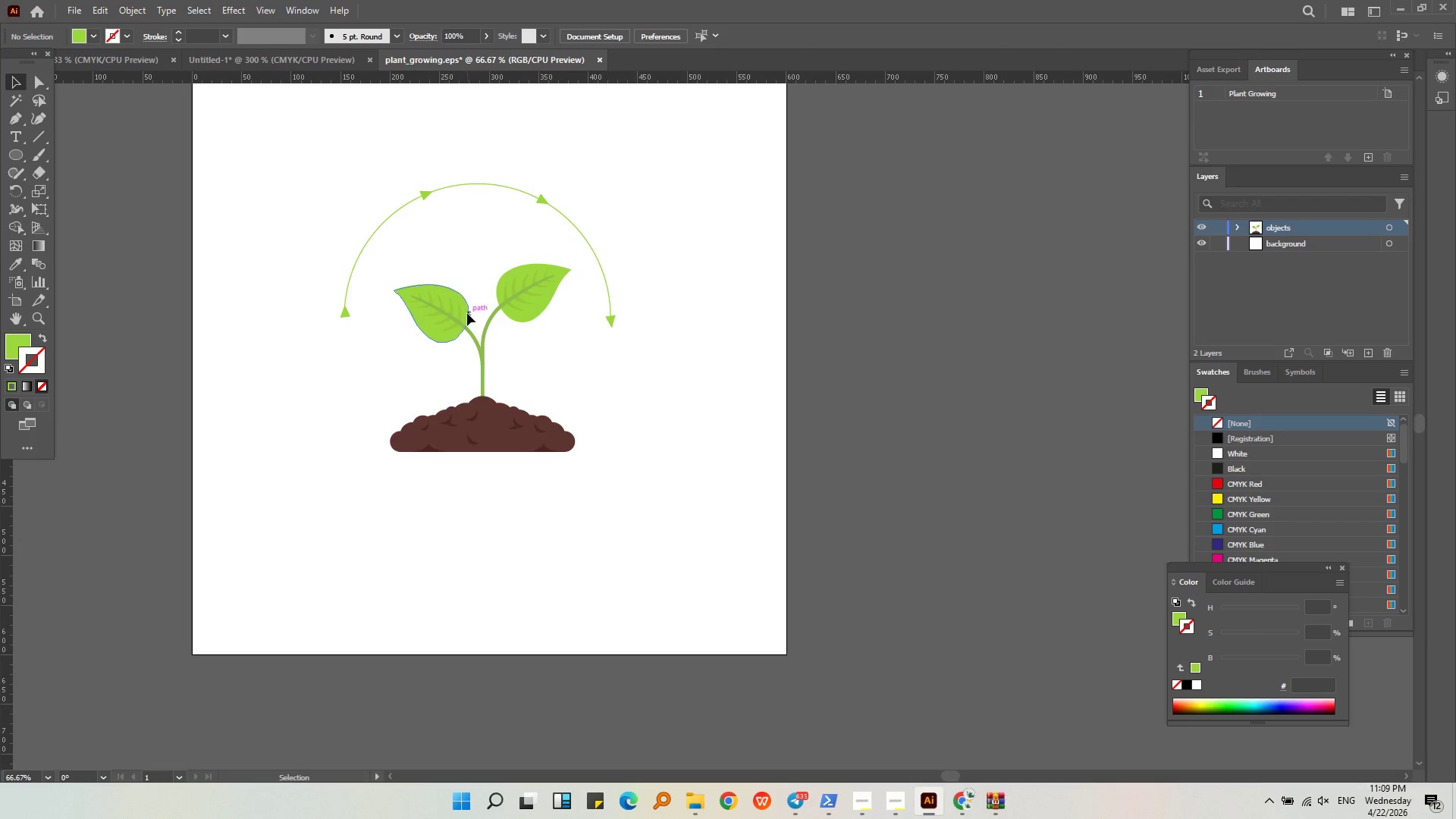 
key(Alt+AltLeft)
 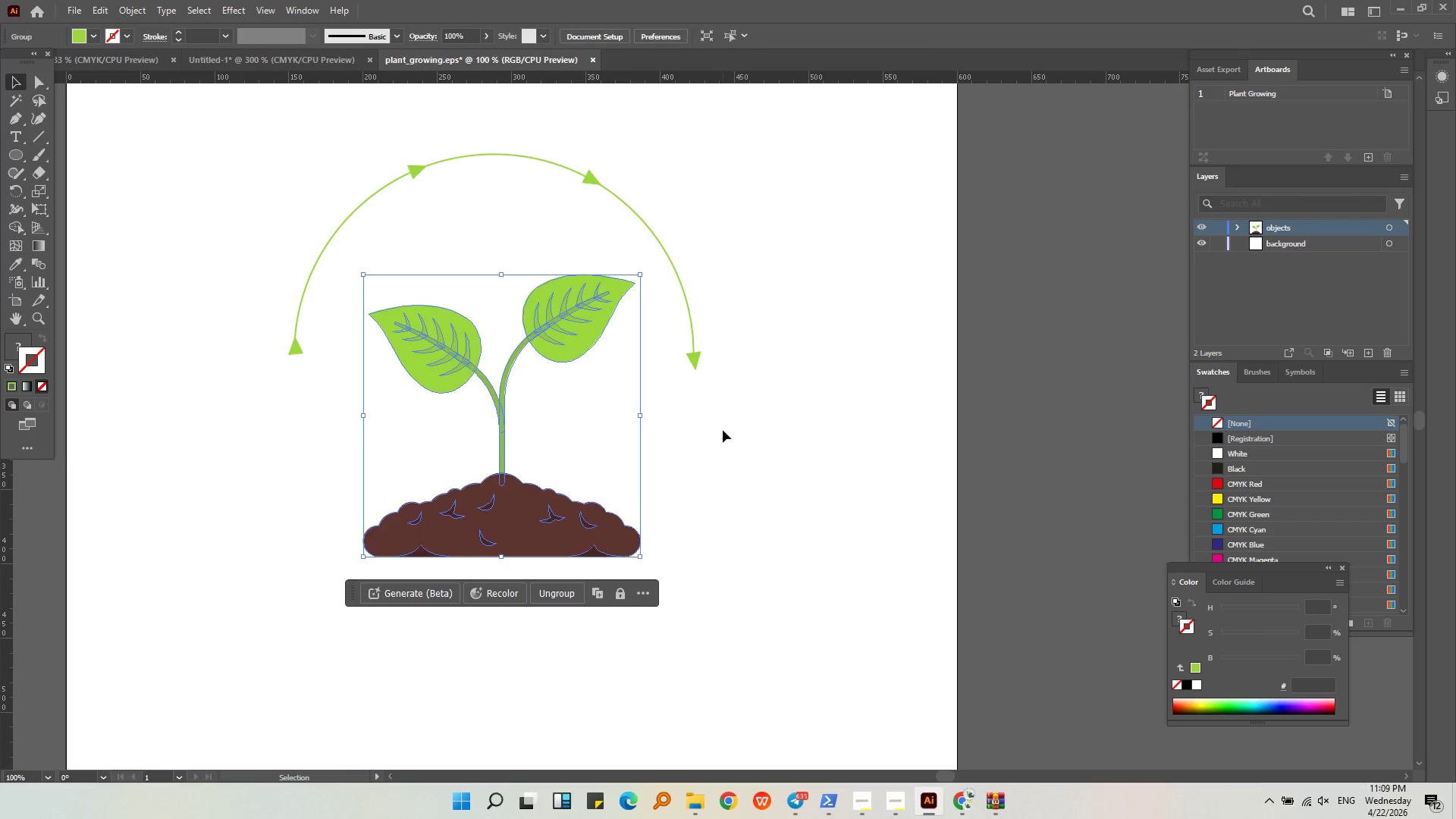 
scroll: coordinate [467, 313], scroll_direction: down, amount: 2.0
 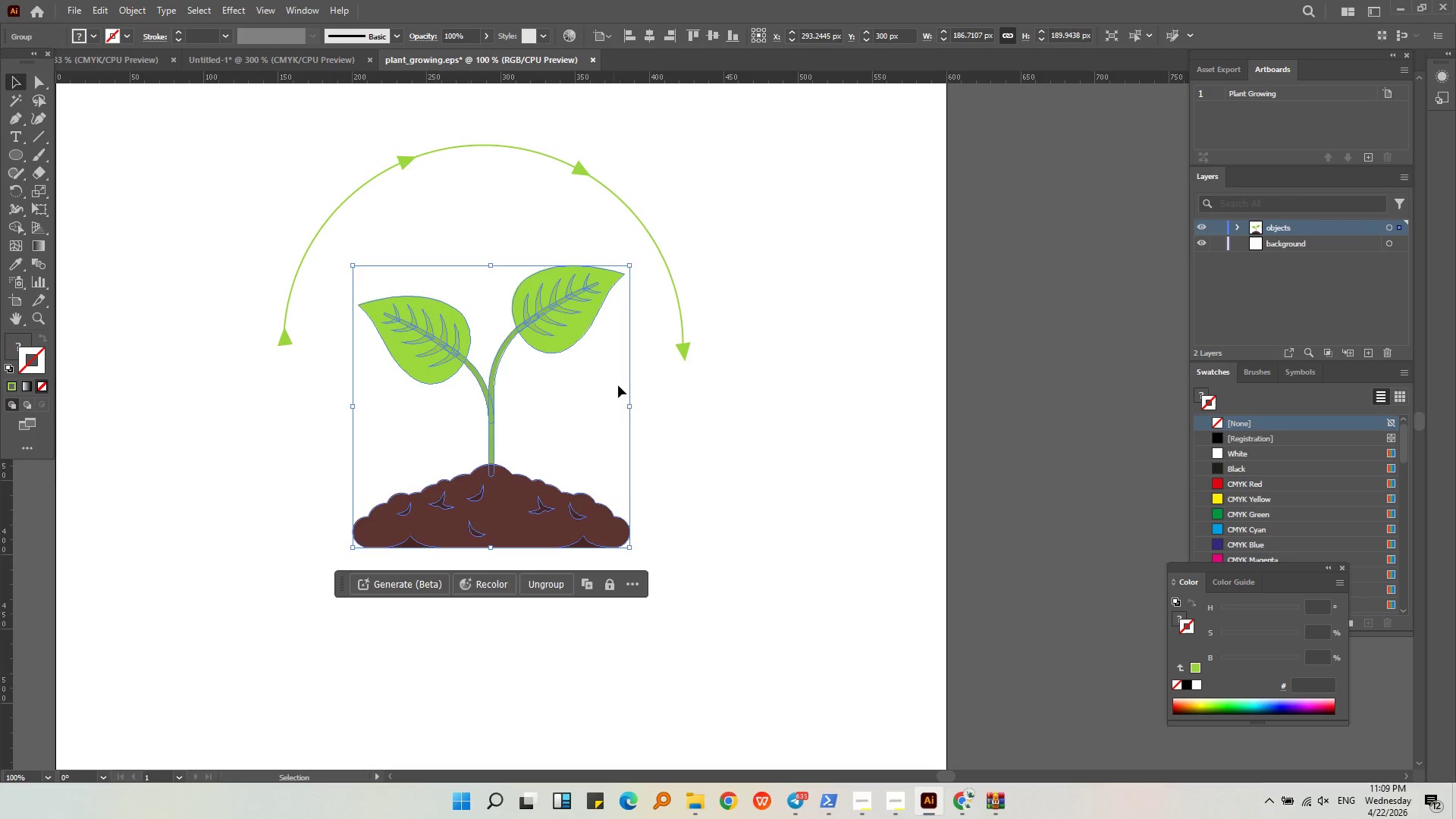 
double_click([739, 463])
 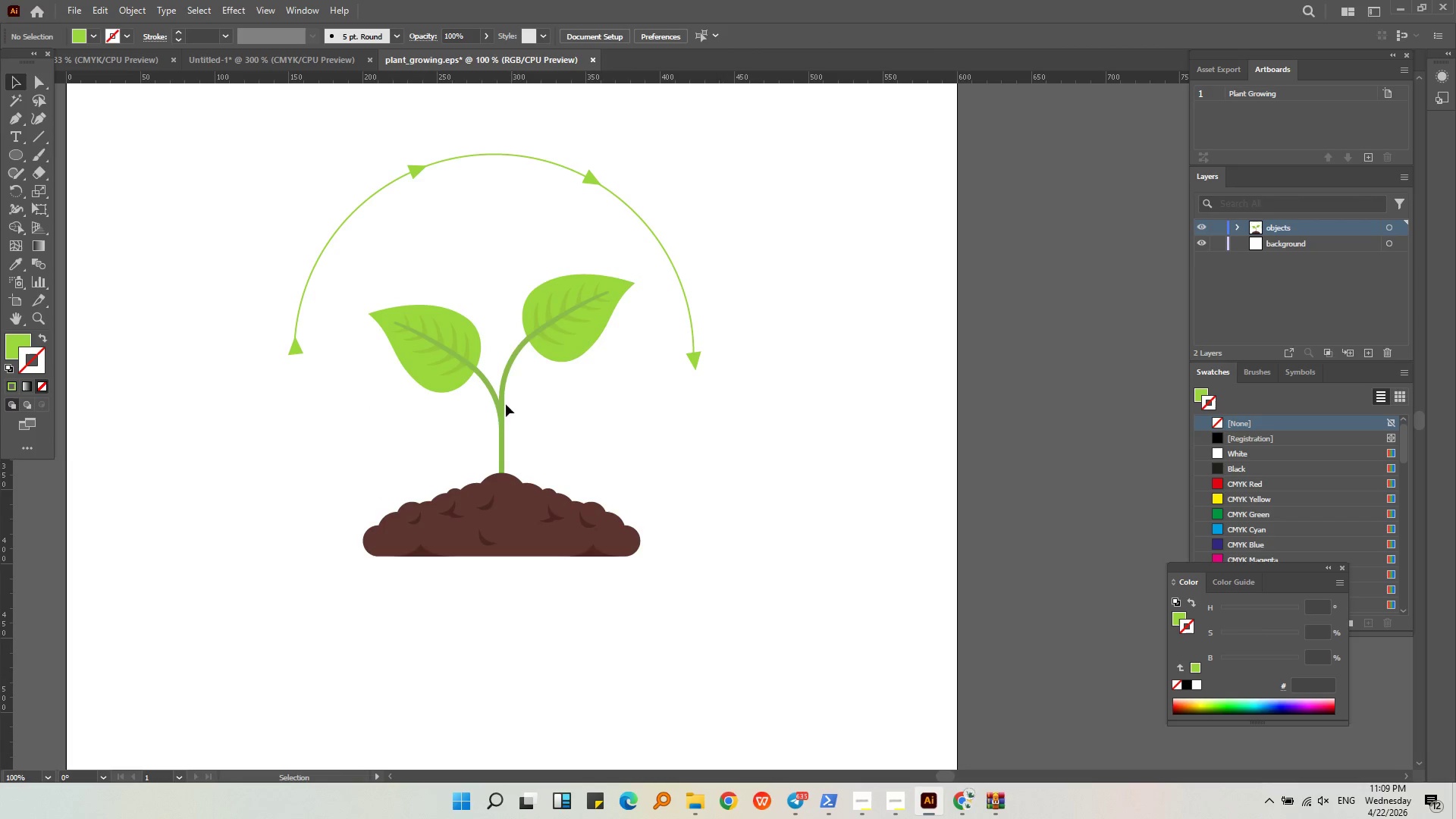 
left_click([502, 404])
 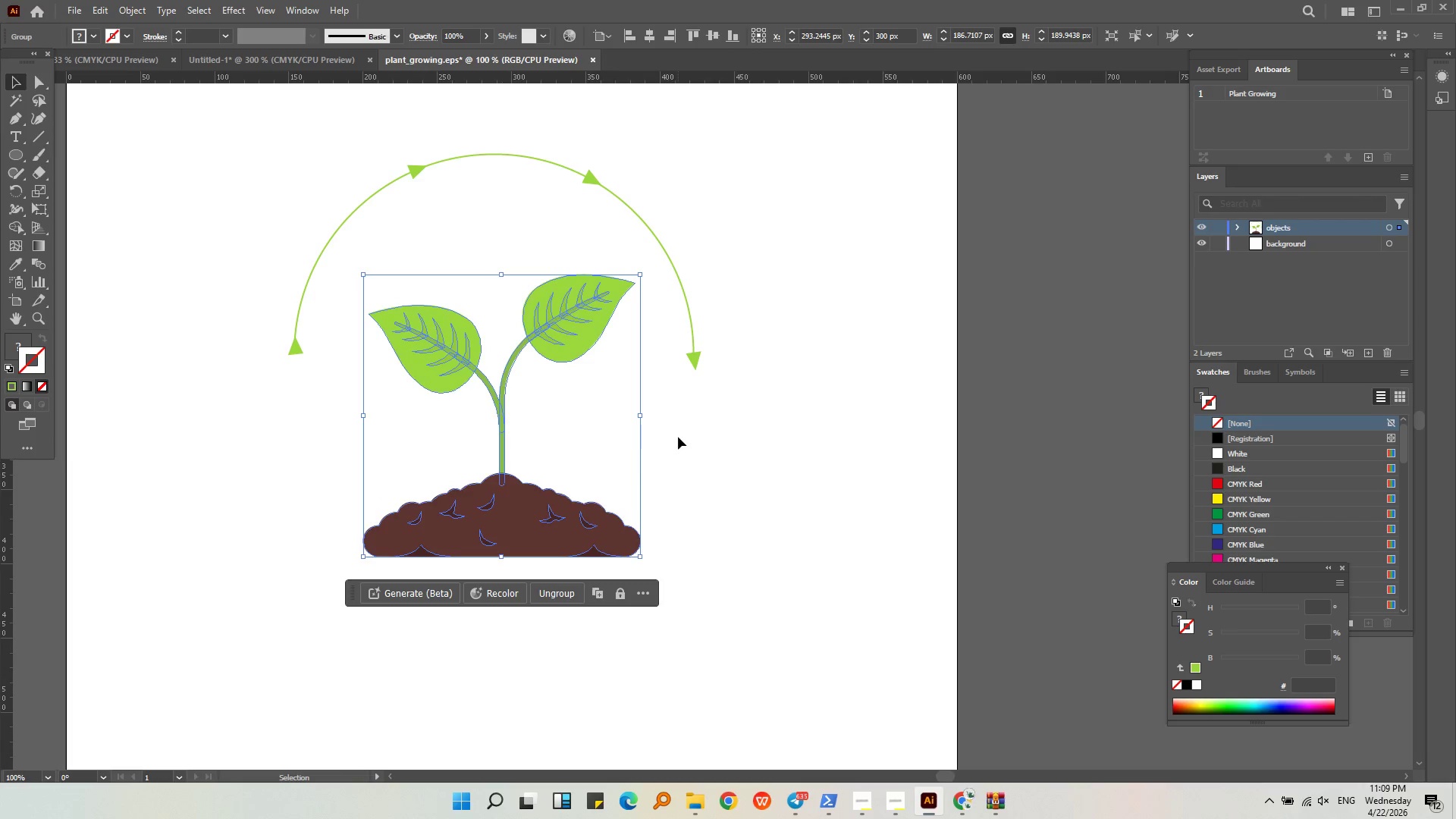 
left_click([678, 437])
 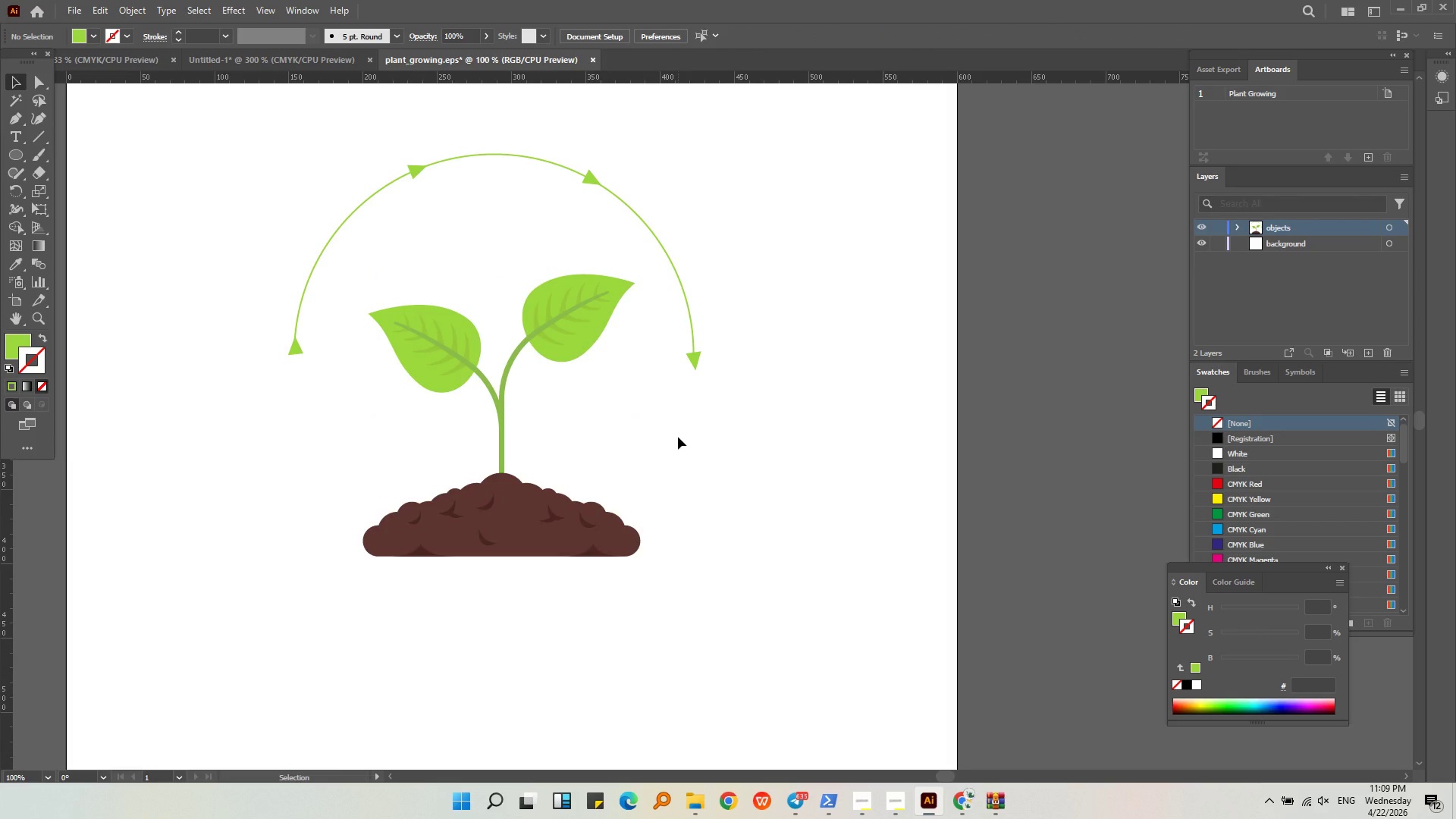 
hold_key(key=AltLeft, duration=0.77)
scroll: coordinate [673, 432], scroll_direction: down, amount: 1.0
 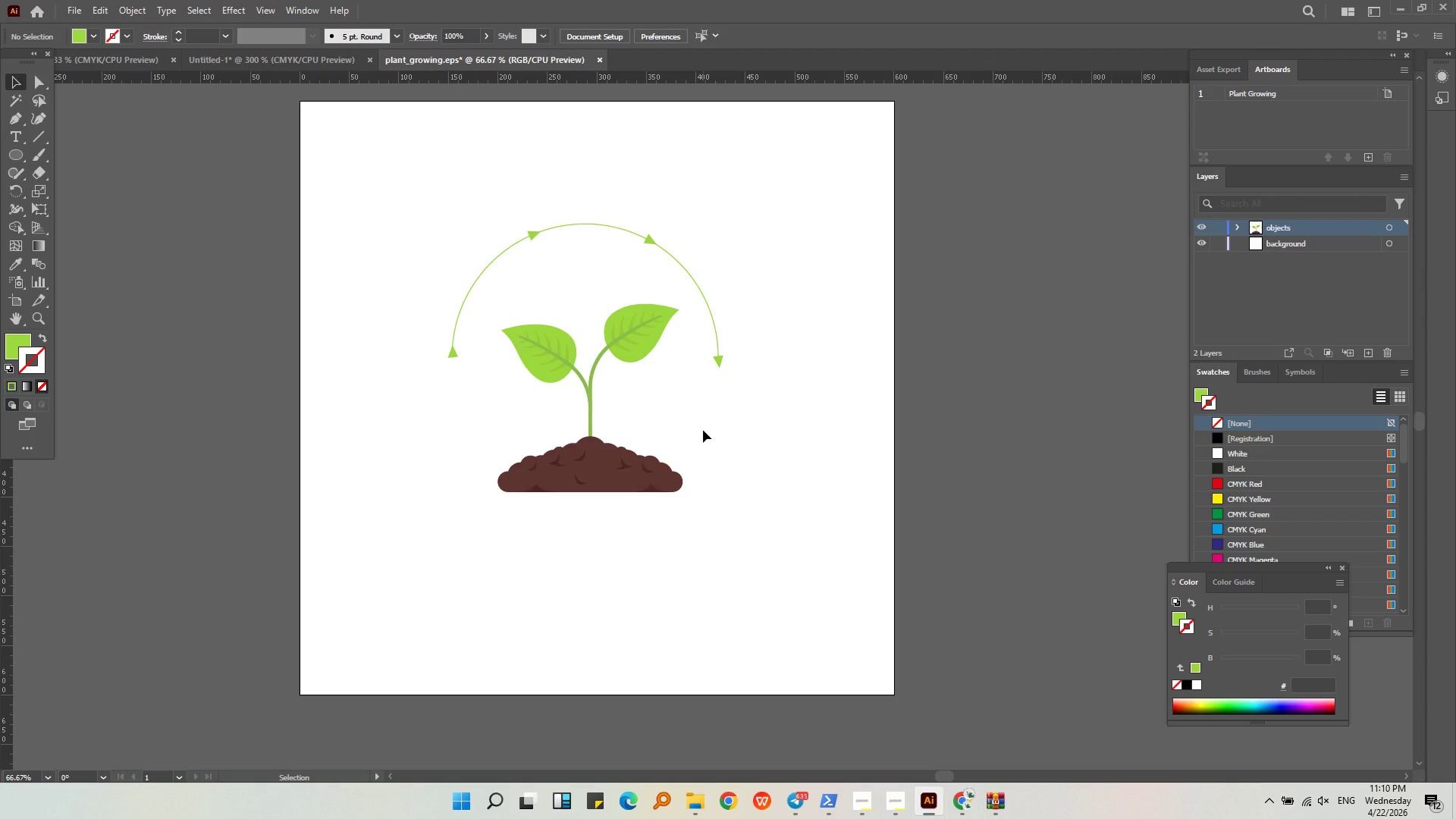 
wait(19.77)
 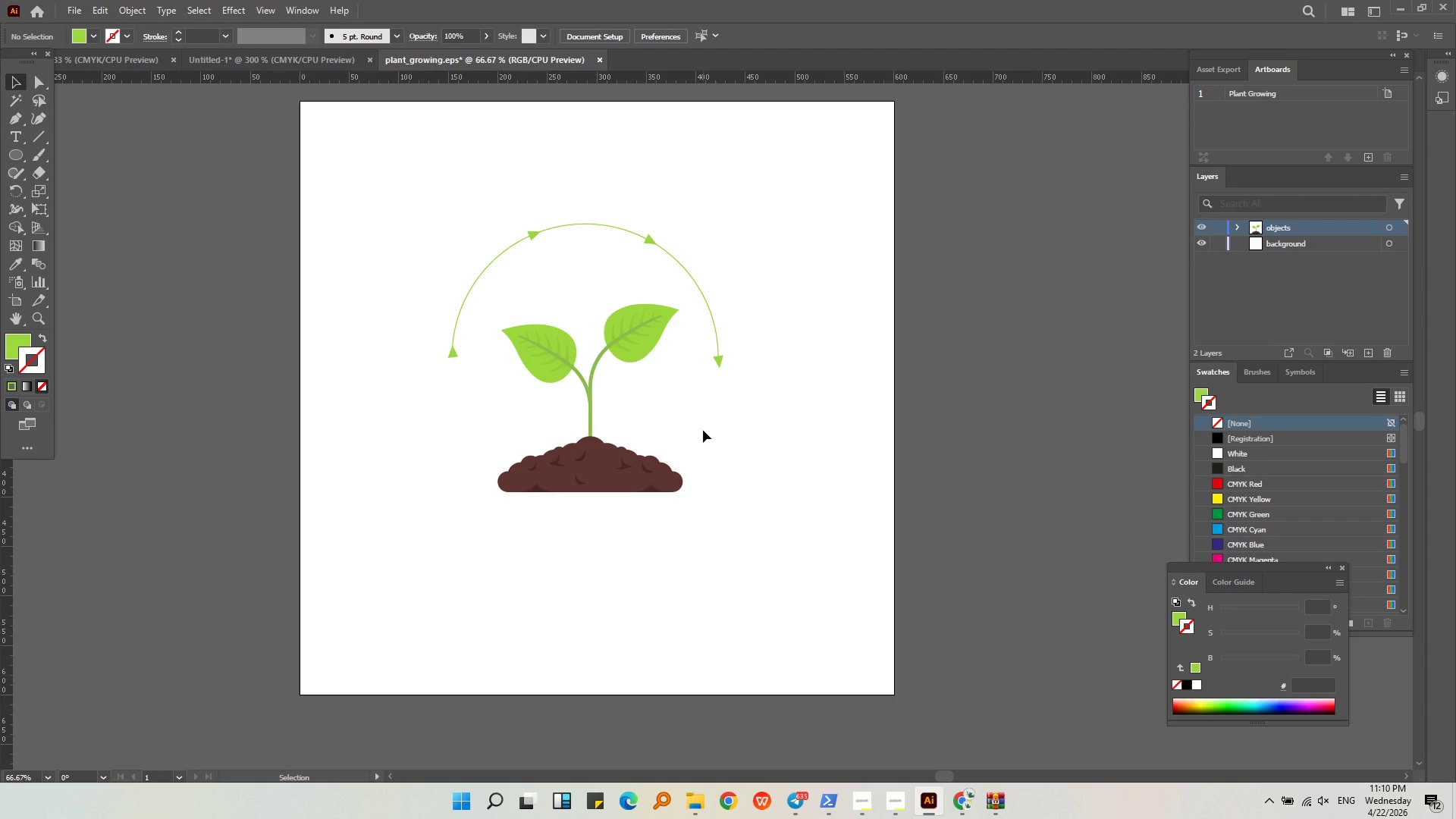 
left_click([713, 418])
 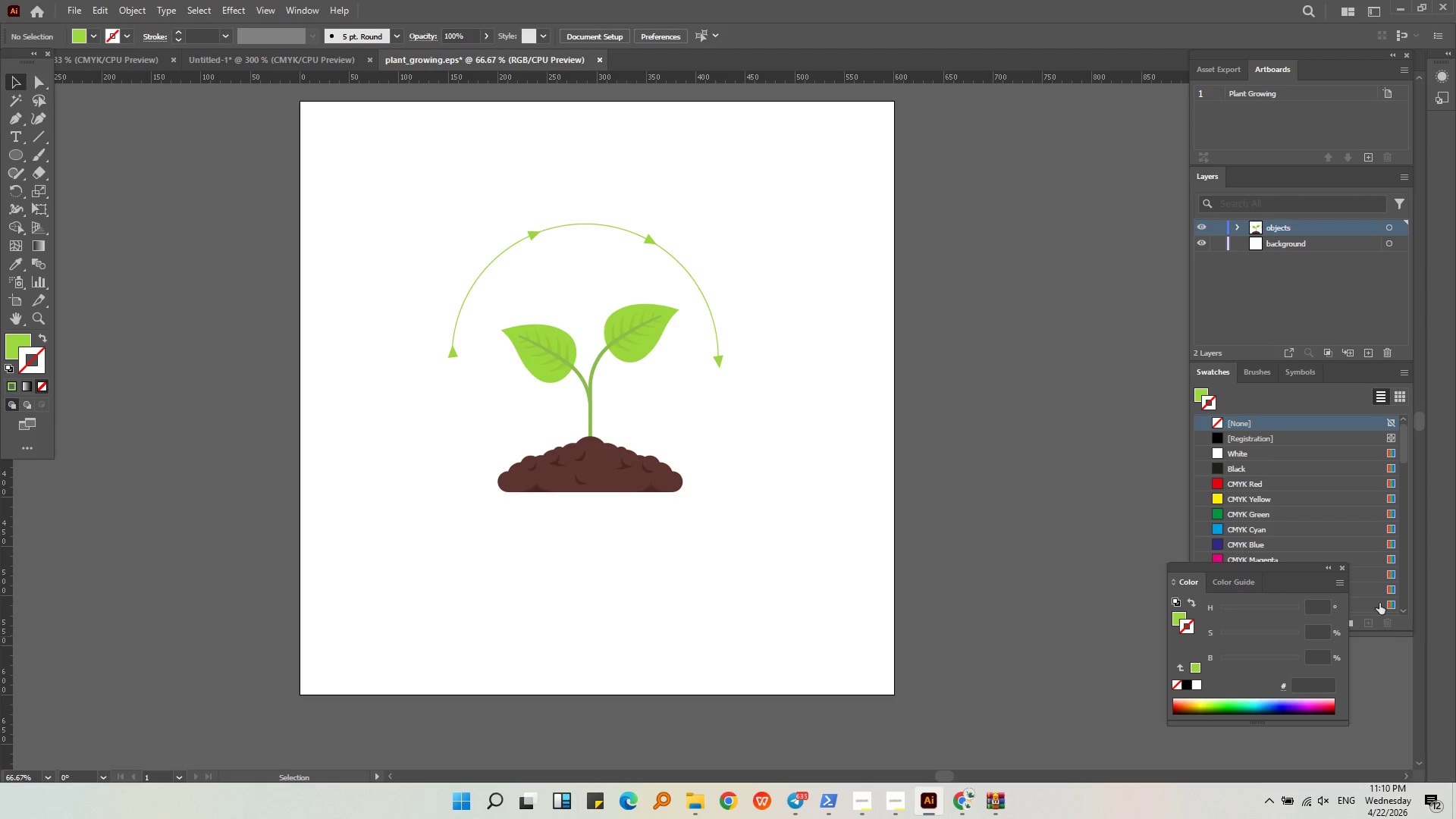 
left_click_drag(start_coordinate=[1278, 566], to_coordinate=[1072, 589])
 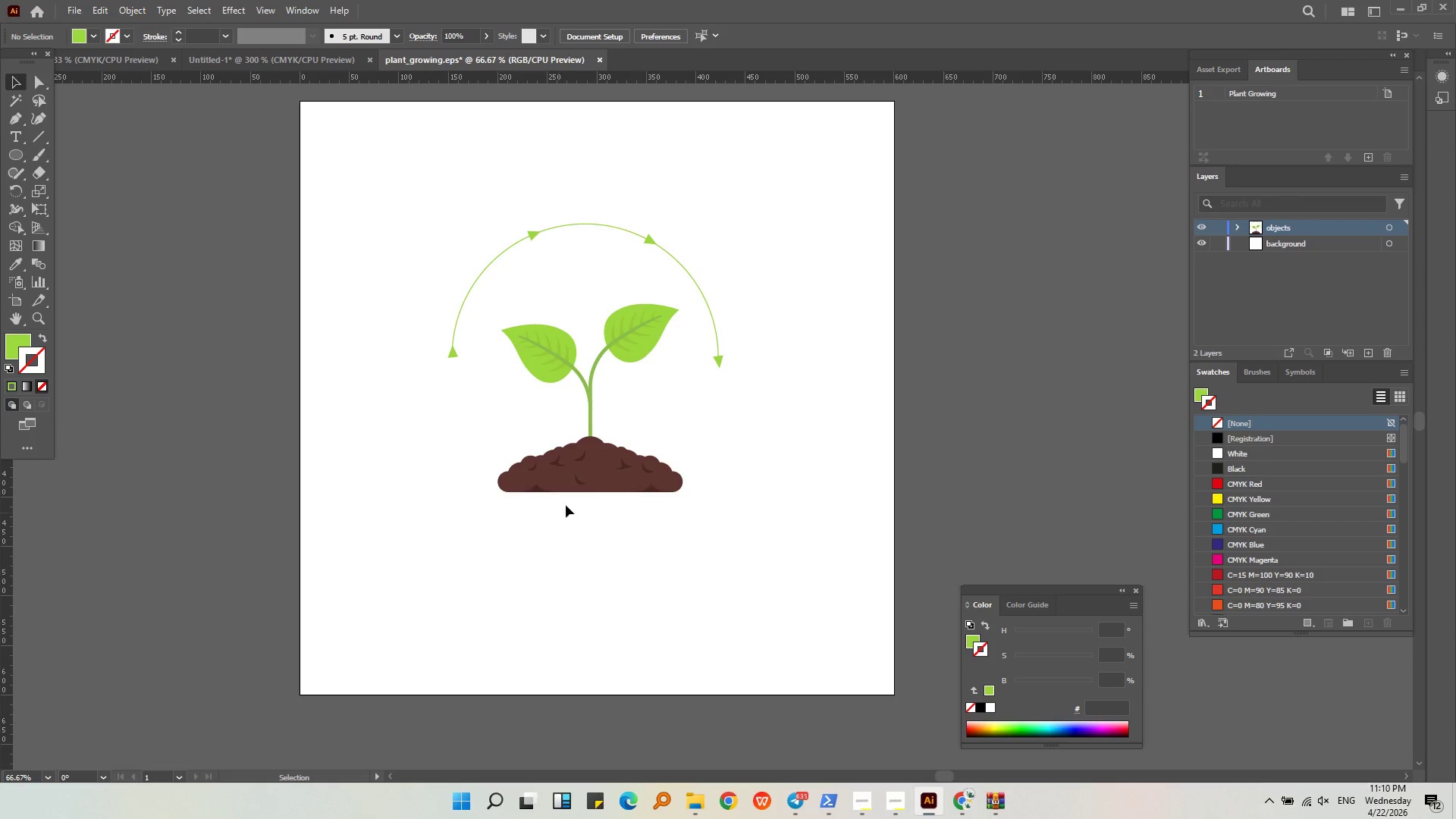 
left_click([615, 480])
 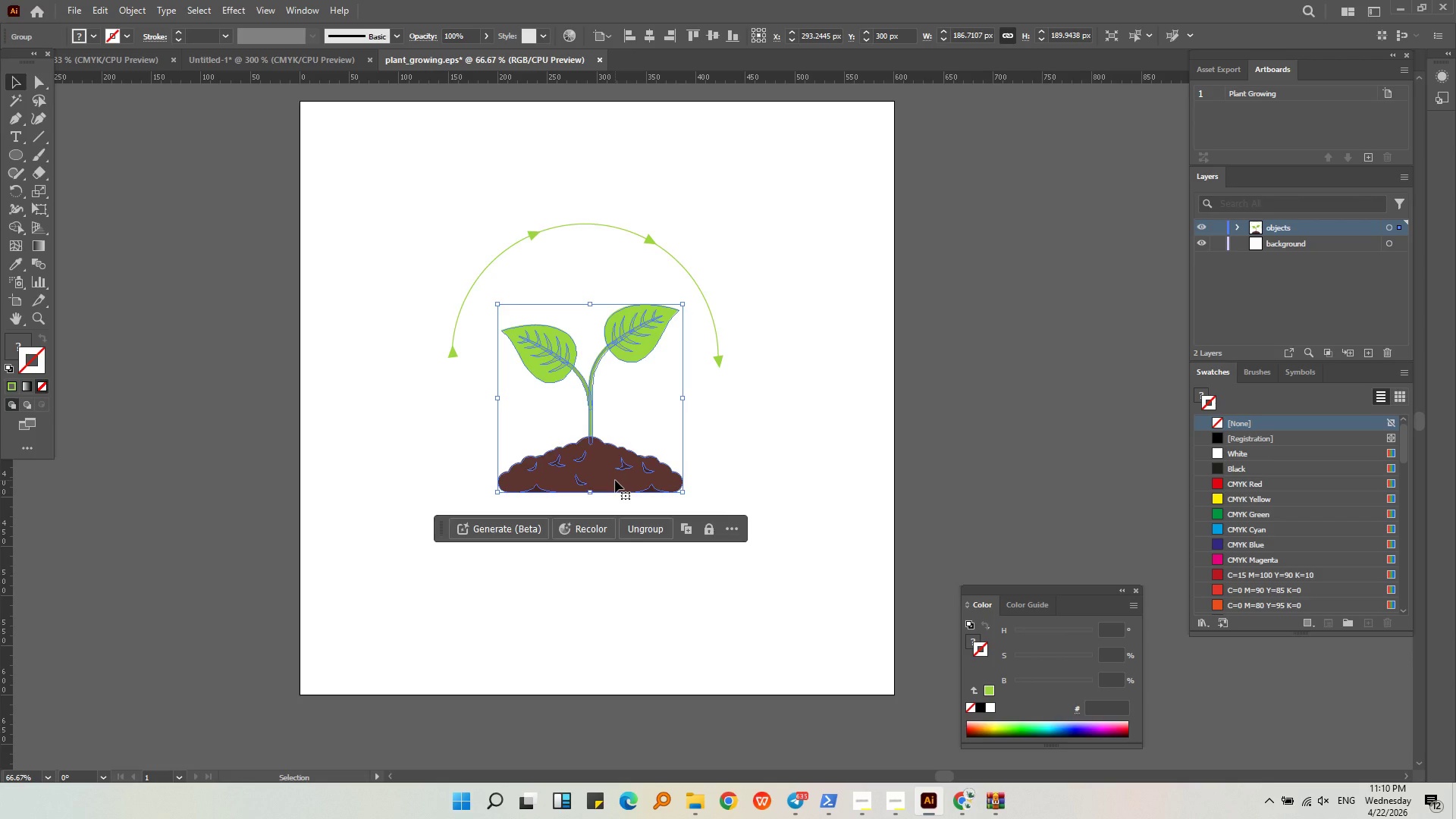 
left_click([787, 456])
 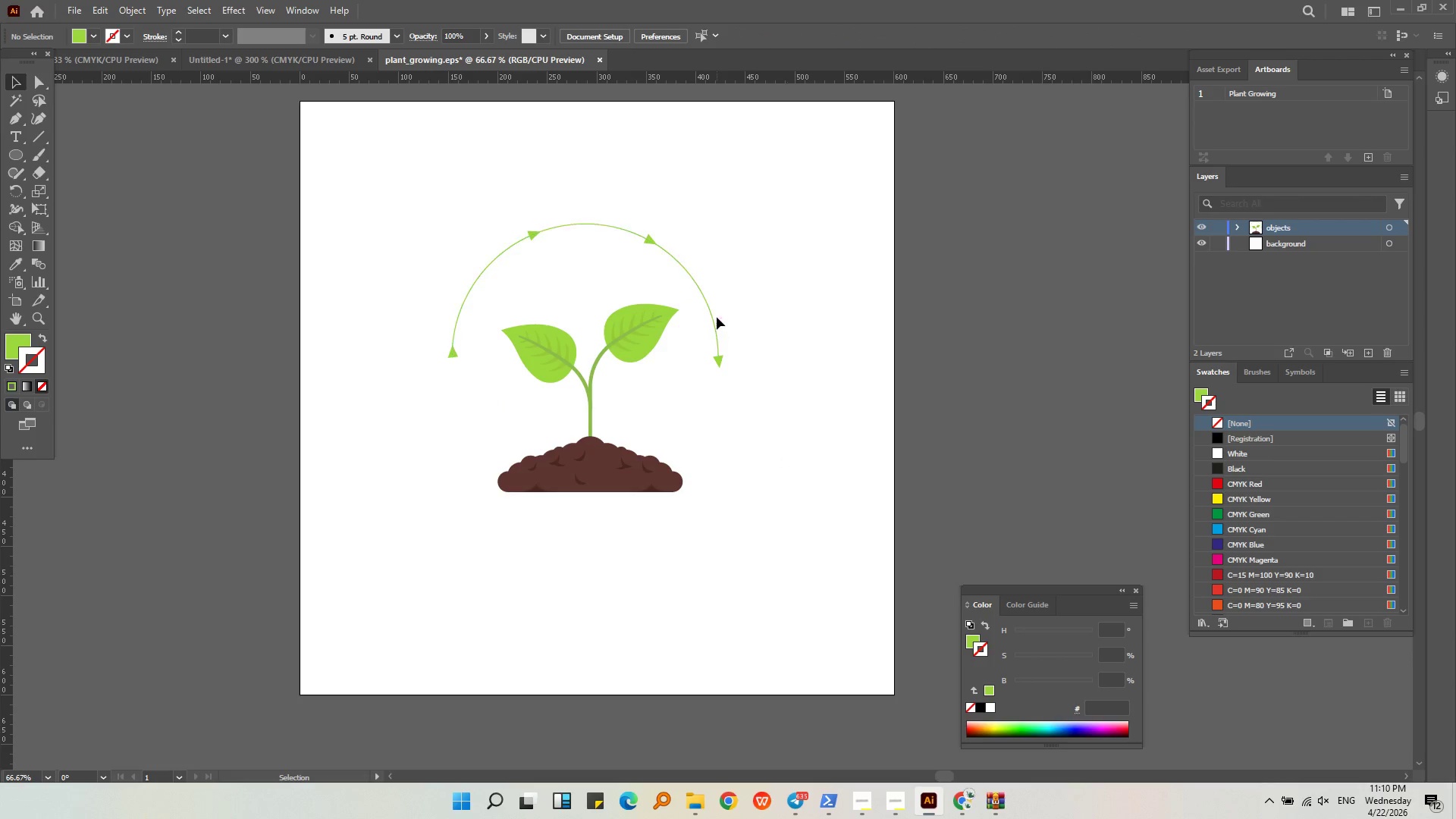 
left_click([714, 316])
 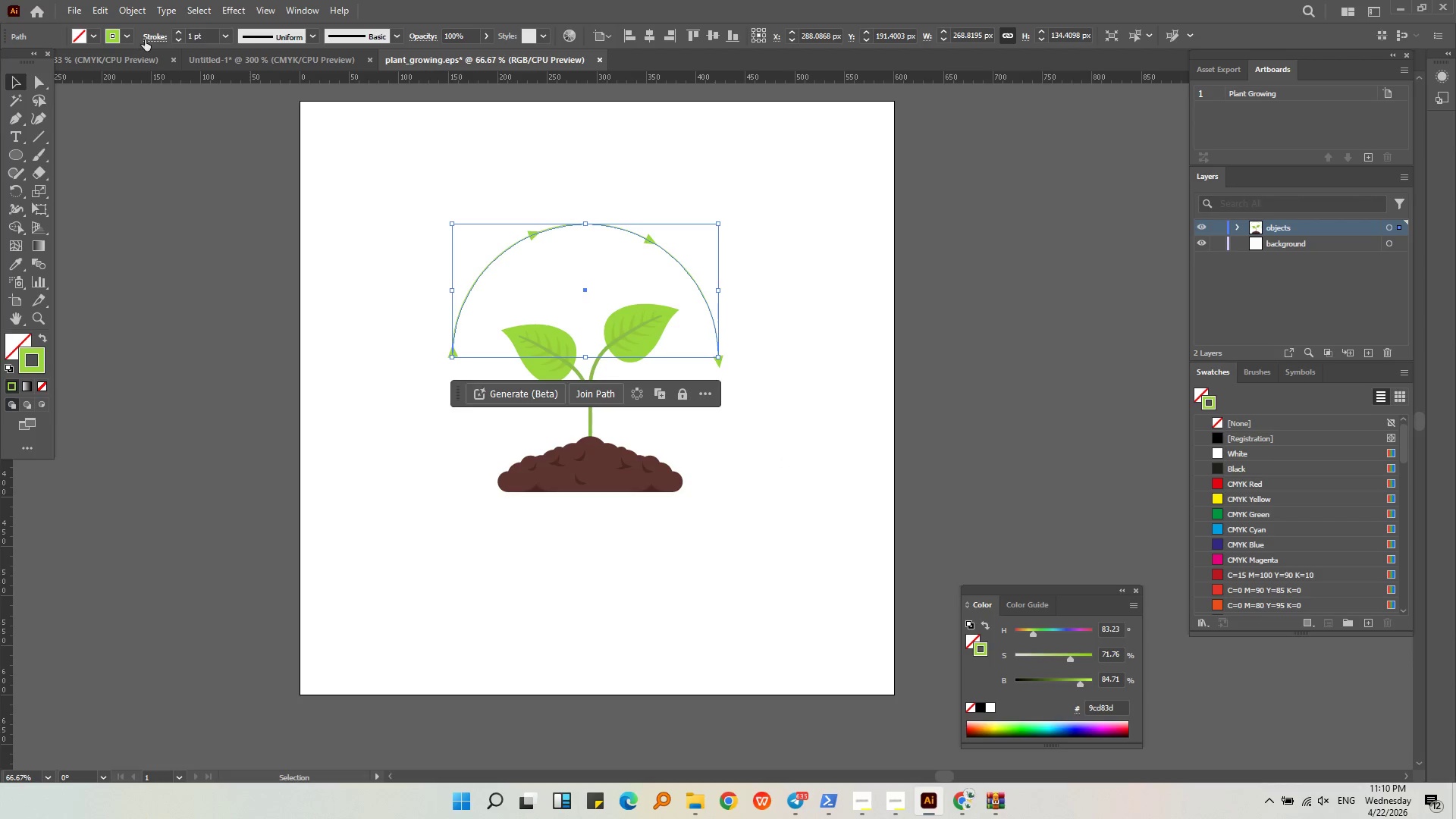 
left_click([145, 39])
 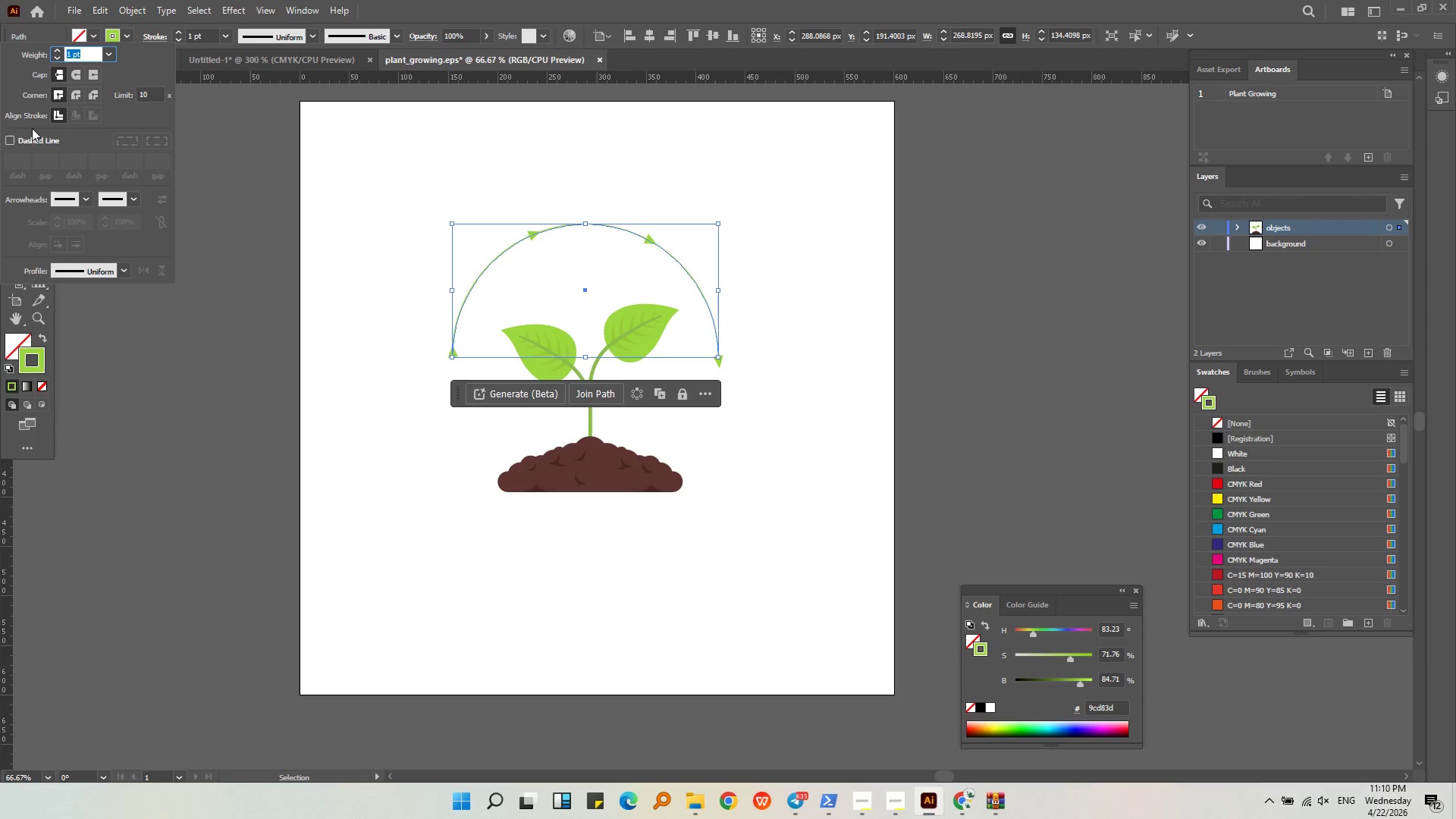 
left_click([30, 136])
 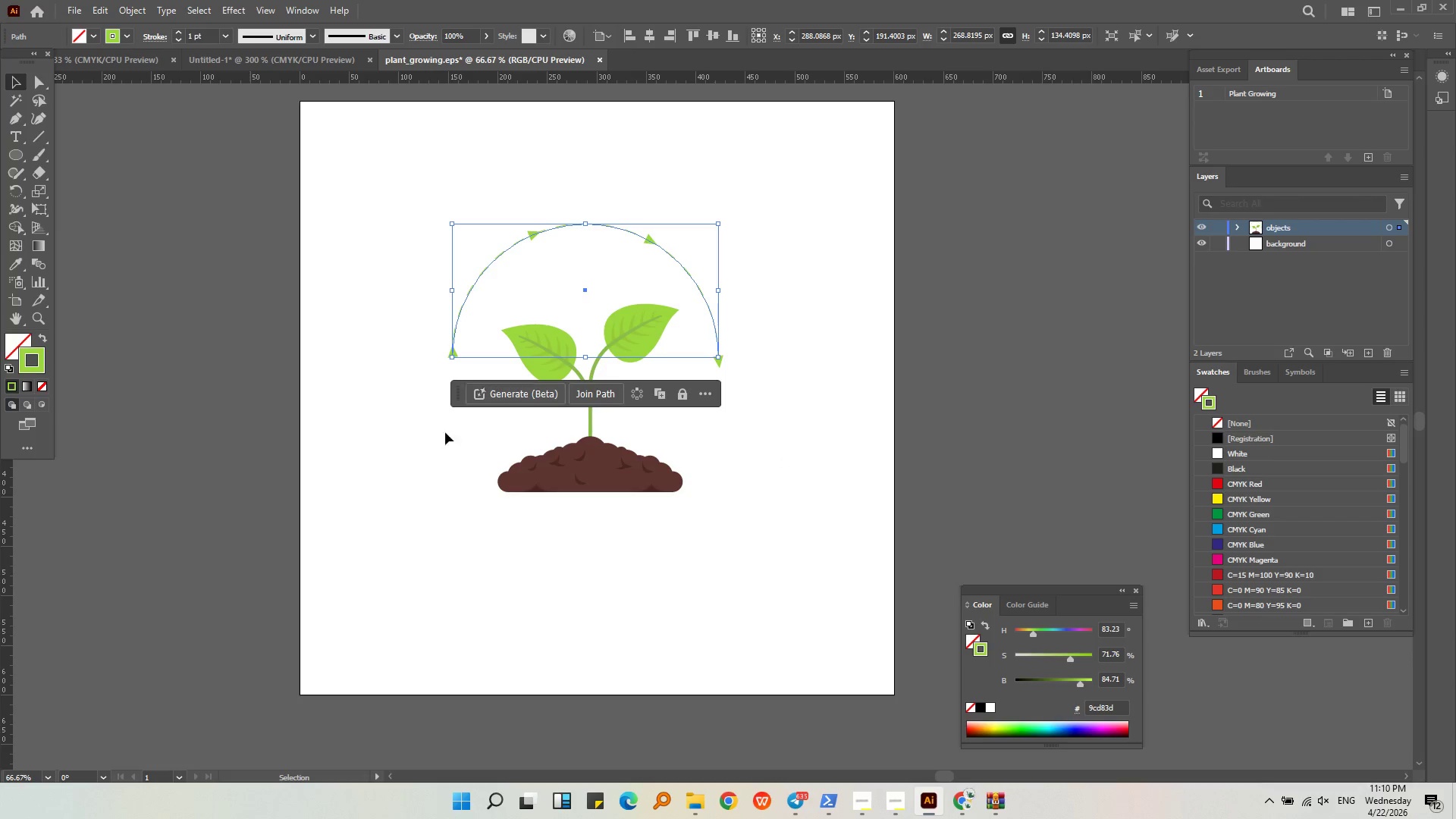 
double_click([419, 474])
 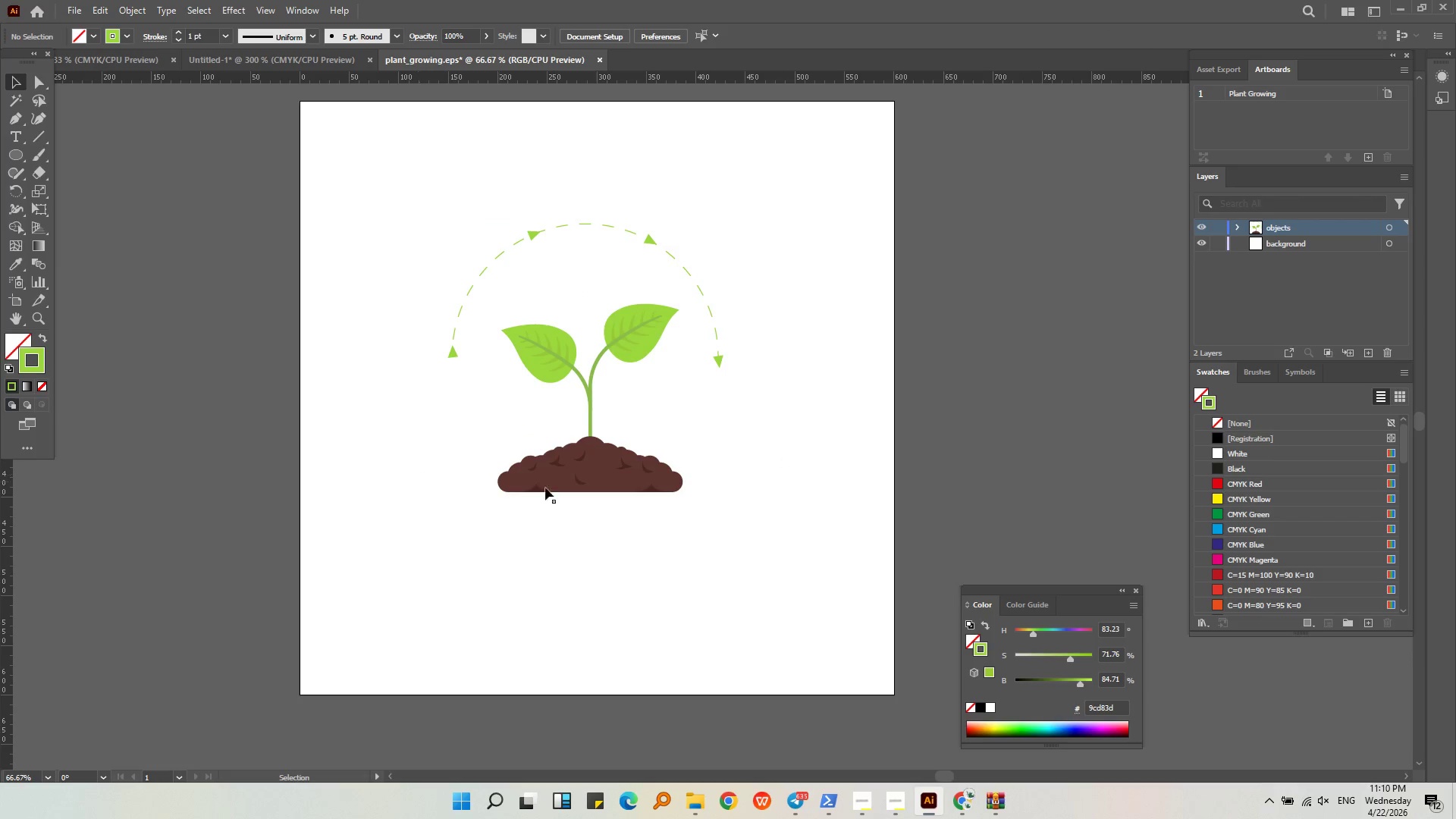 
left_click([767, 513])
 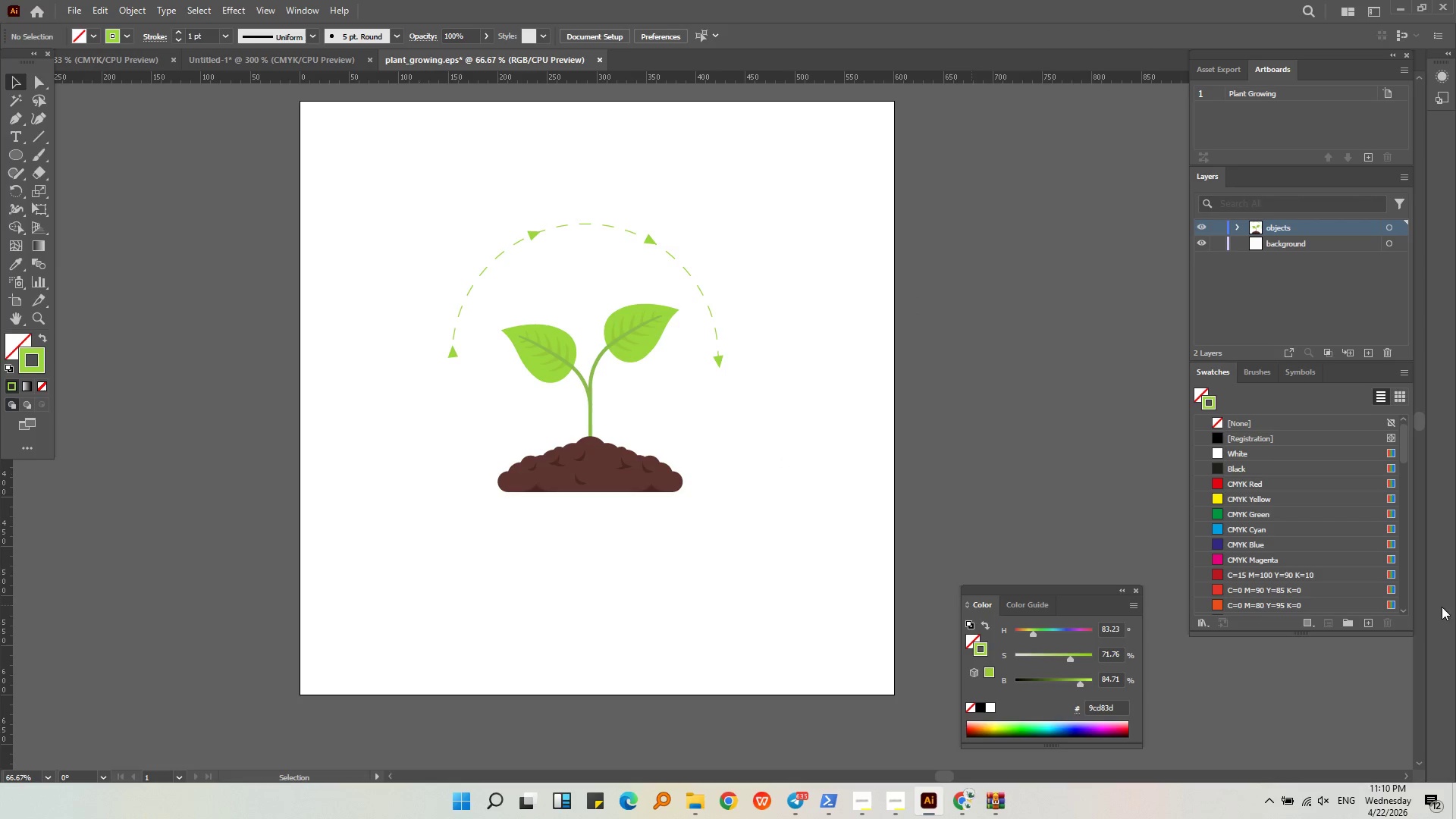 
left_click([1364, 628])
 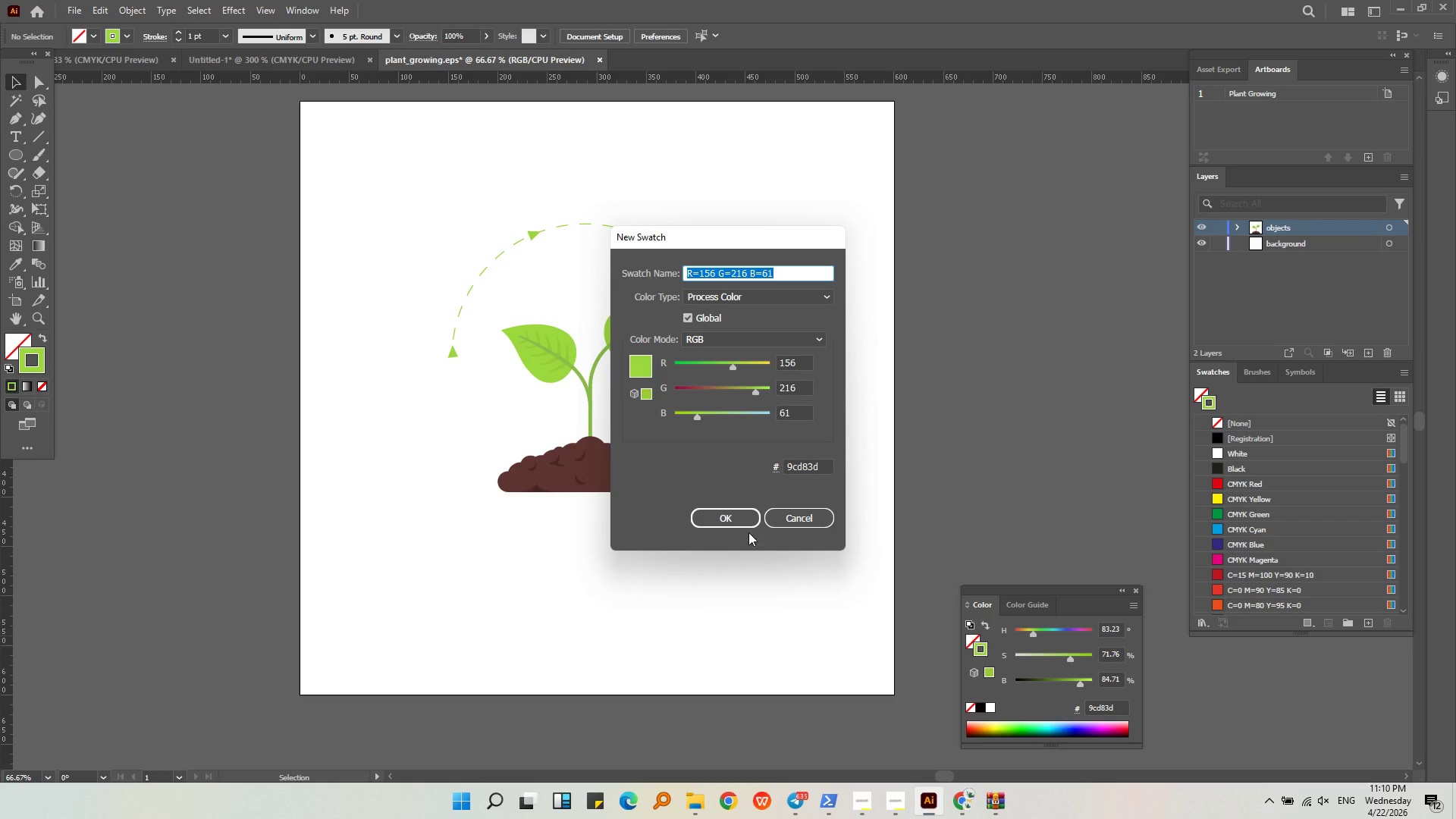 
left_click([787, 520])
 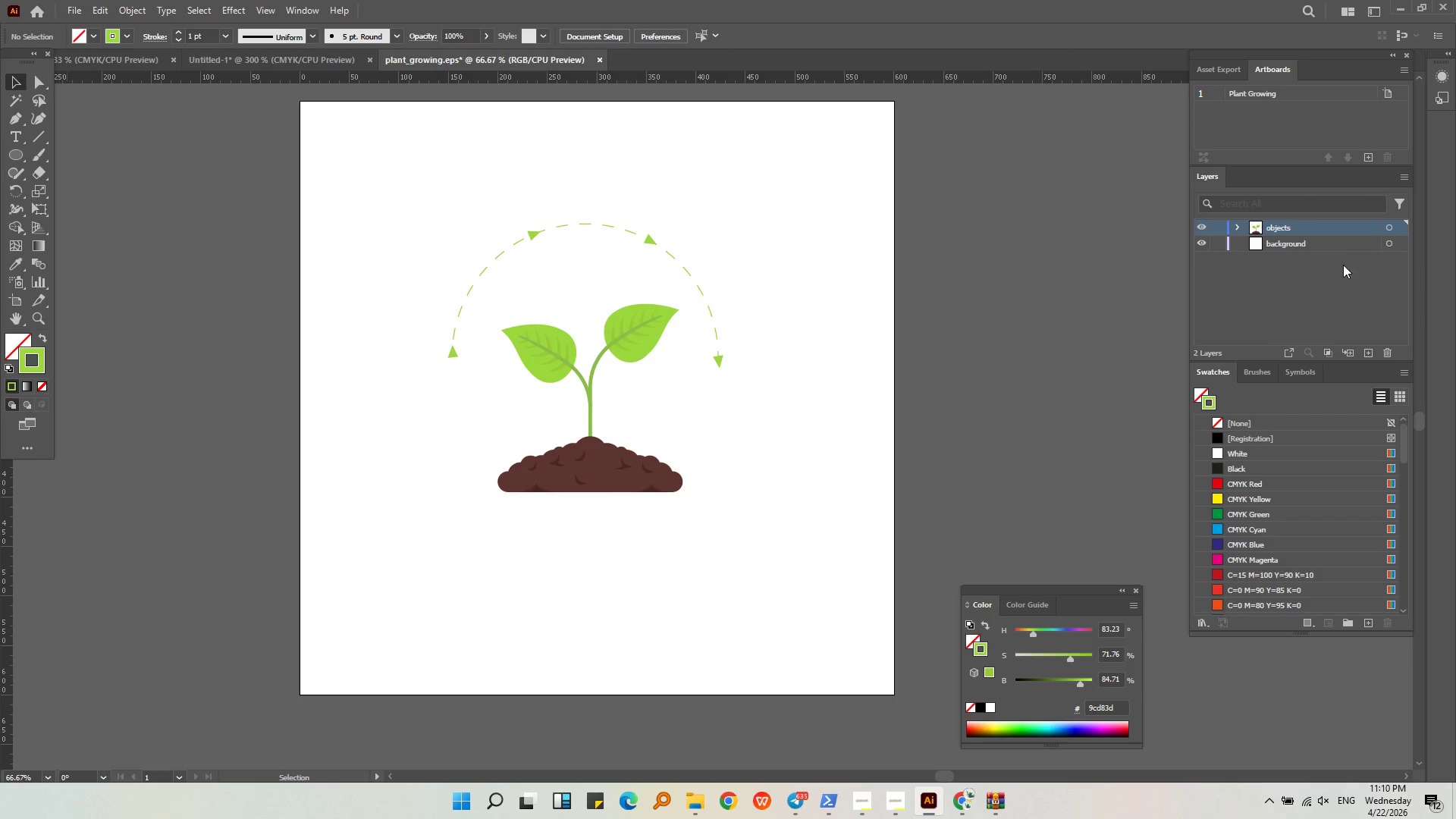 
left_click([1316, 313])
 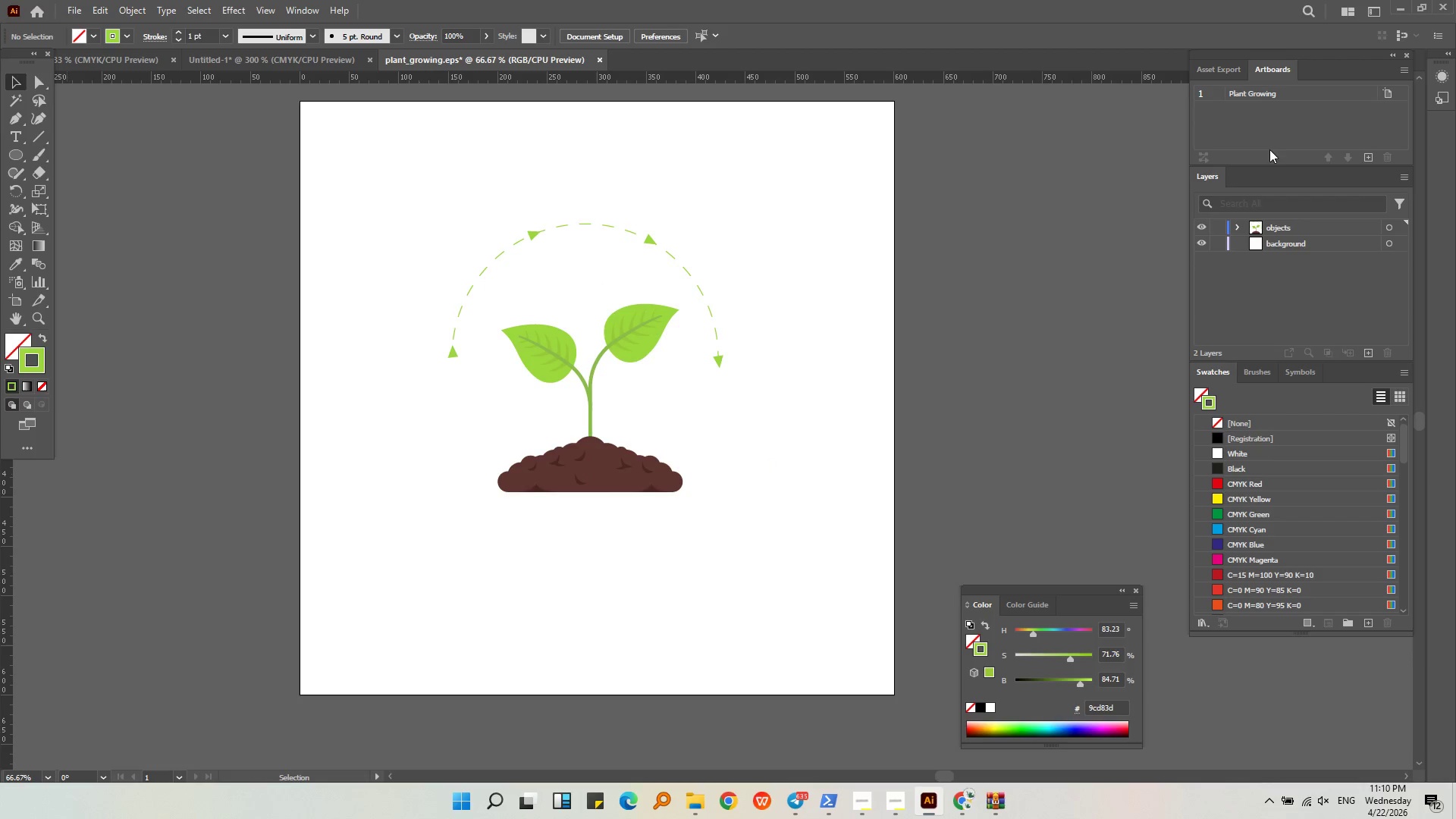 
left_click([1265, 135])
 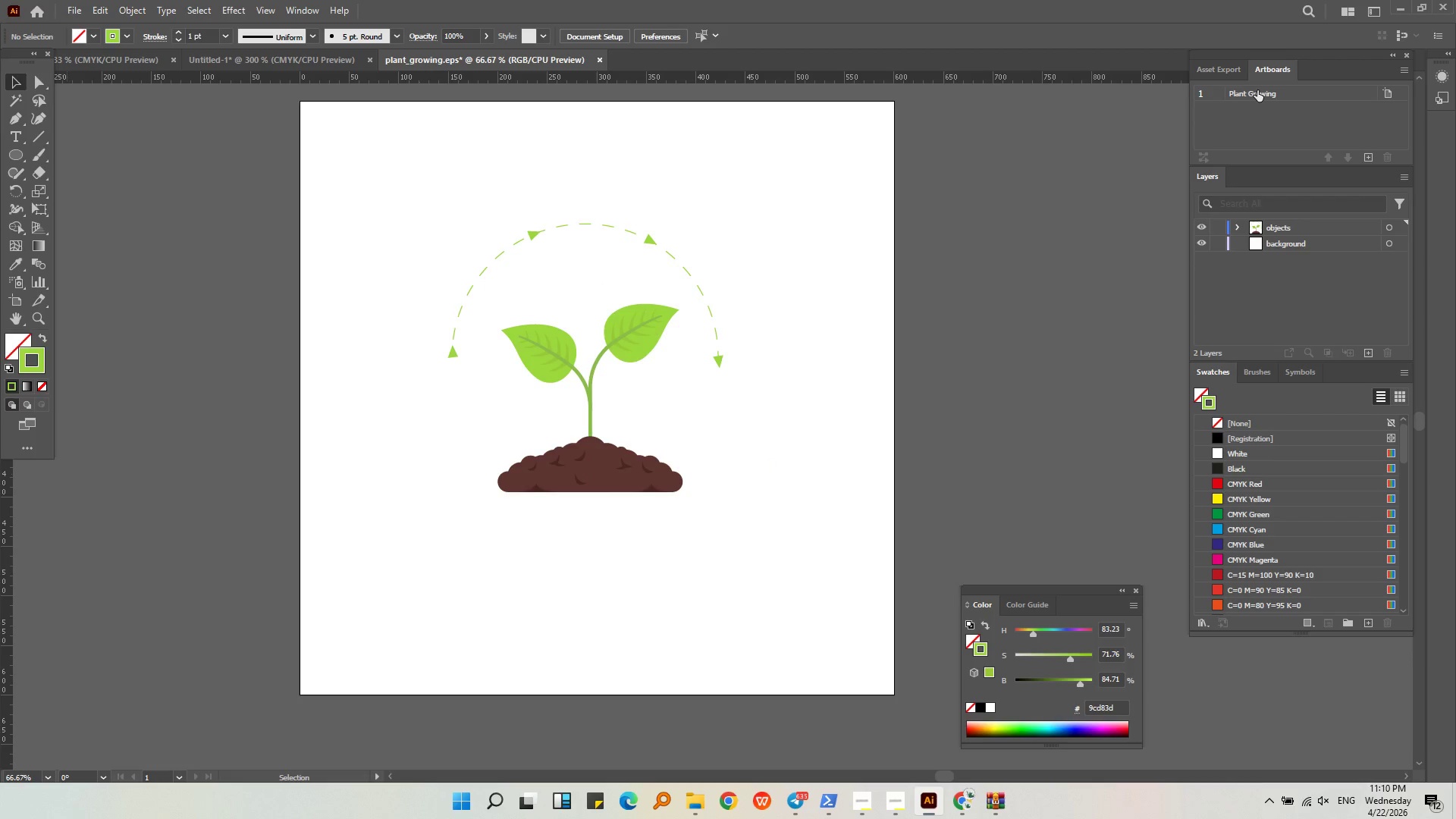 
left_click([1256, 99])
 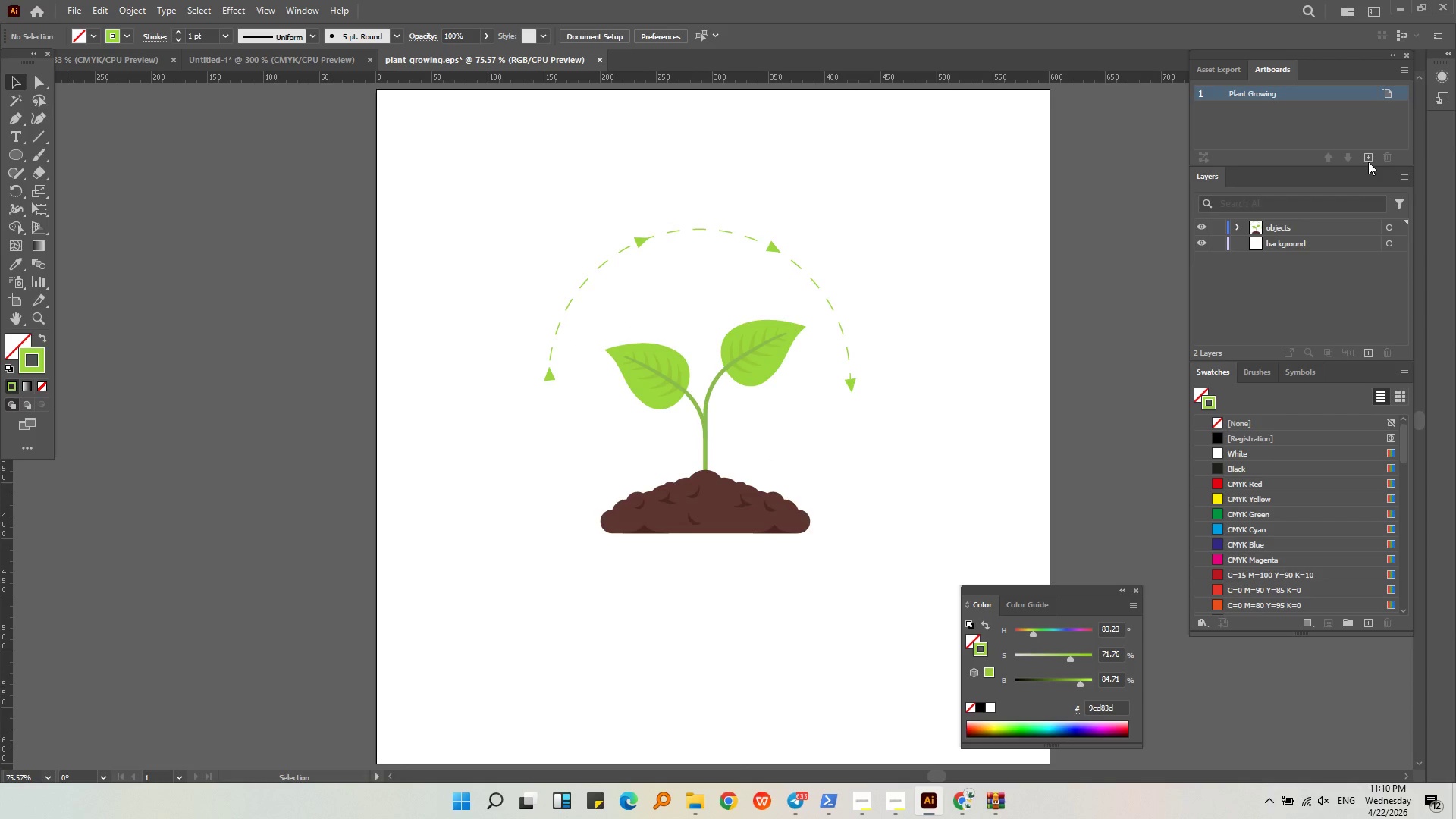 
left_click([1362, 153])
 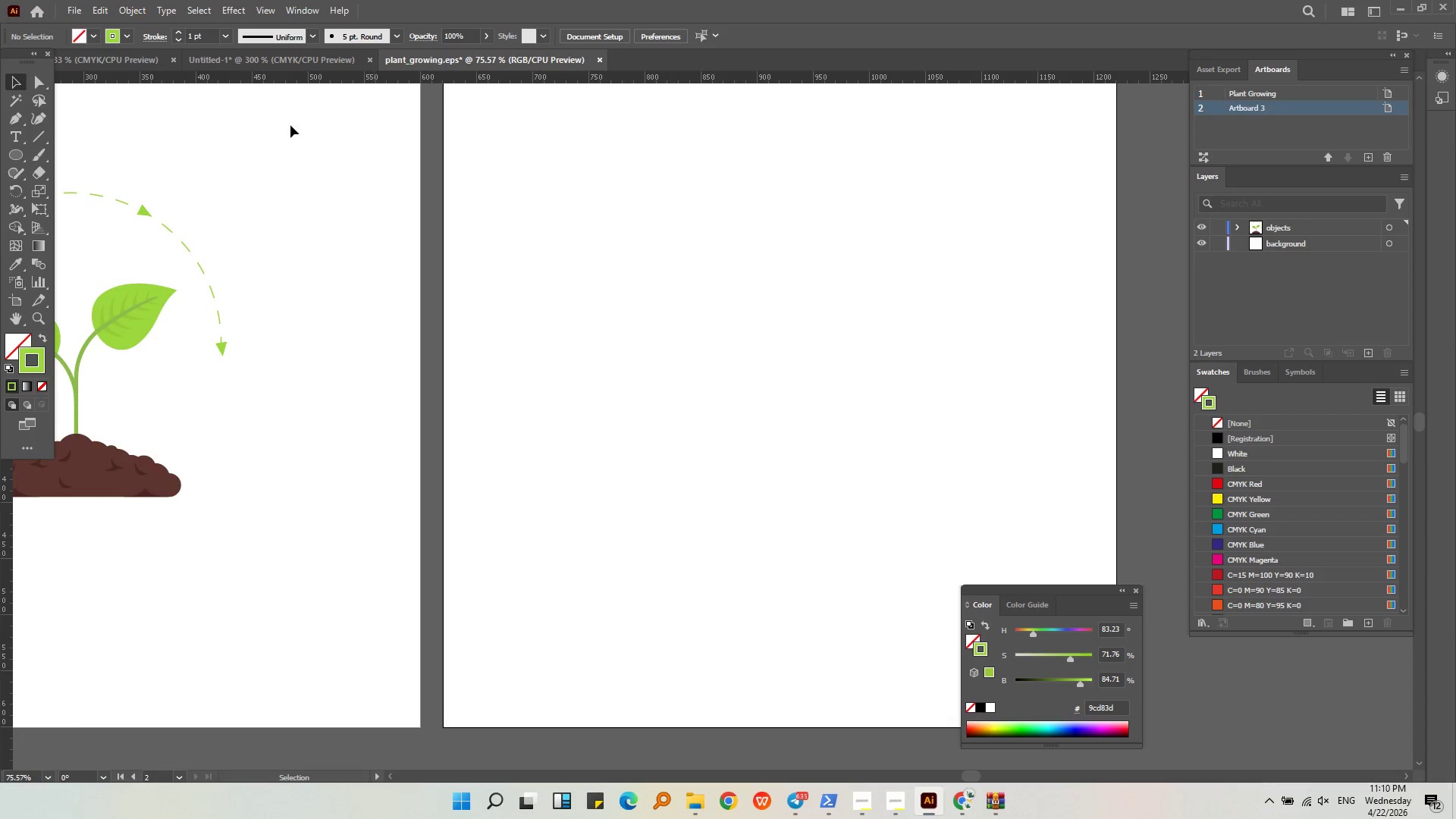 
left_click([253, 63])
 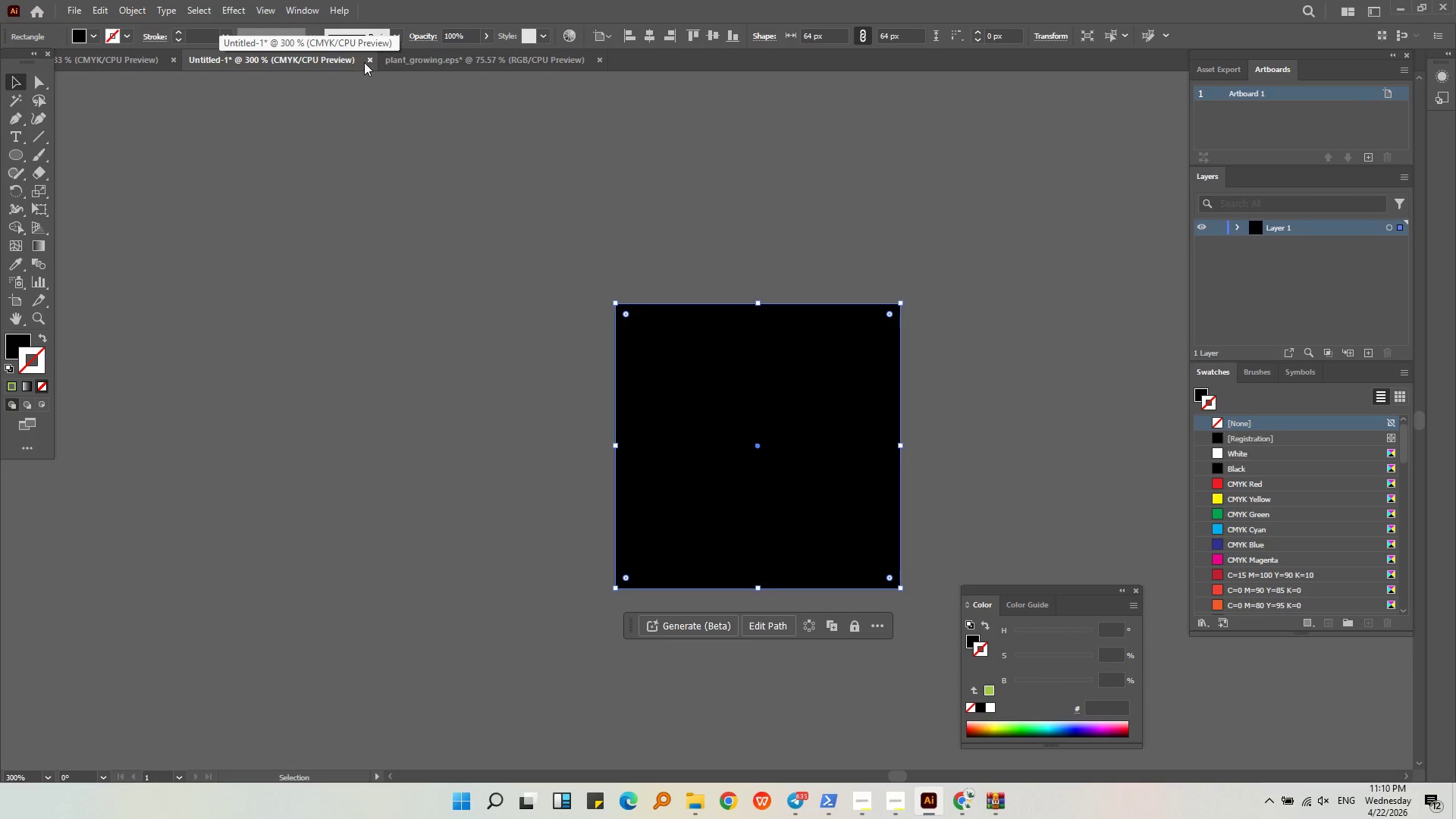 
left_click([366, 60])
 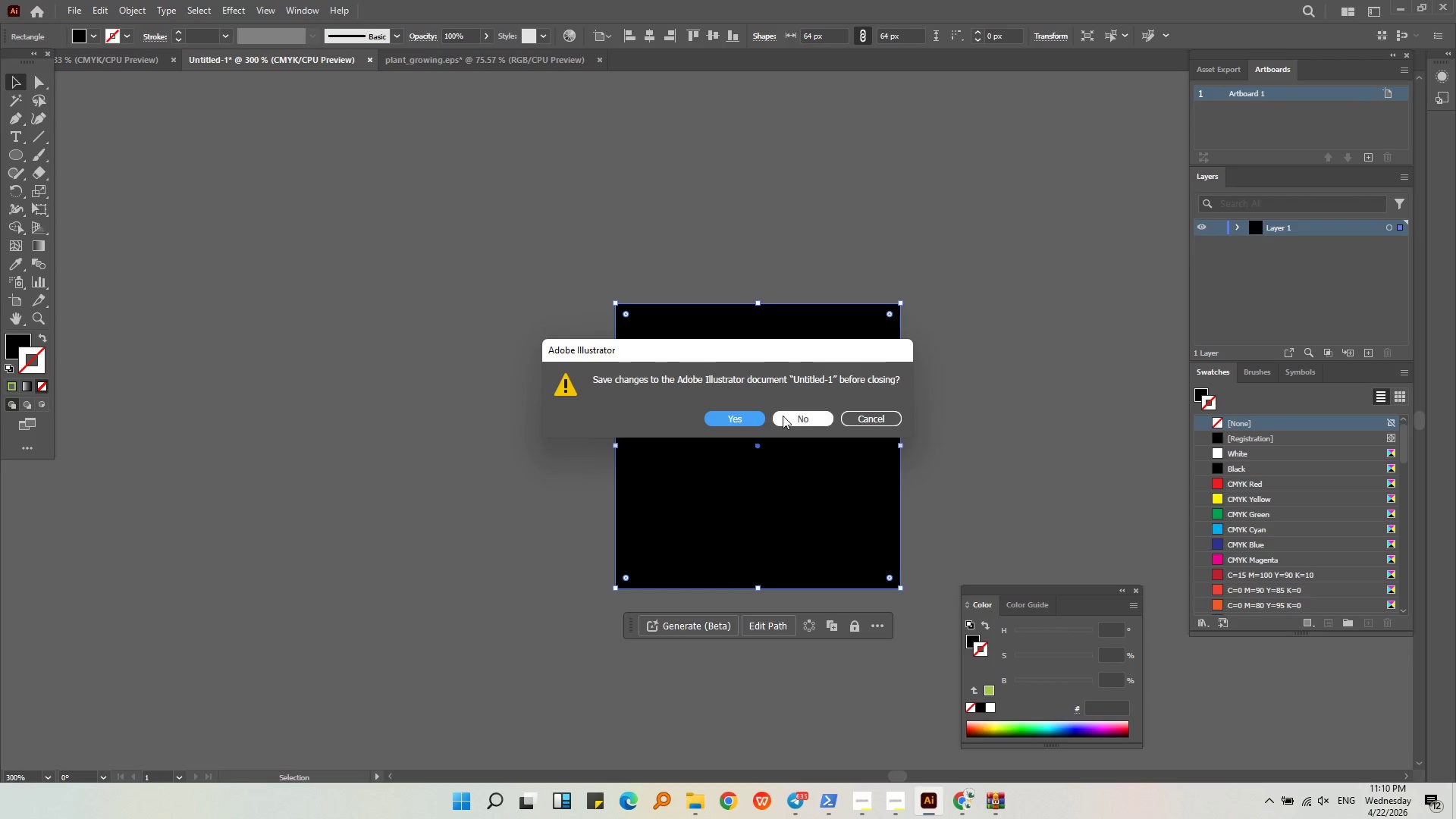 
left_click([796, 413])
 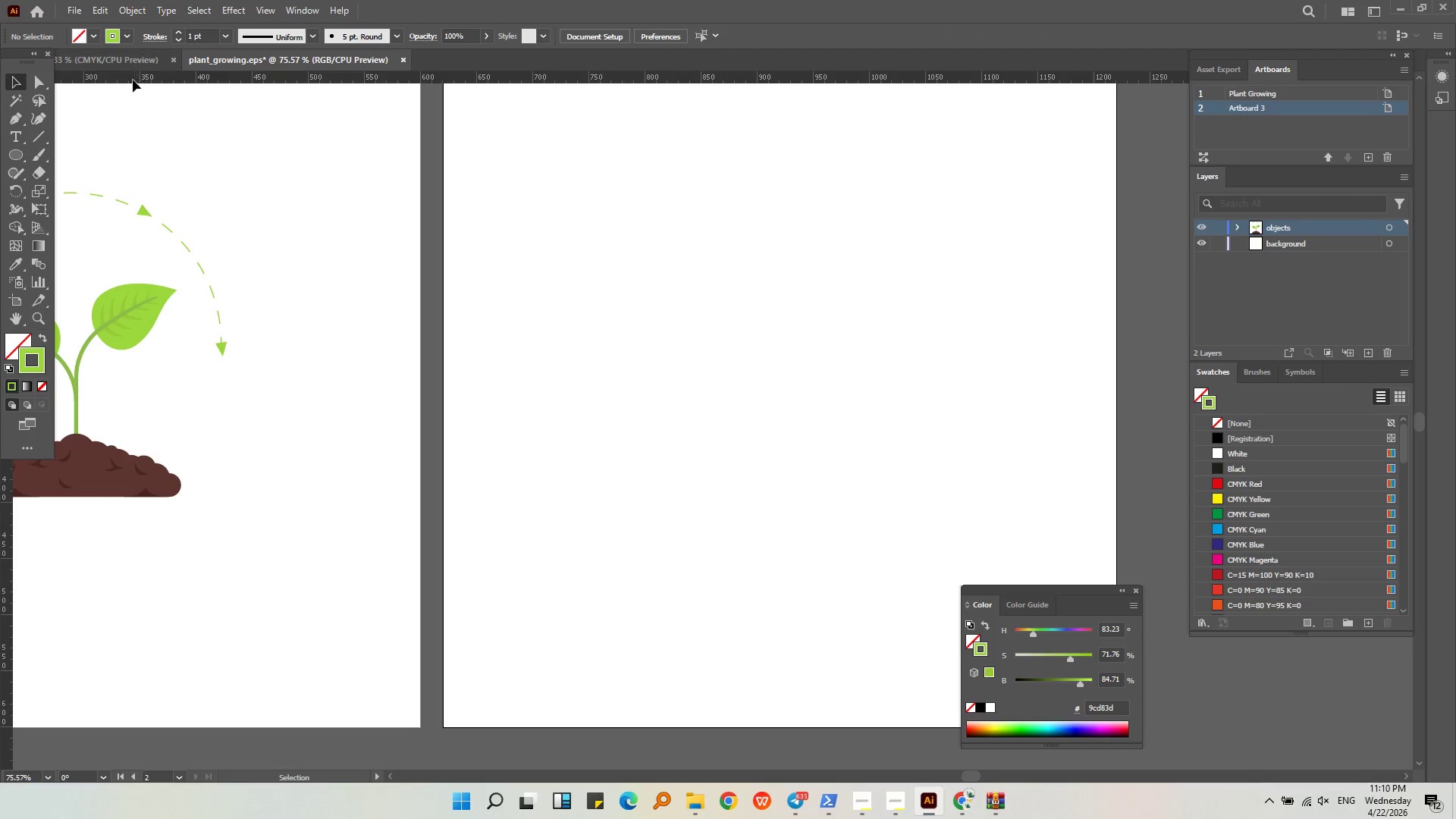 
left_click([101, 60])
 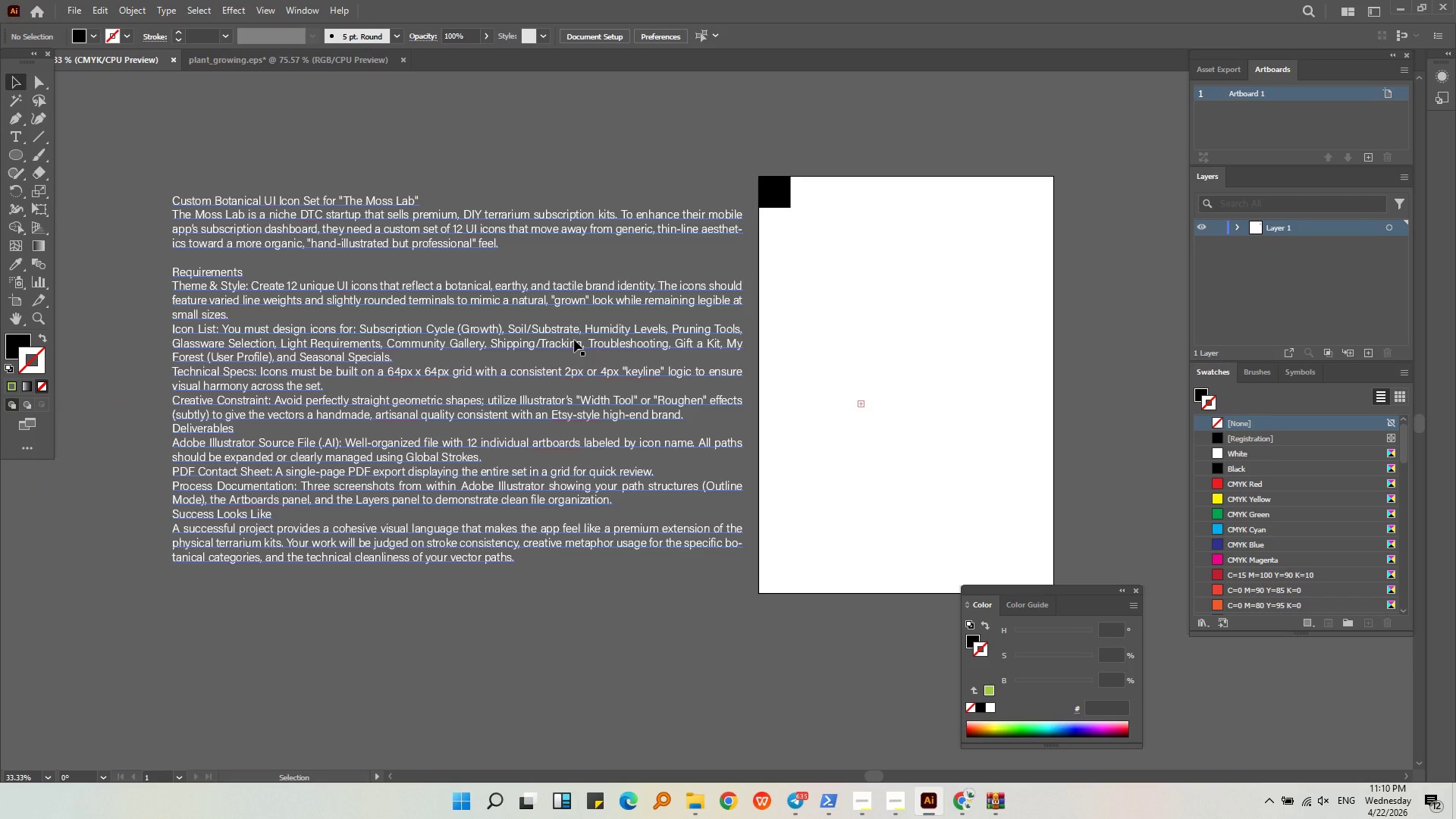 
wait(17.05)
 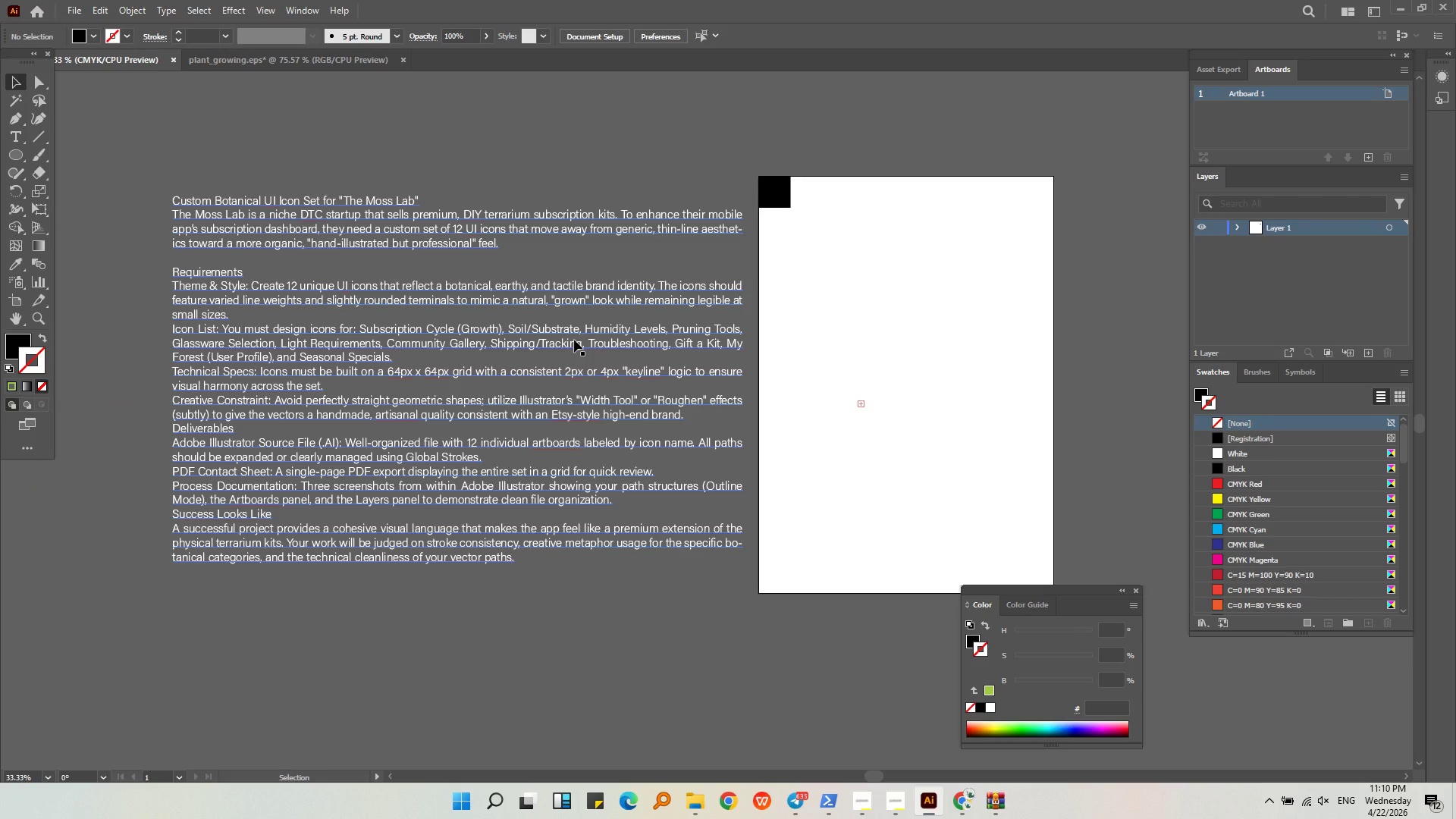 
left_click([211, 64])
 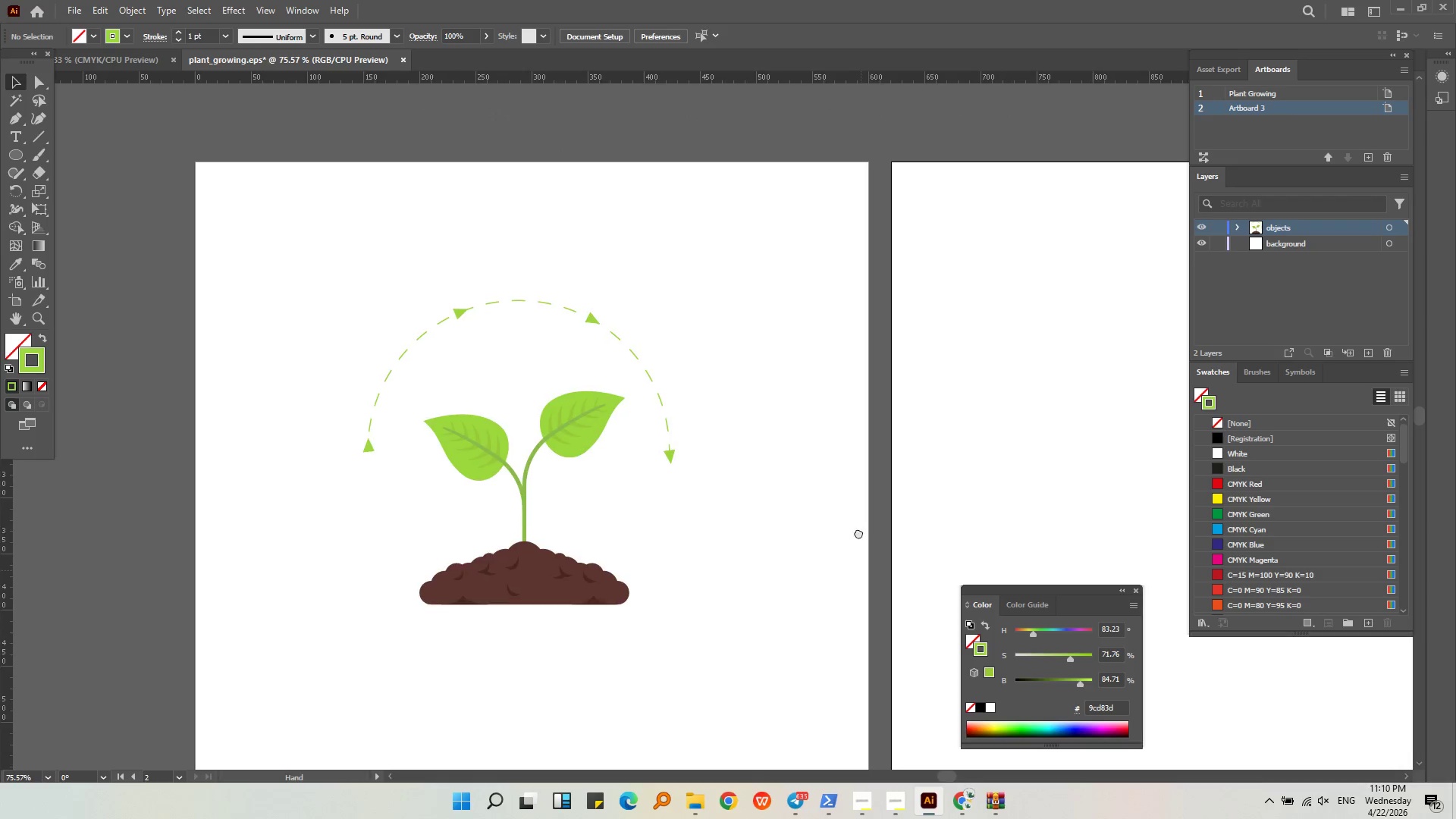 
left_click([427, 447])
 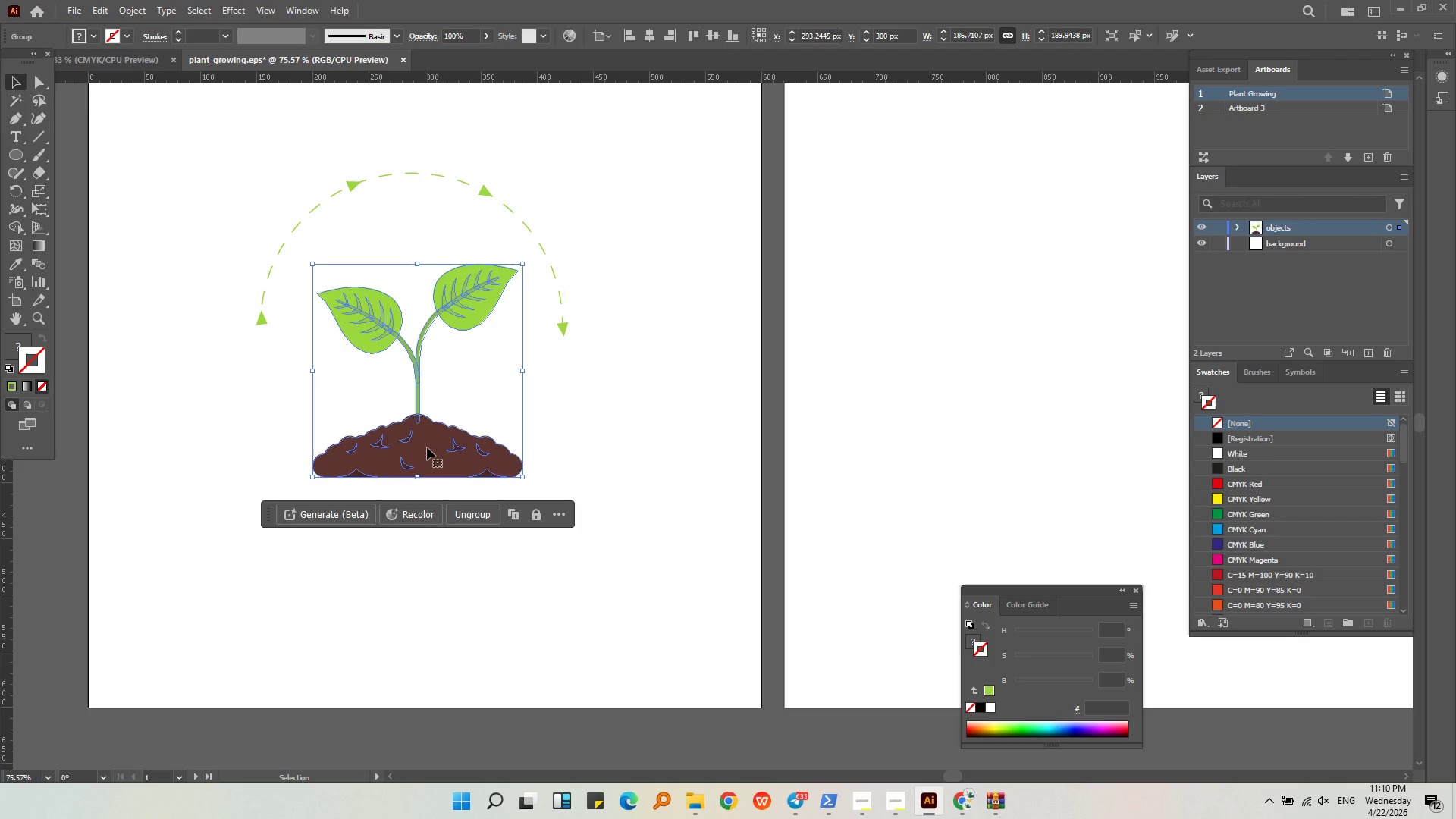 
key(Control+C)
 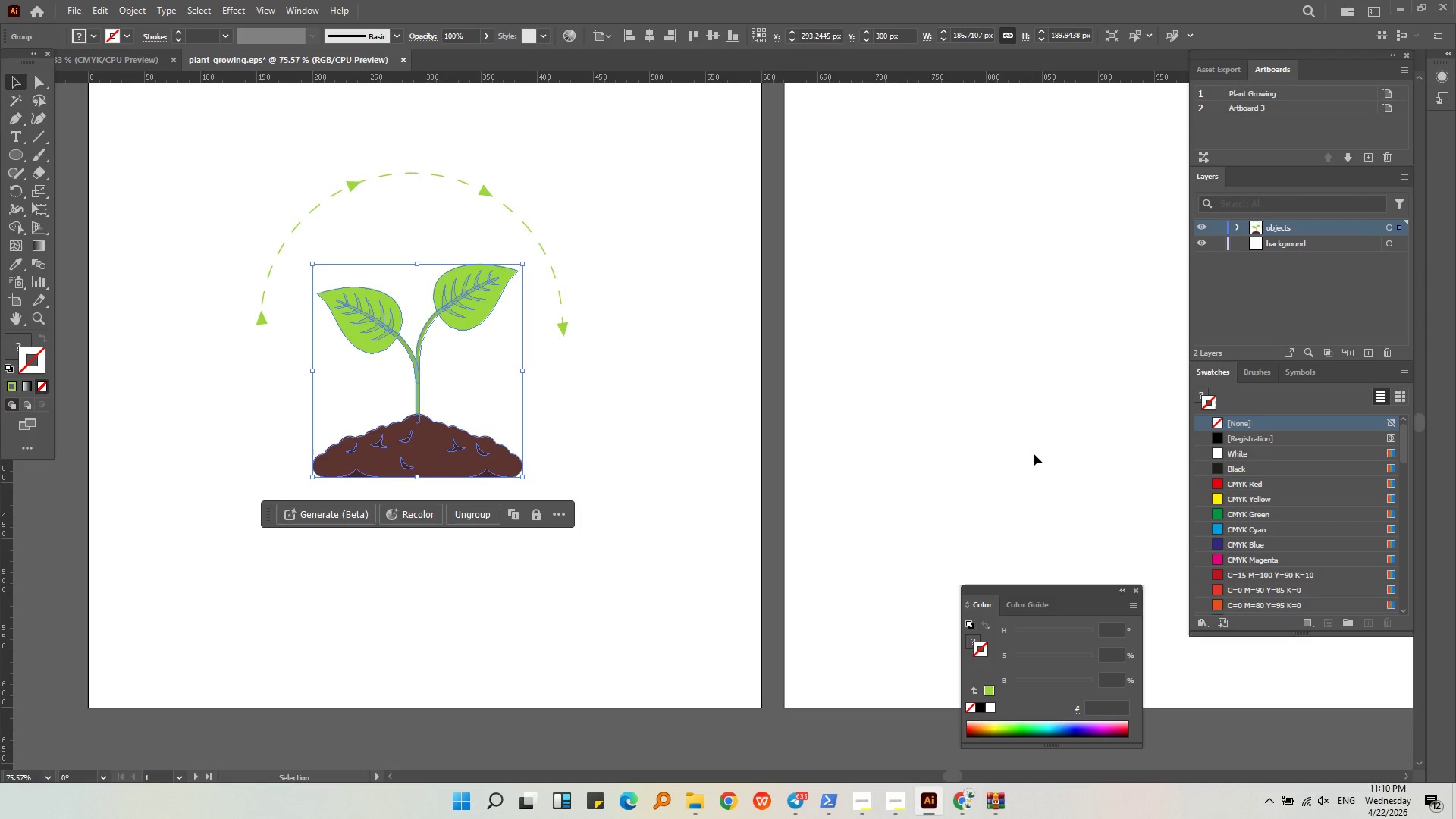 
left_click([1034, 453])
 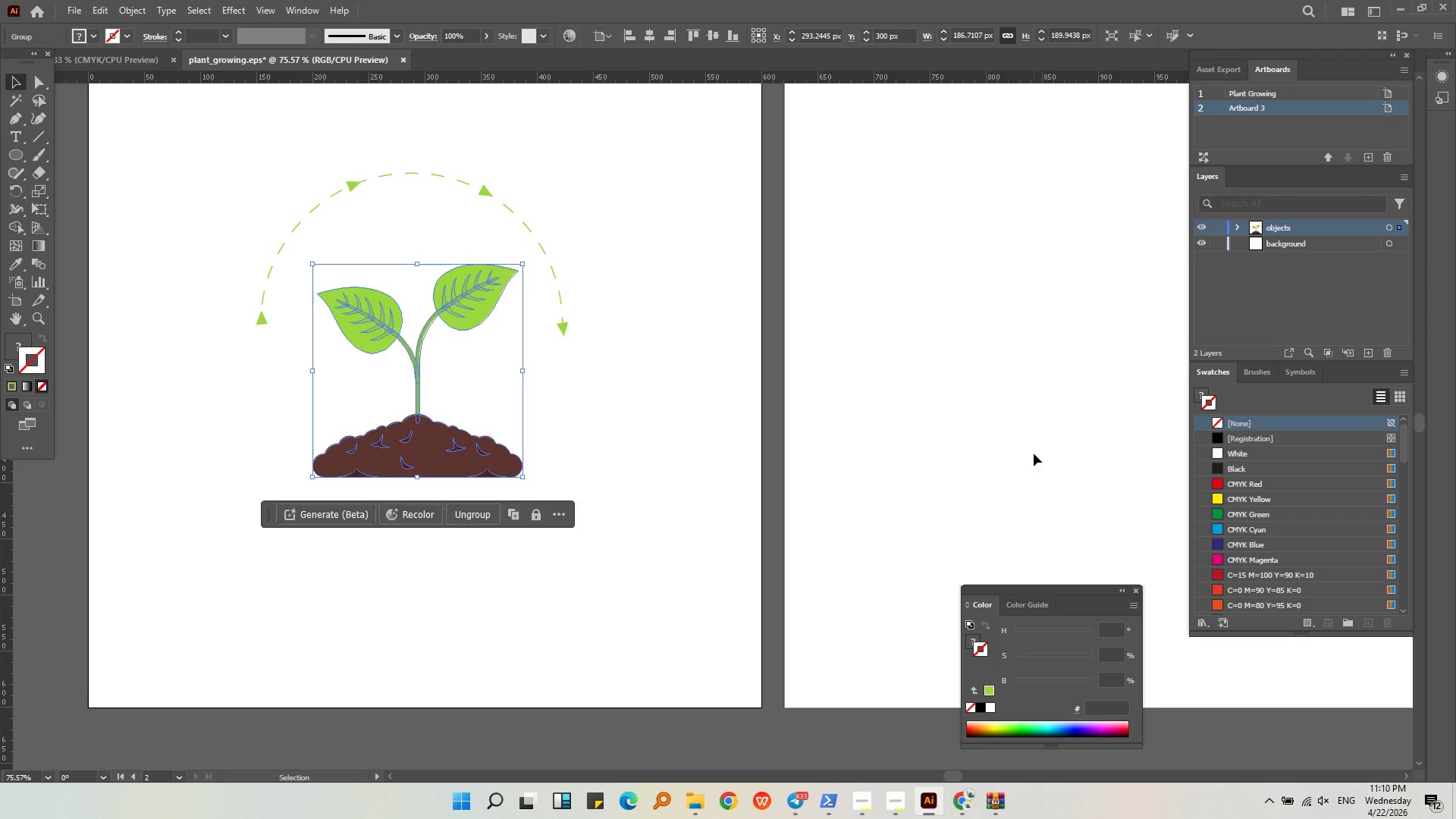 
key(Control+Shift+V)
 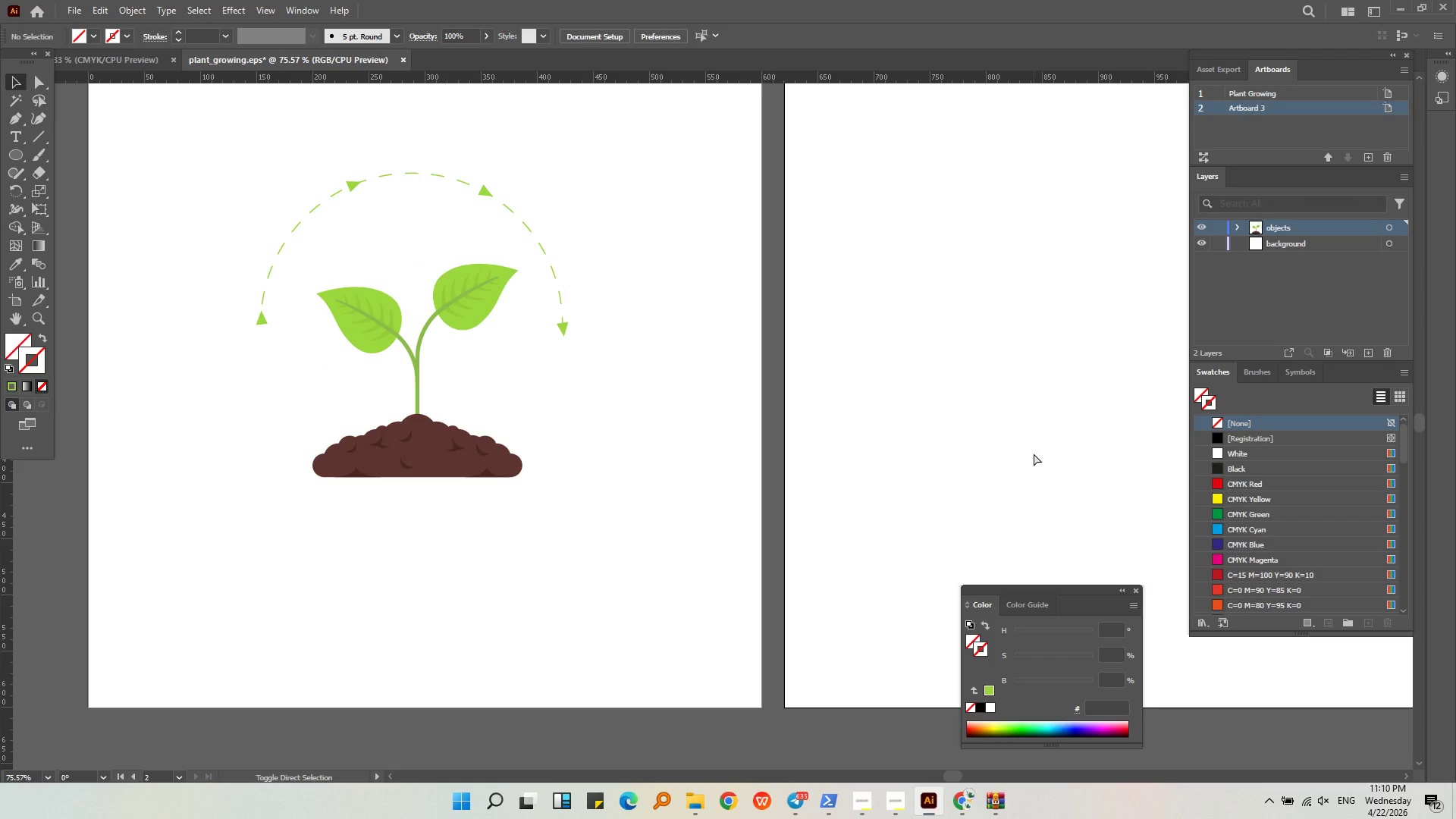 
left_click([1034, 453])
 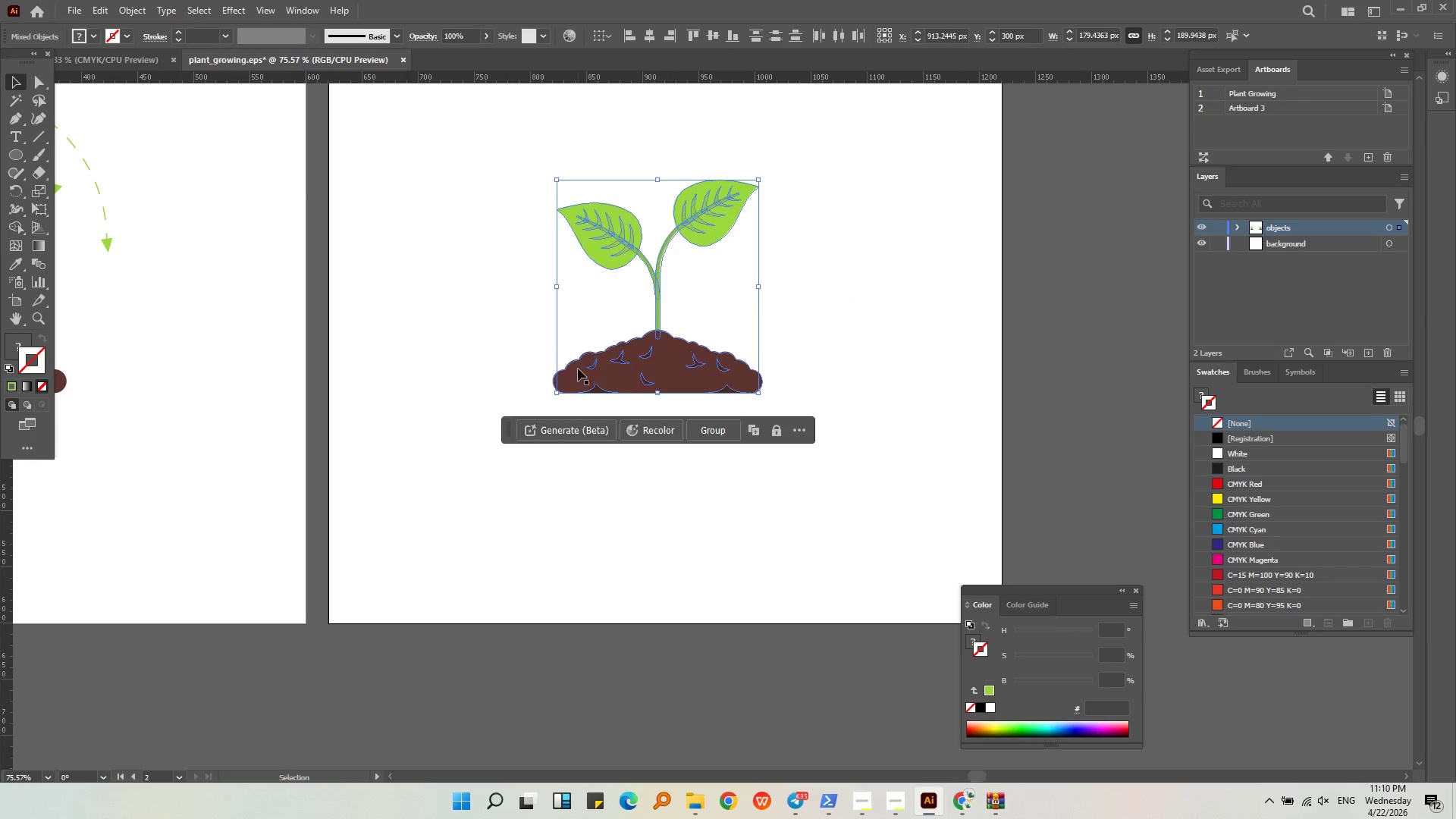 
left_click([939, 318])
 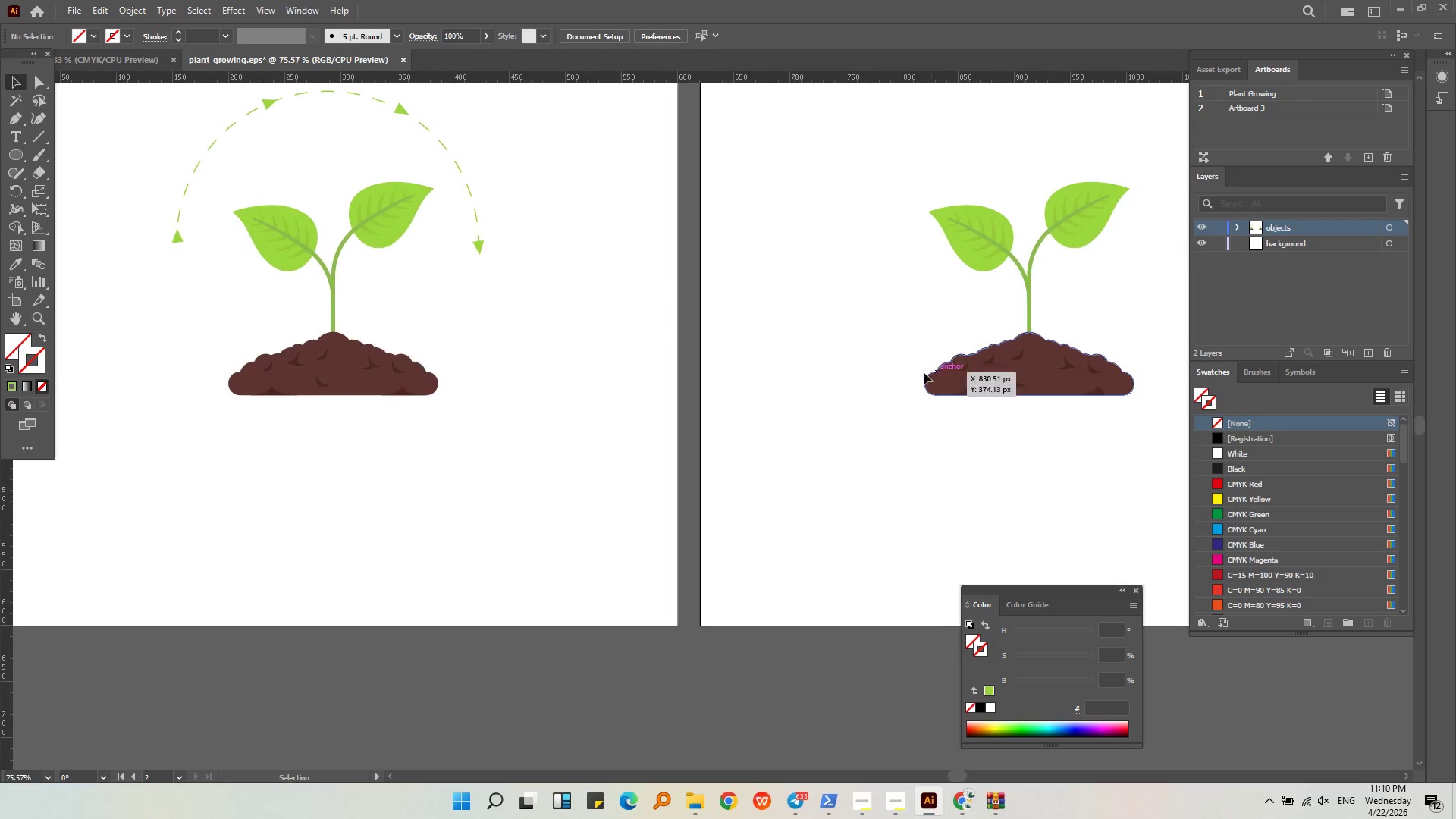 
left_click([1045, 366])
 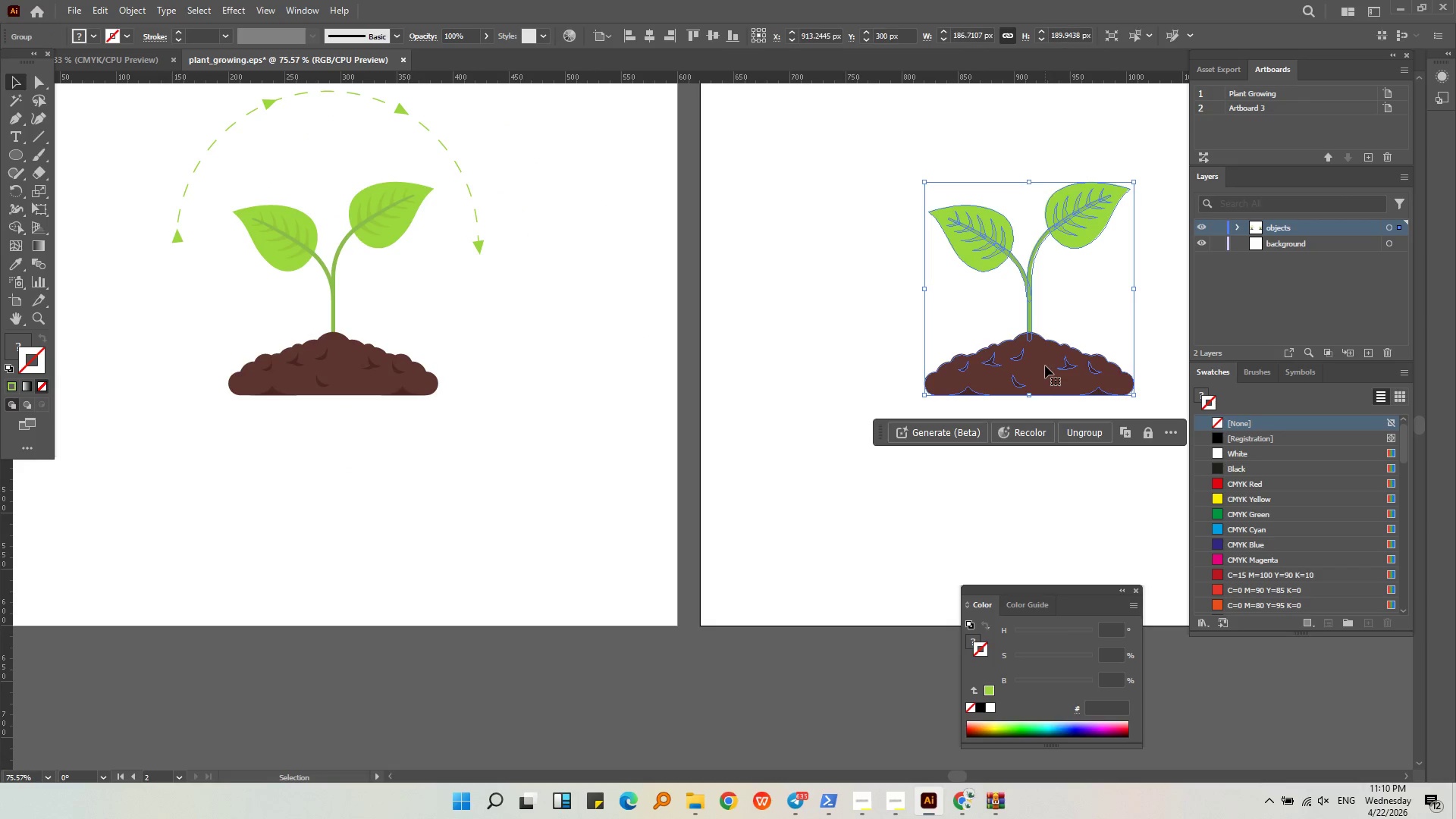 
key(Control+Shift+G)
 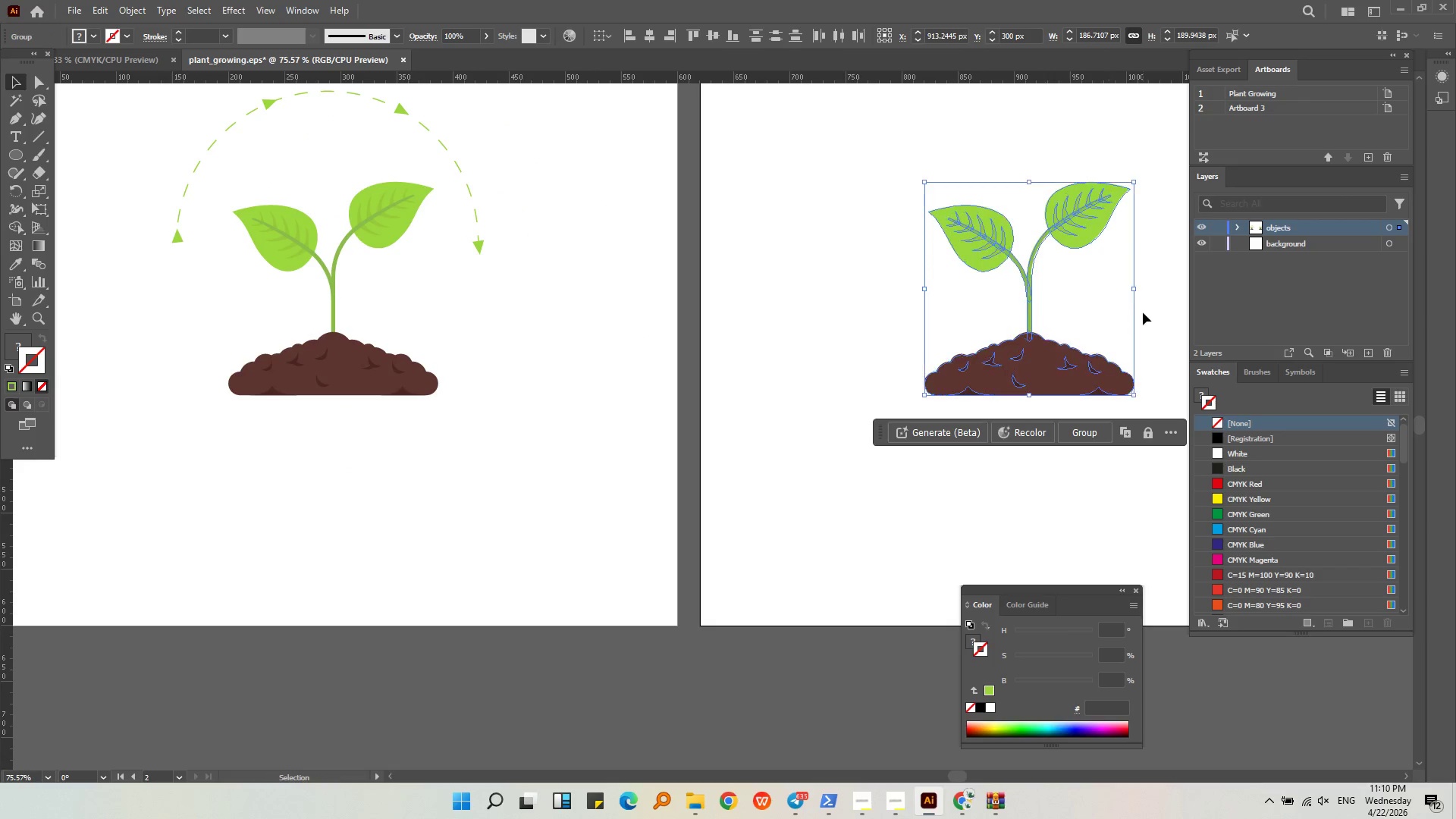 
left_click([1143, 312])
 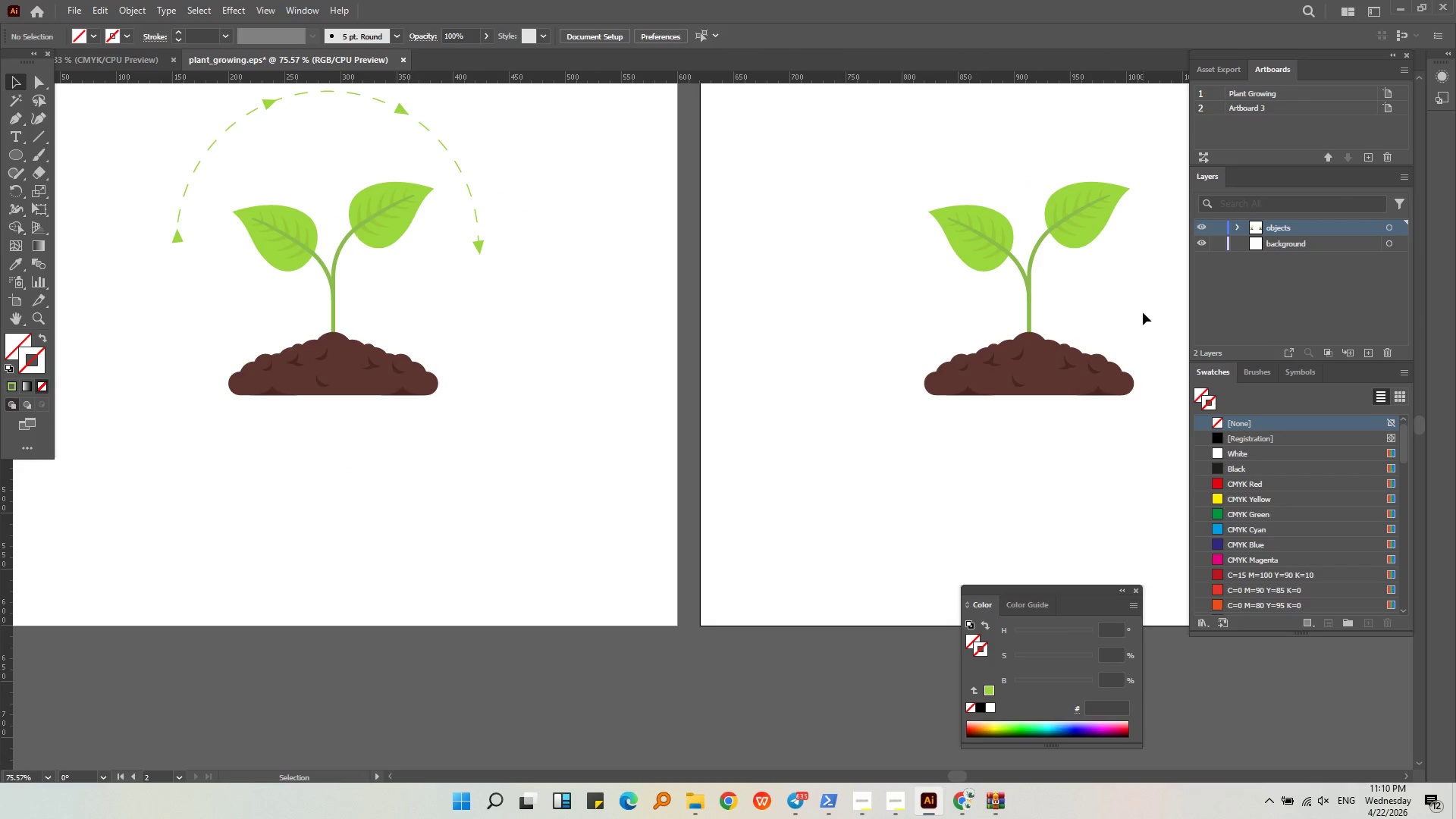 
key(Alt+AltLeft)
 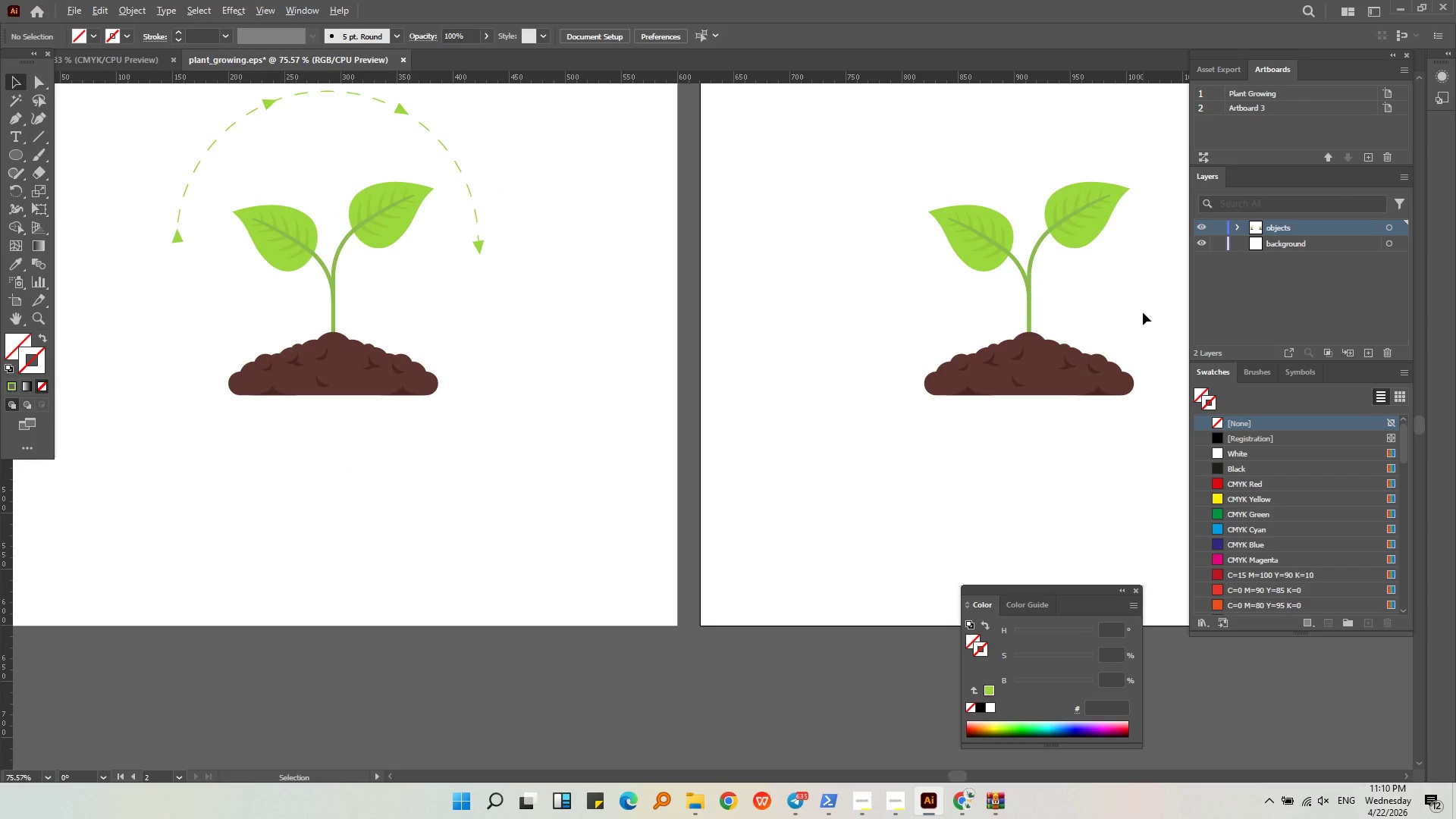 
scroll: coordinate [1143, 312], scroll_direction: up, amount: 1.0
 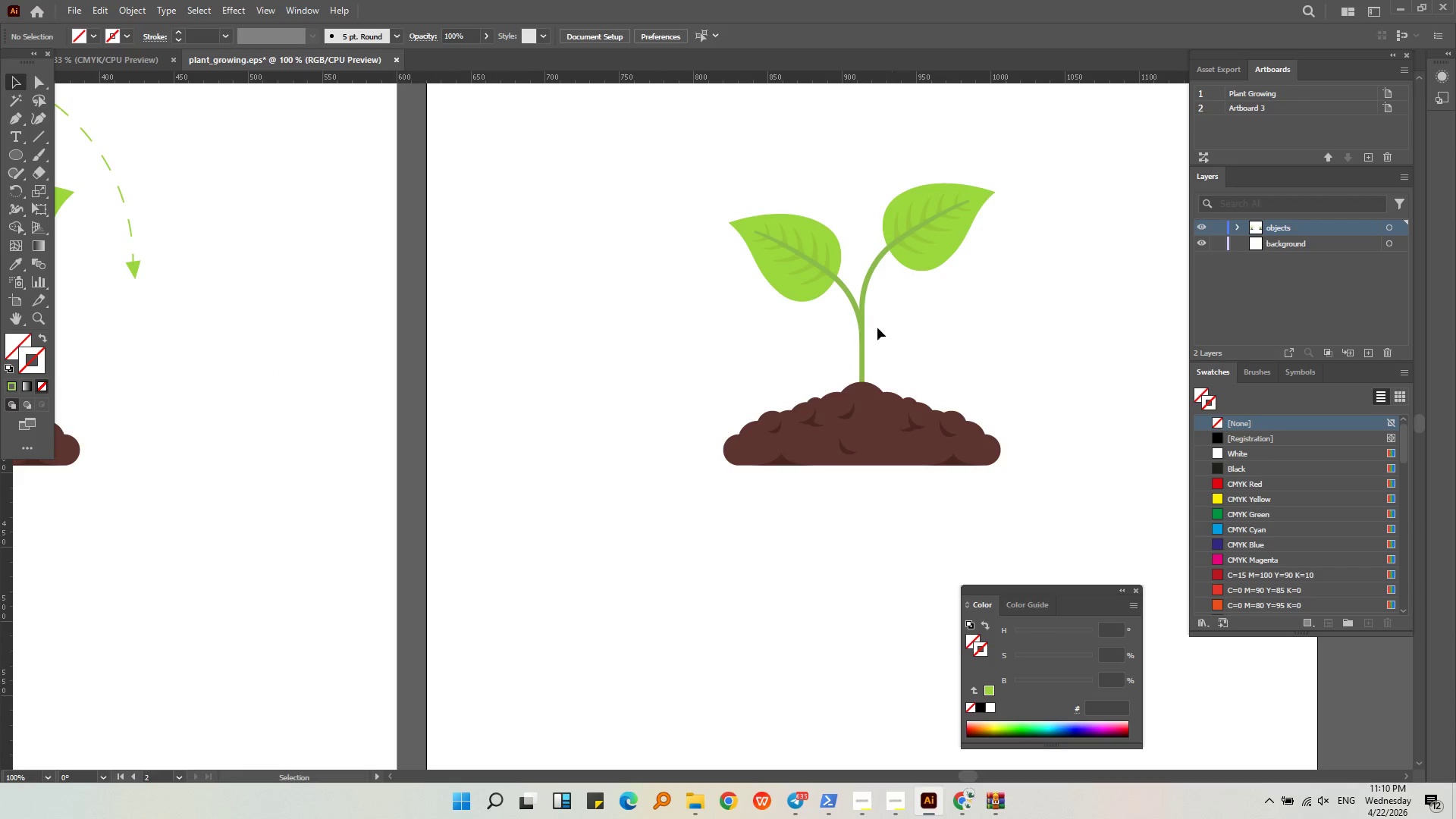 
left_click([858, 324])
 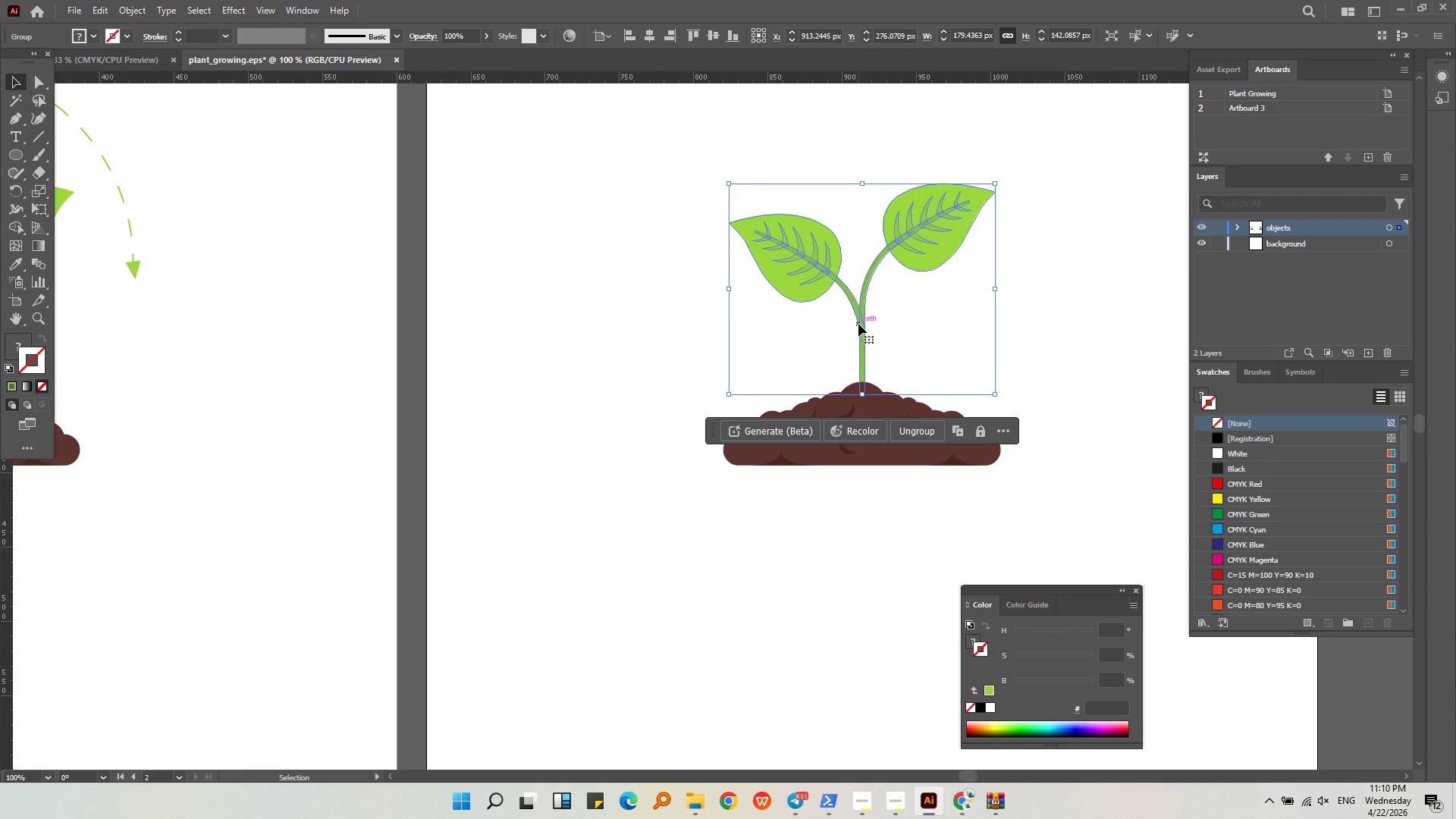 
key(Backspace)
 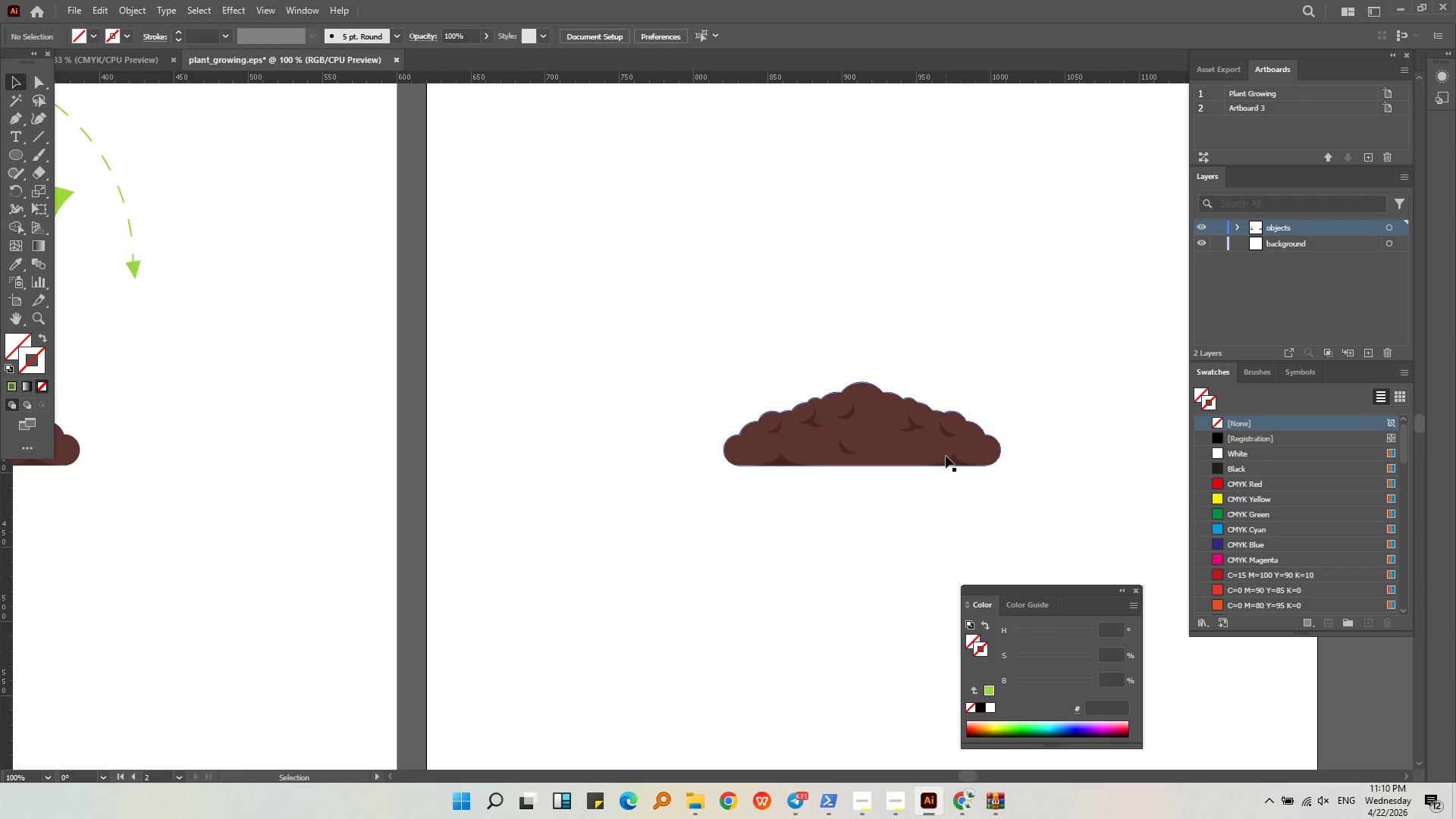 
left_click([943, 456])
 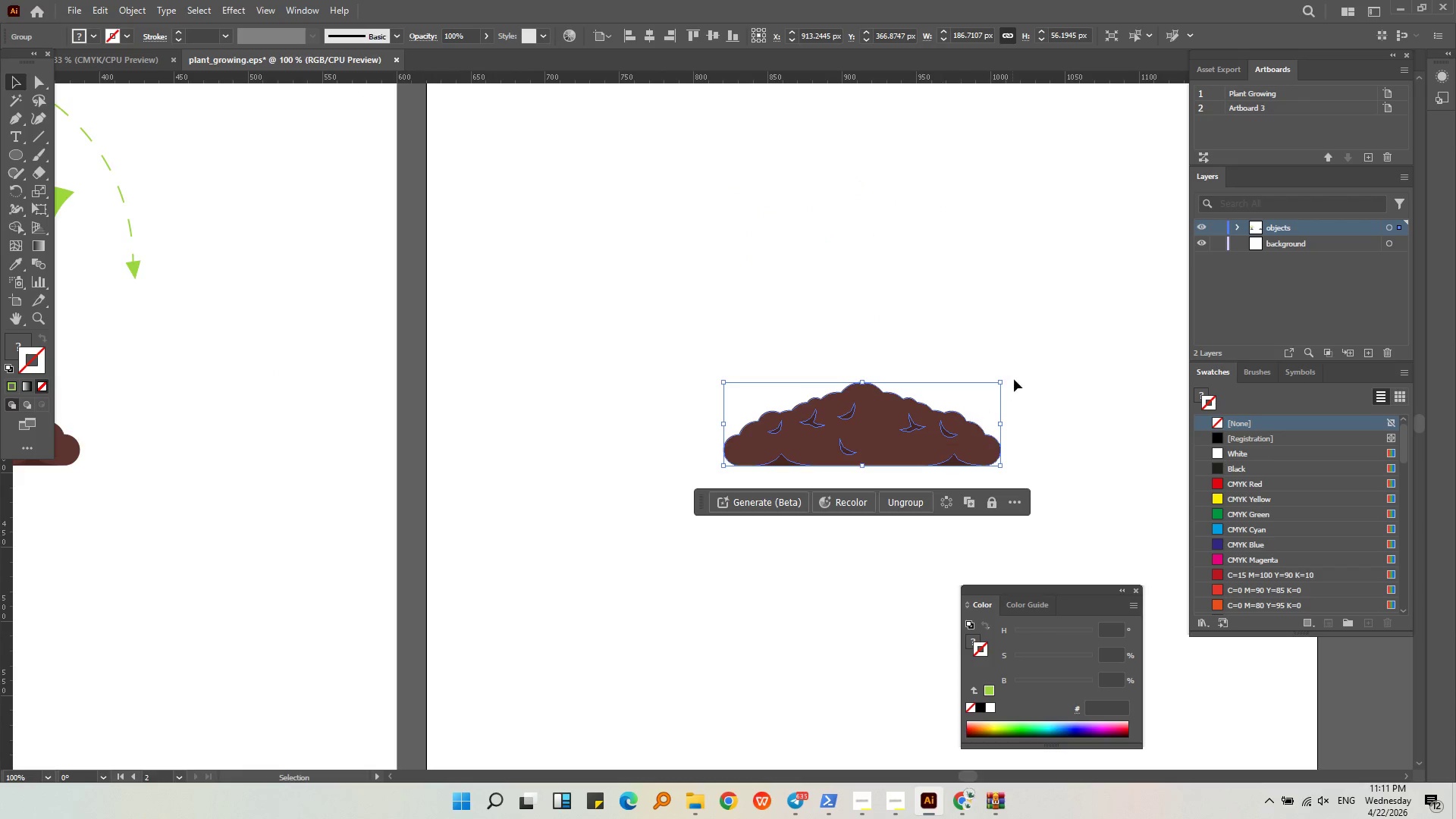 
hold_key(key=ShiftLeft, duration=0.78)
left_click_drag(start_coordinate=[1001, 383], to_coordinate=[1111, 271])
 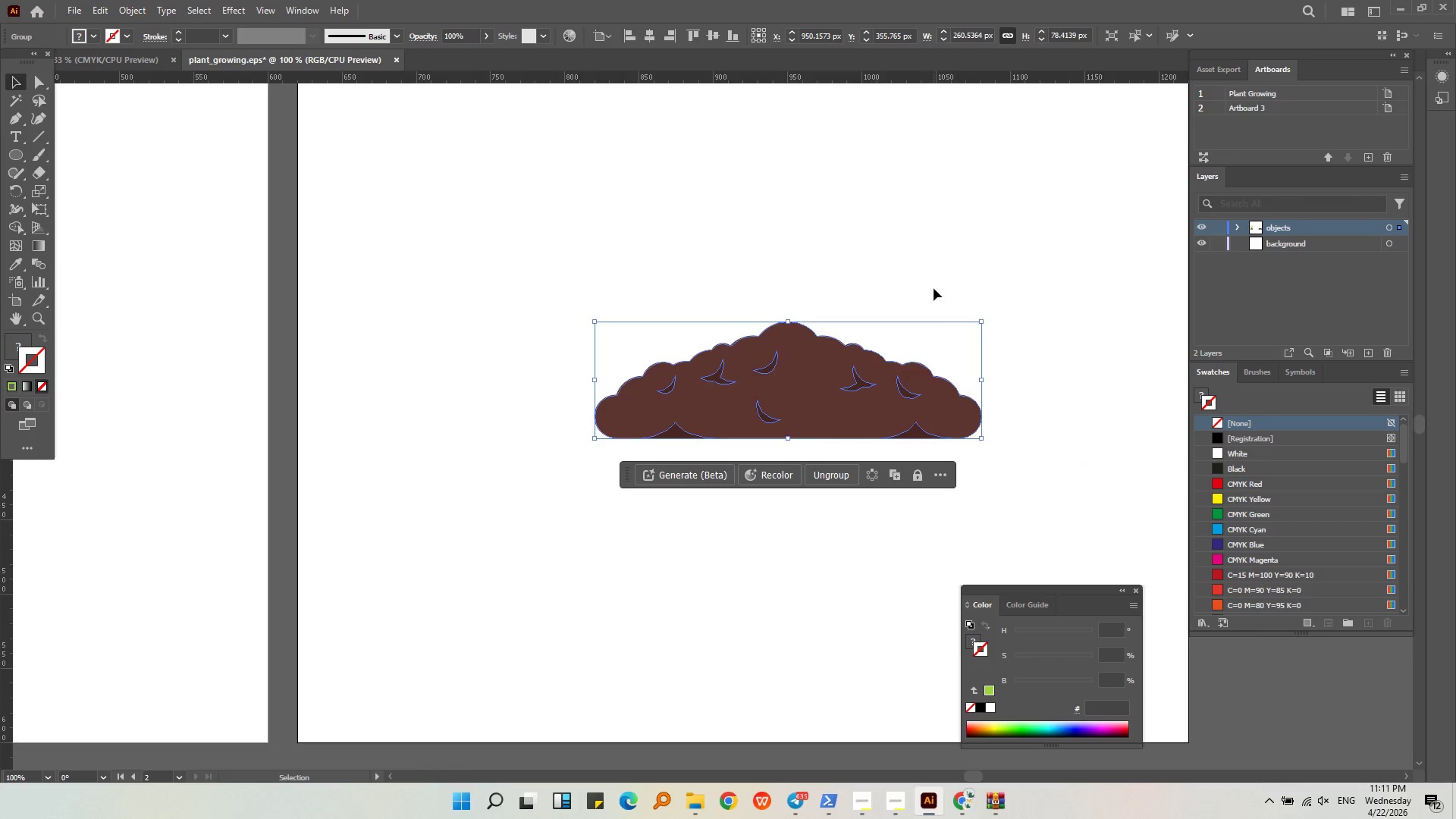 
key(Control+C)
 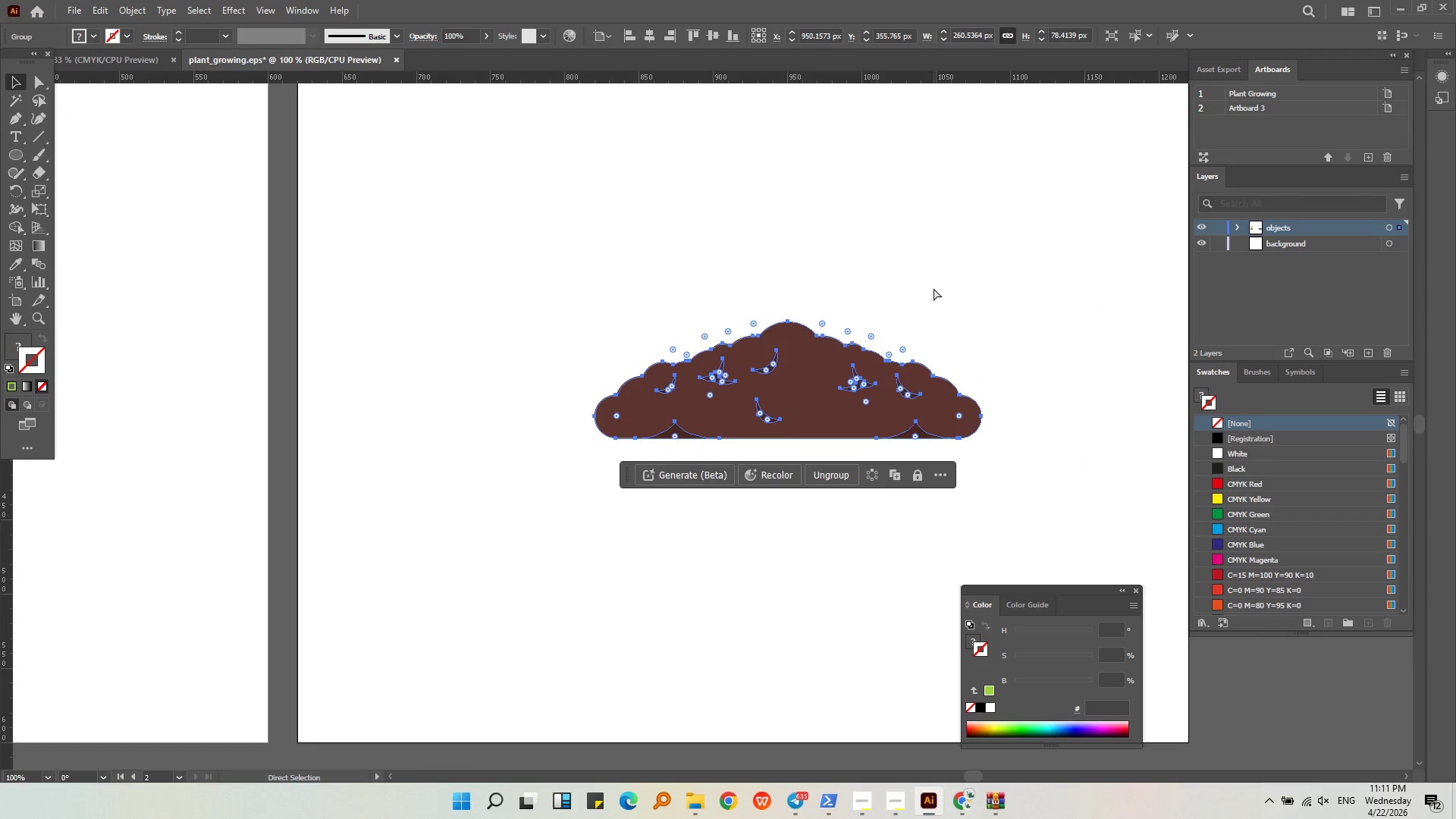 
key(Control+V)
 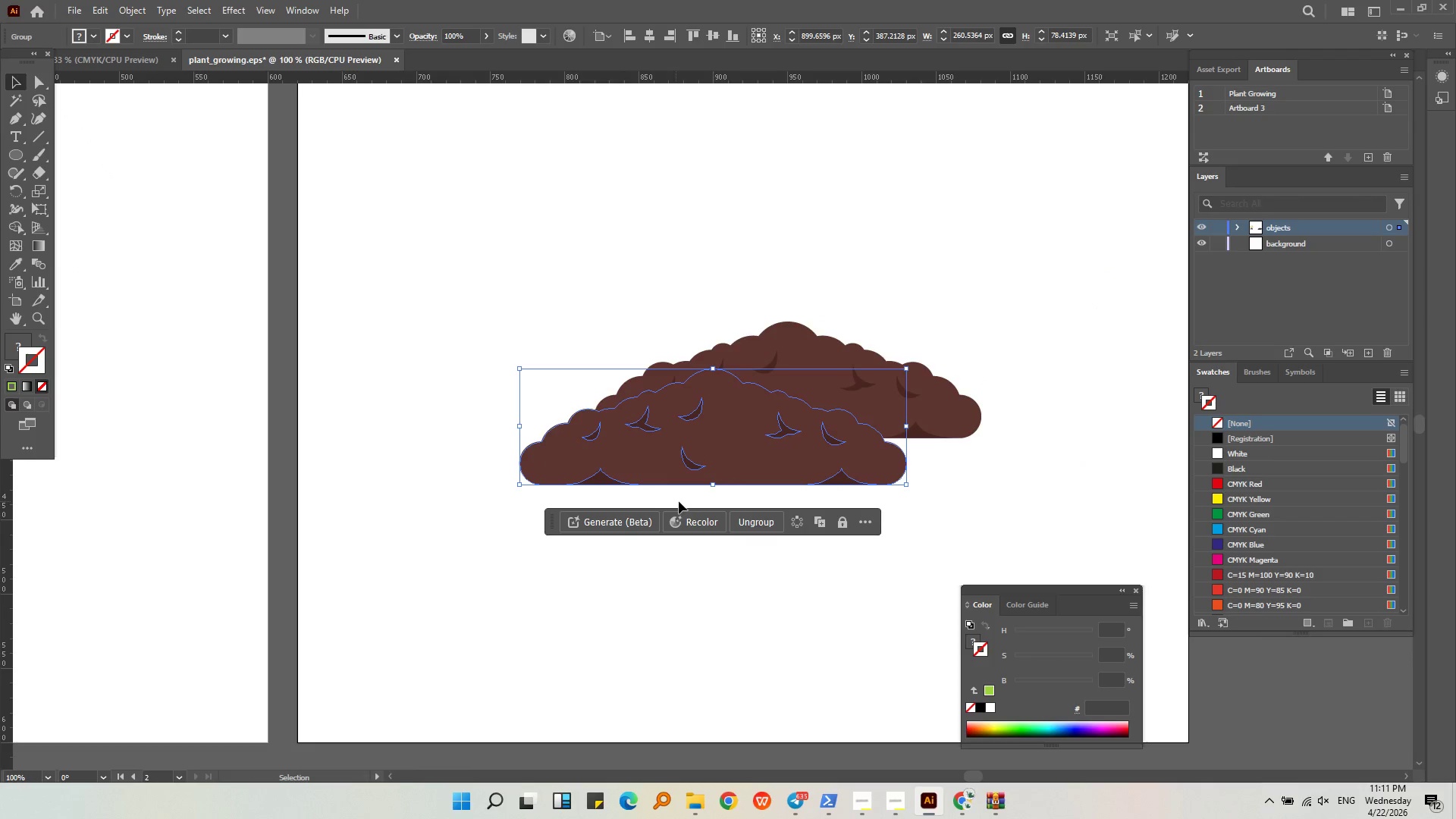 
left_click_drag(start_coordinate=[711, 491], to_coordinate=[608, 442])
 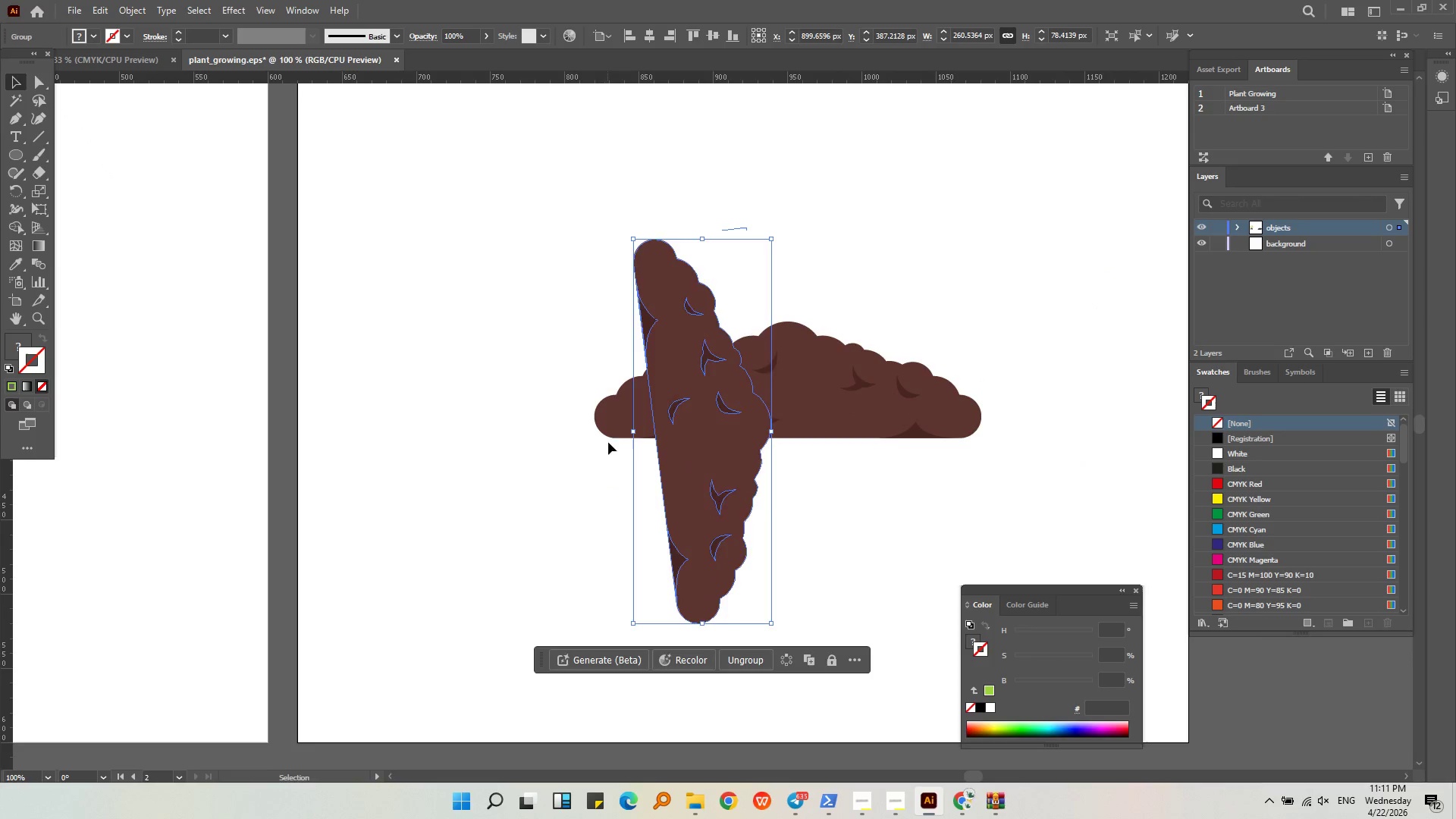 
key(Control+Z)
 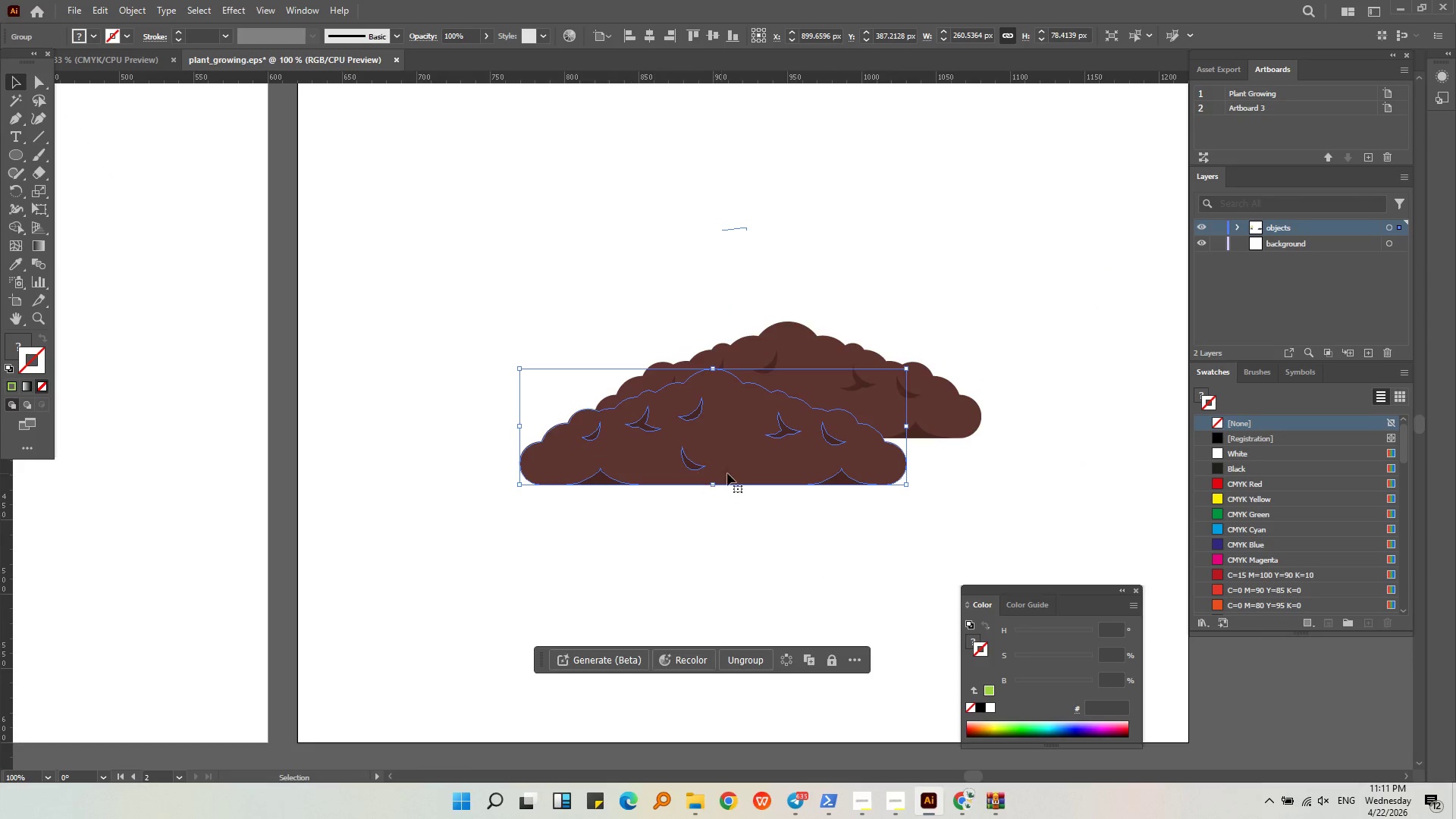 
left_click_drag(start_coordinate=[742, 468], to_coordinate=[639, 455])
 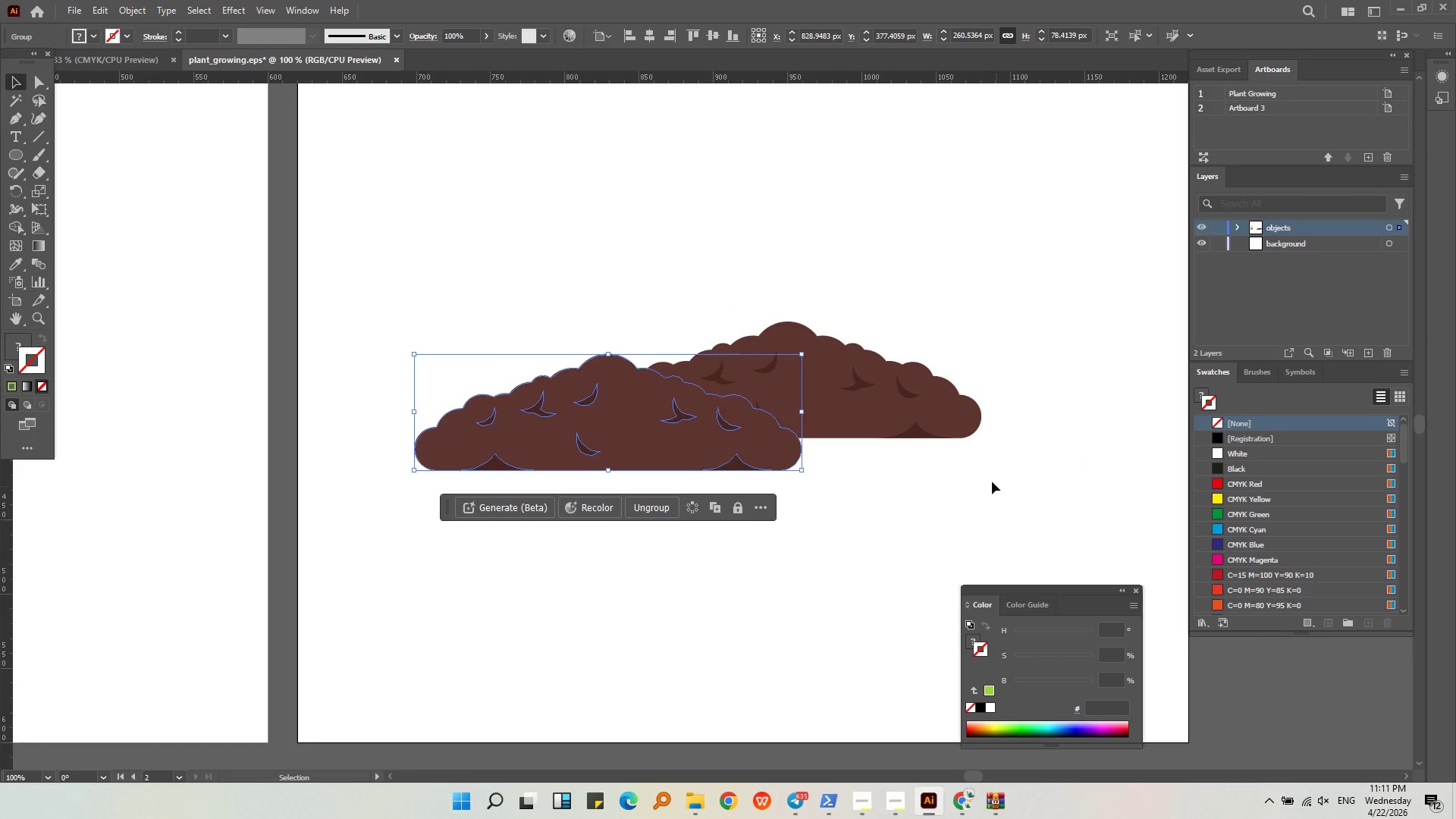 
left_click([981, 469])
 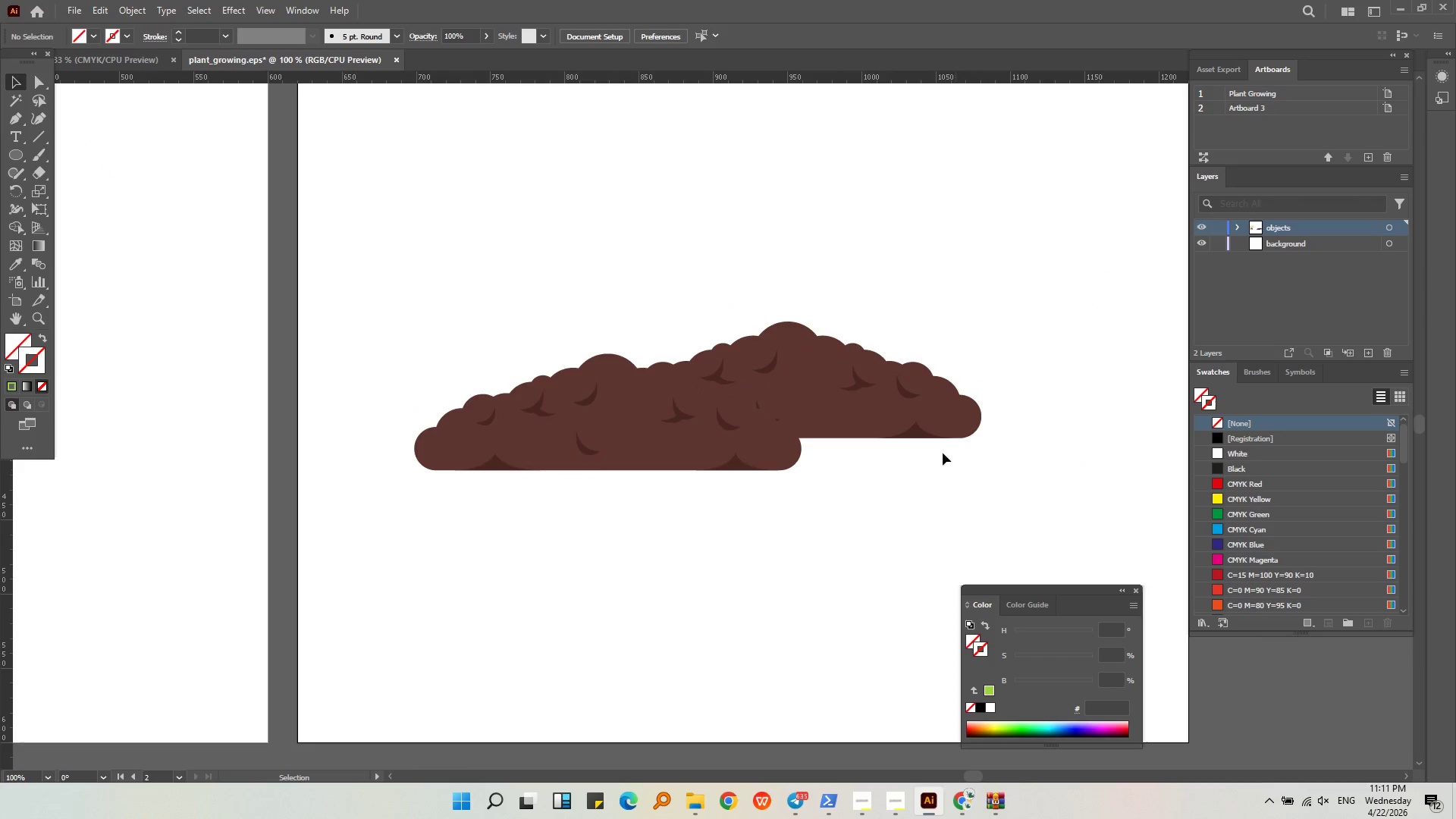 
left_click_drag(start_coordinate=[921, 437], to_coordinate=[922, 469])
 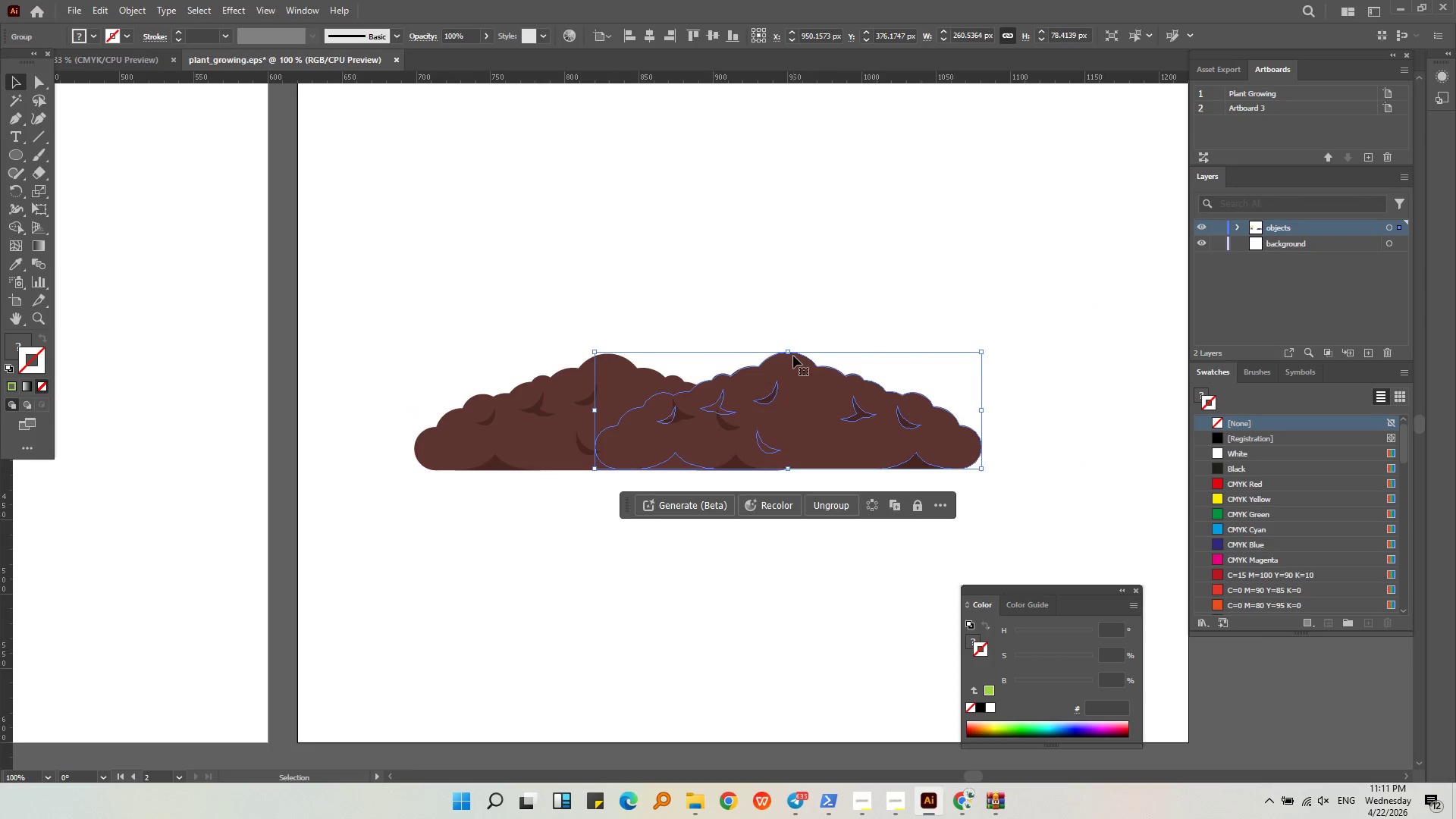 
left_click_drag(start_coordinate=[792, 352], to_coordinate=[798, 384])
 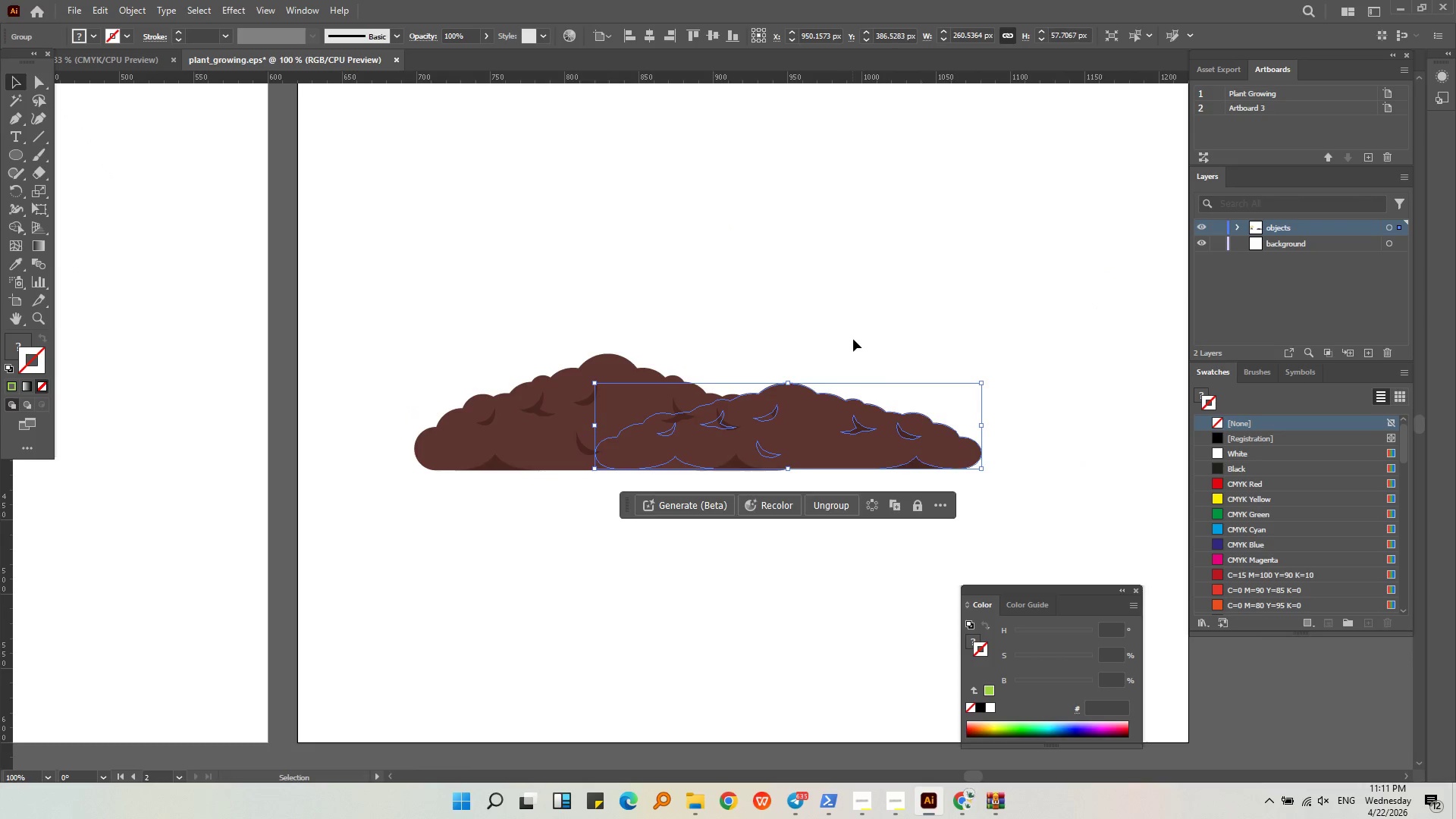 
left_click([853, 338])
 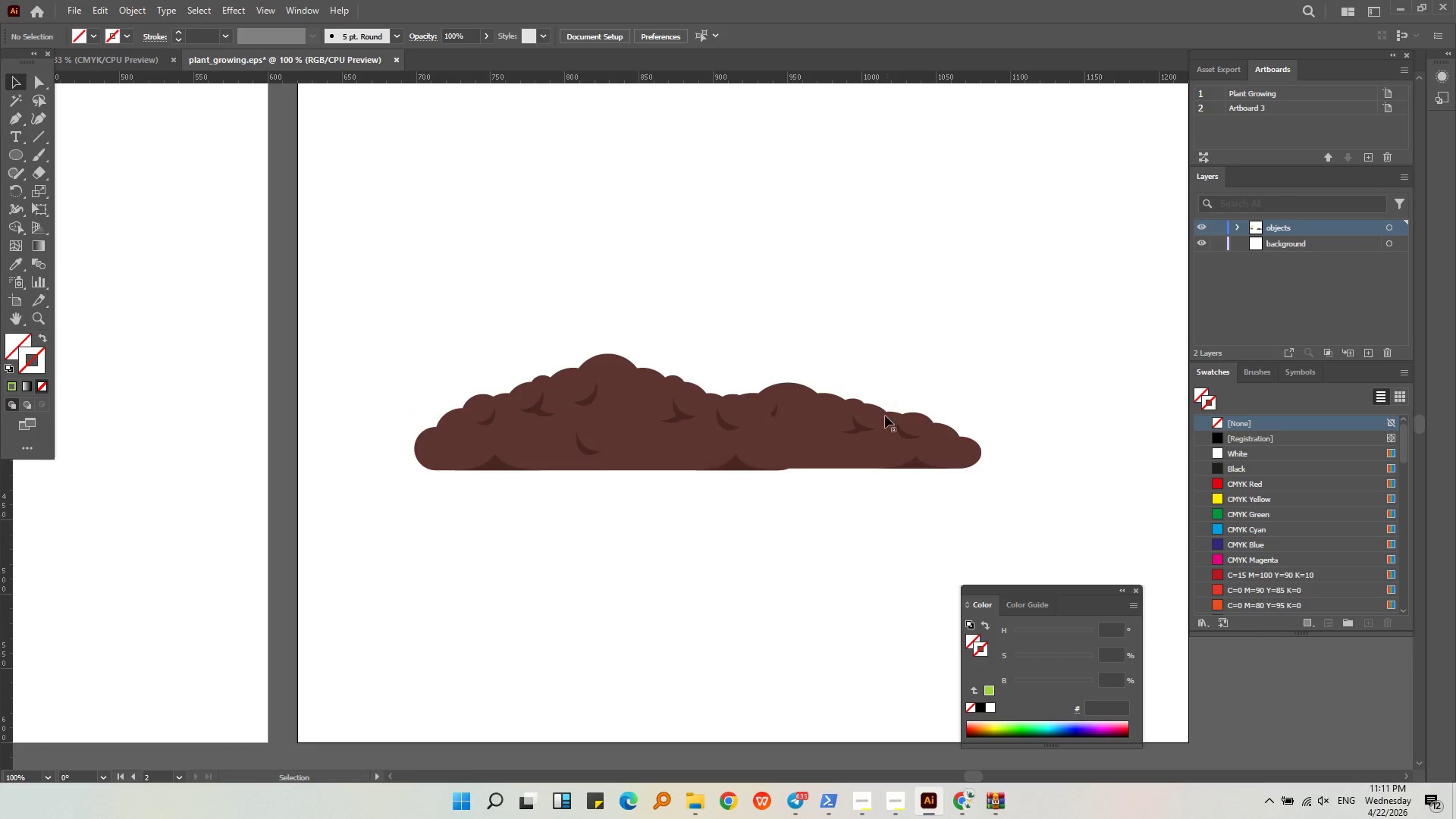 
left_click([883, 425])
 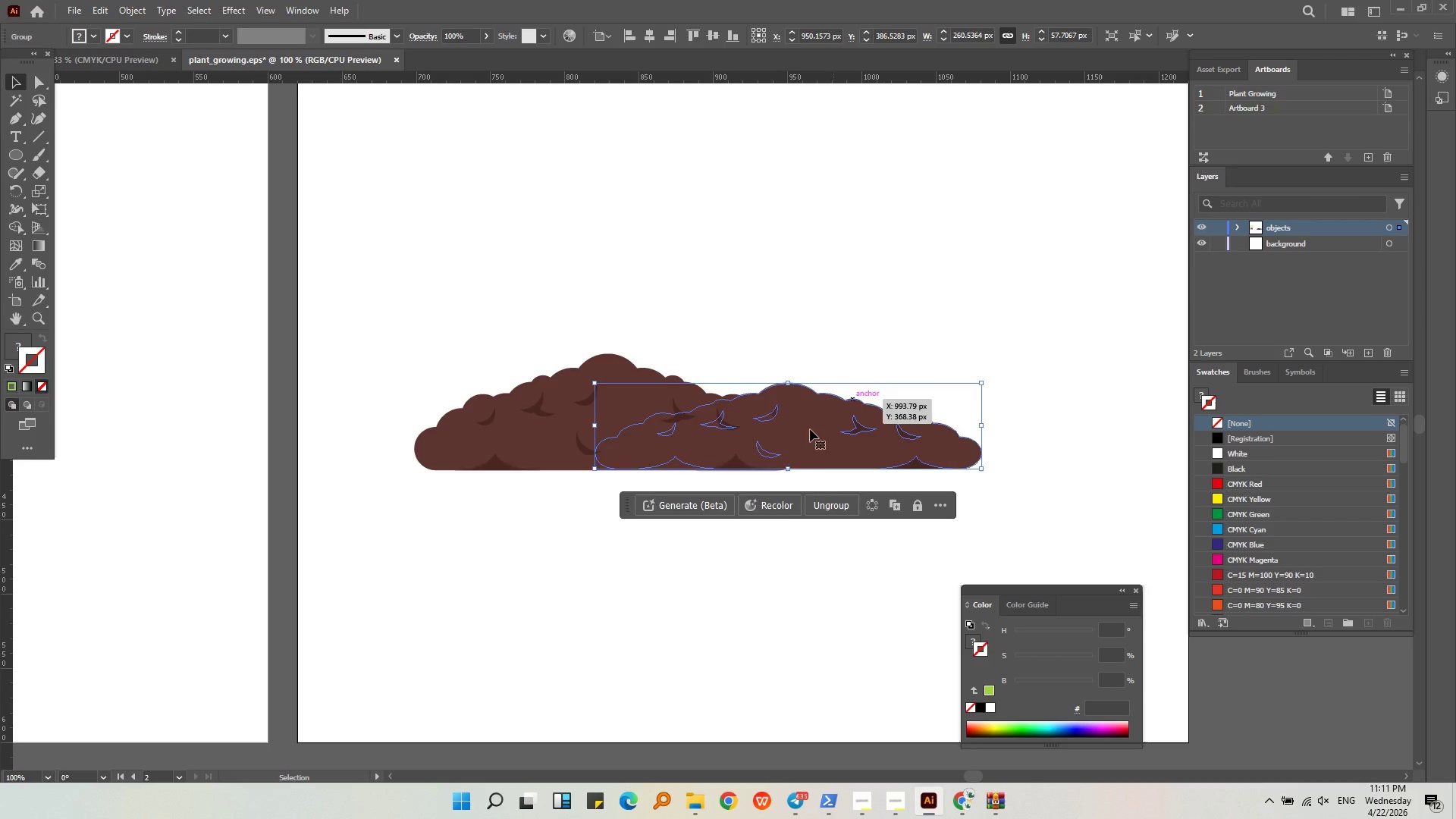 
hold_key(key=ShiftLeft, duration=0.45)
left_click([580, 410])
 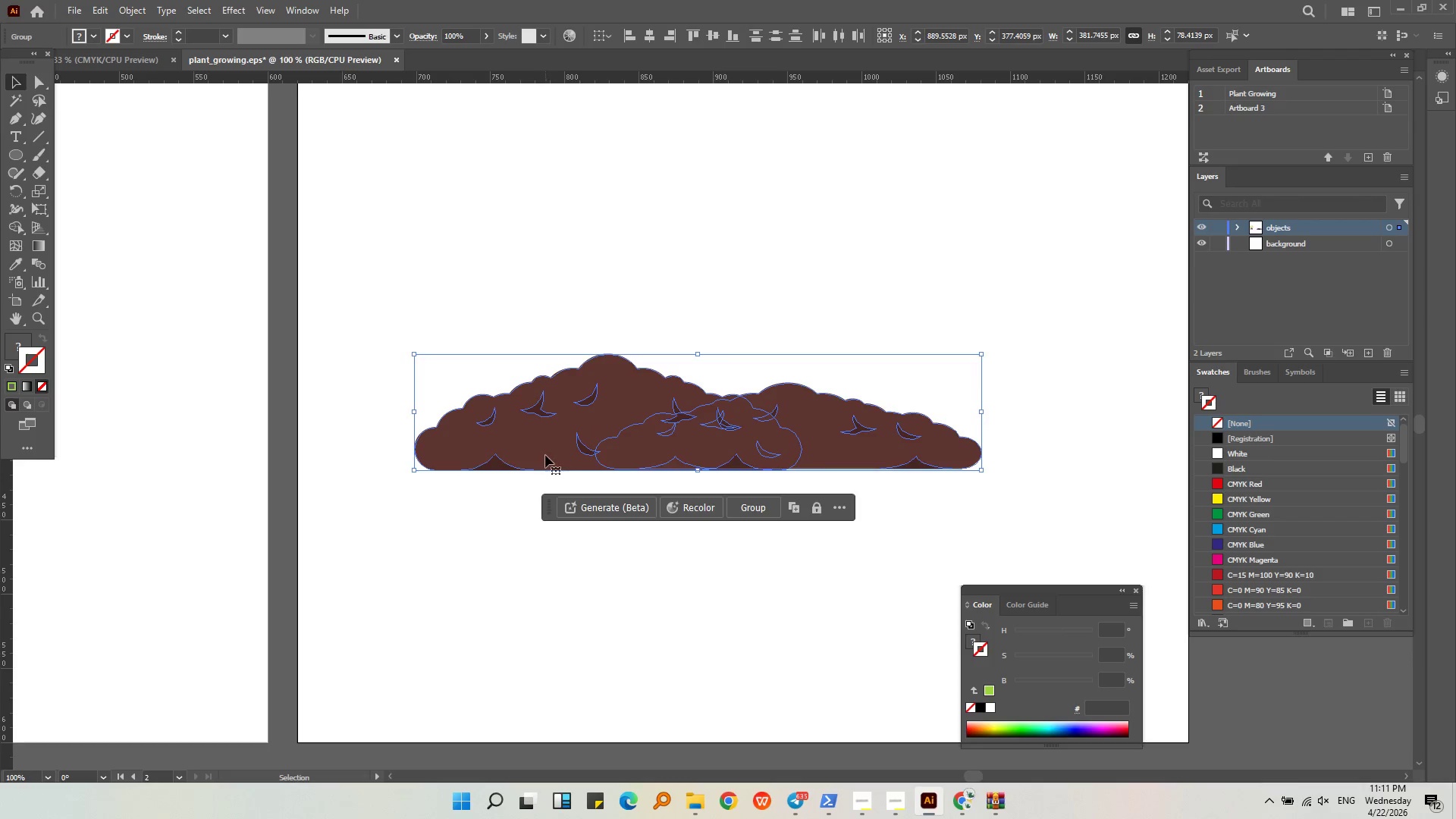 
hold_key(key=AltLeft, duration=0.31)
 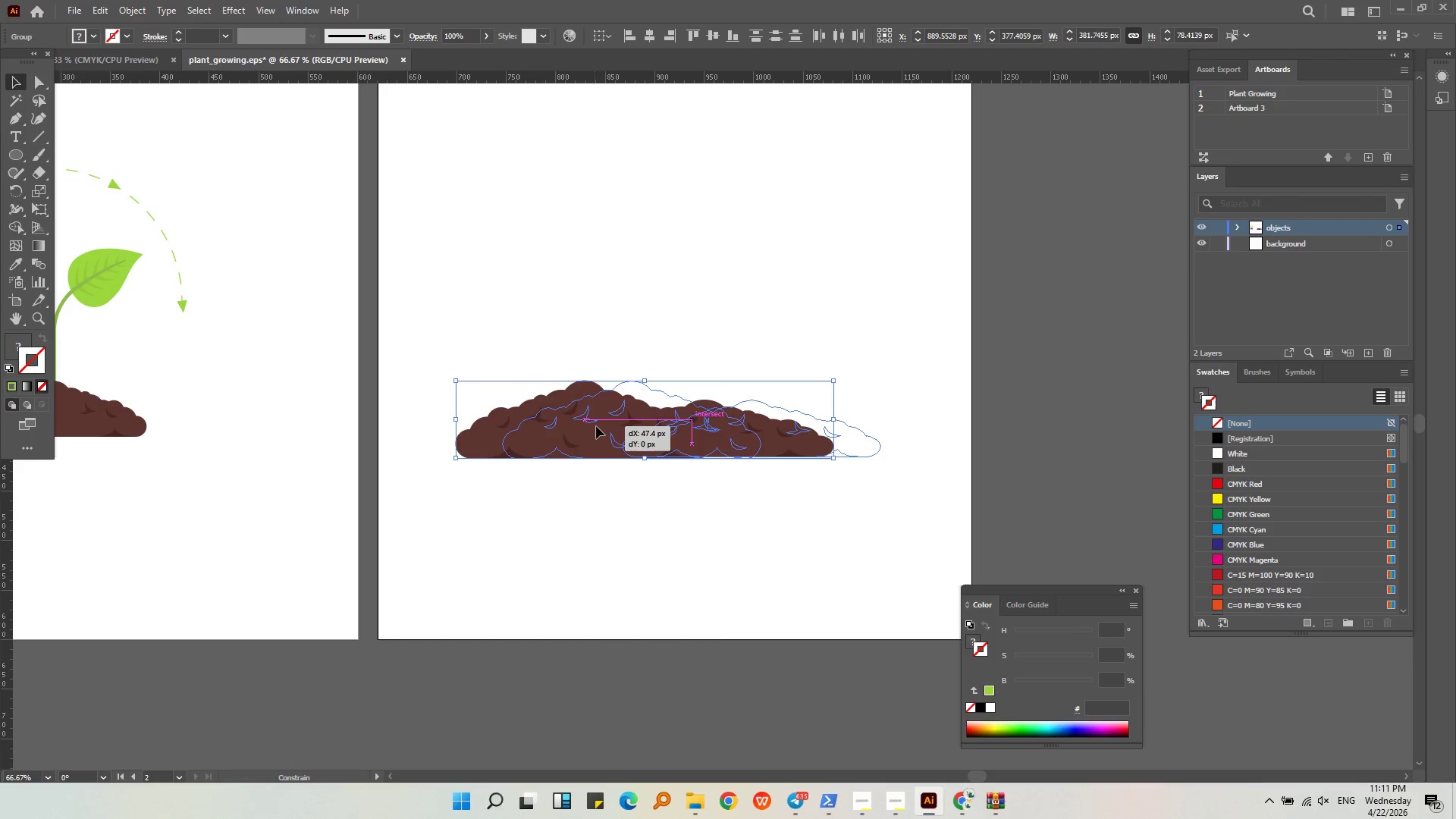 
left_click_drag(start_coordinate=[548, 425], to_coordinate=[596, 426])
 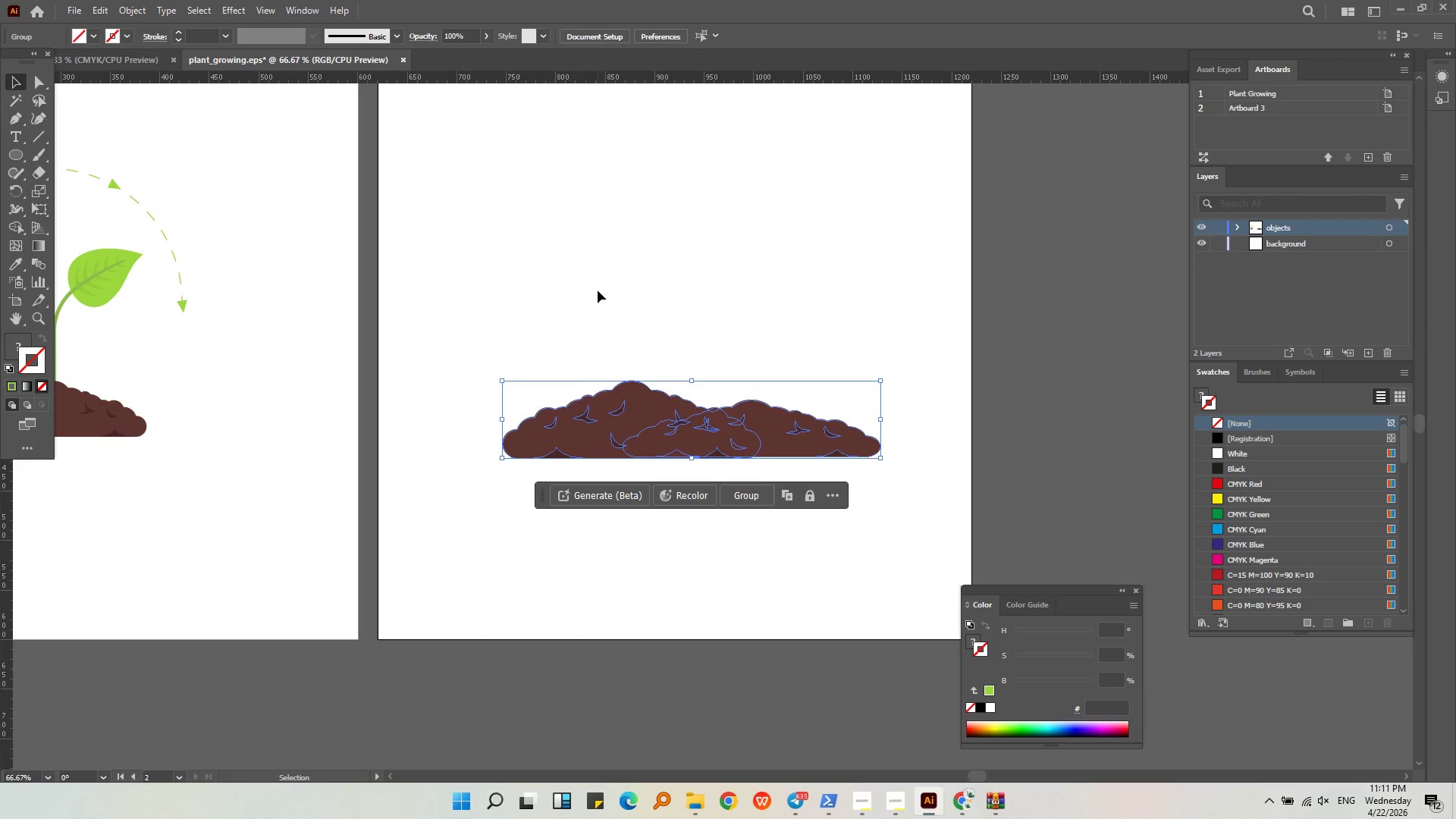 
scroll: coordinate [536, 434], scroll_direction: down, amount: 1.0
 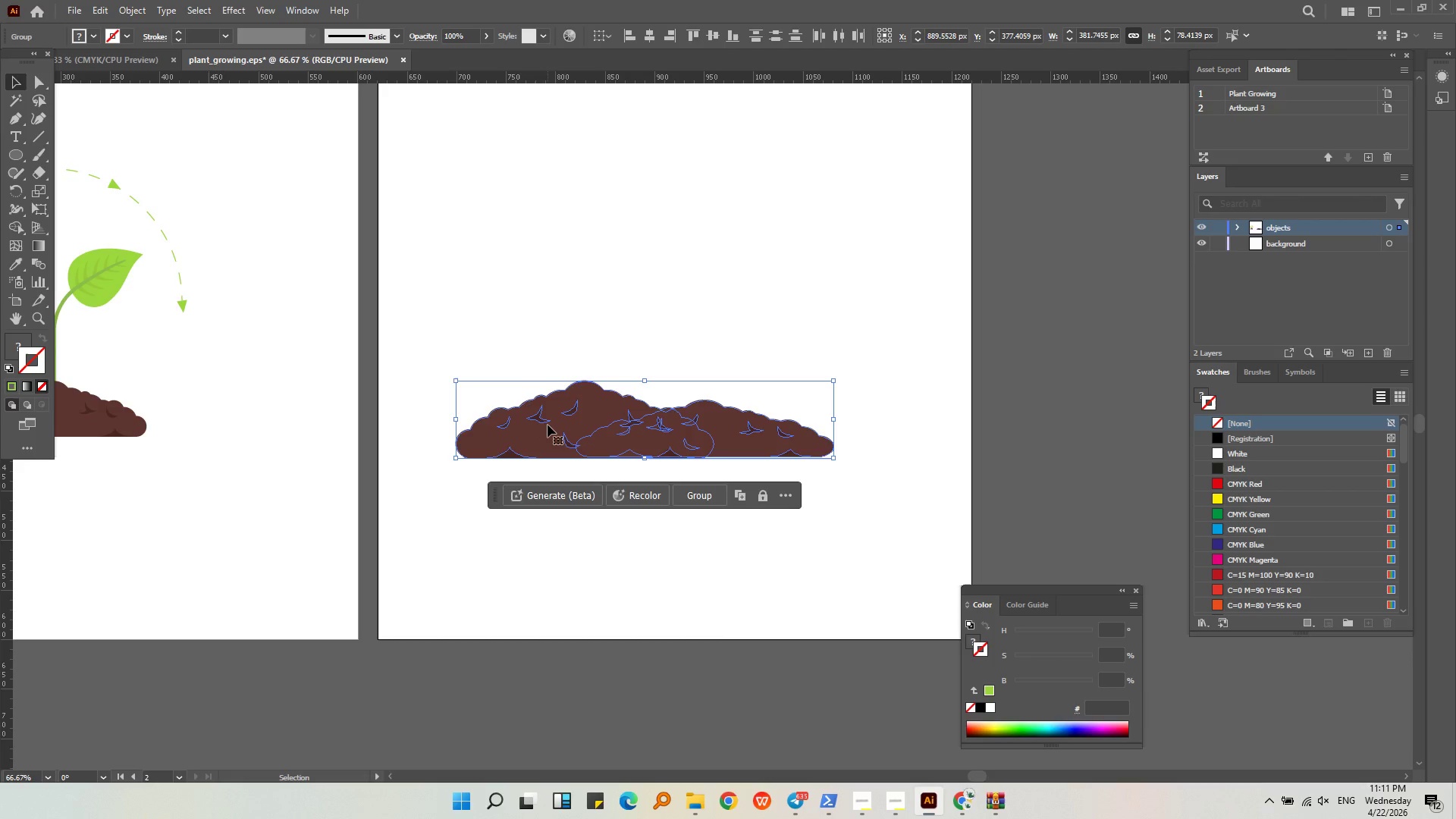 
hold_key(key=ShiftLeft, duration=0.56)
 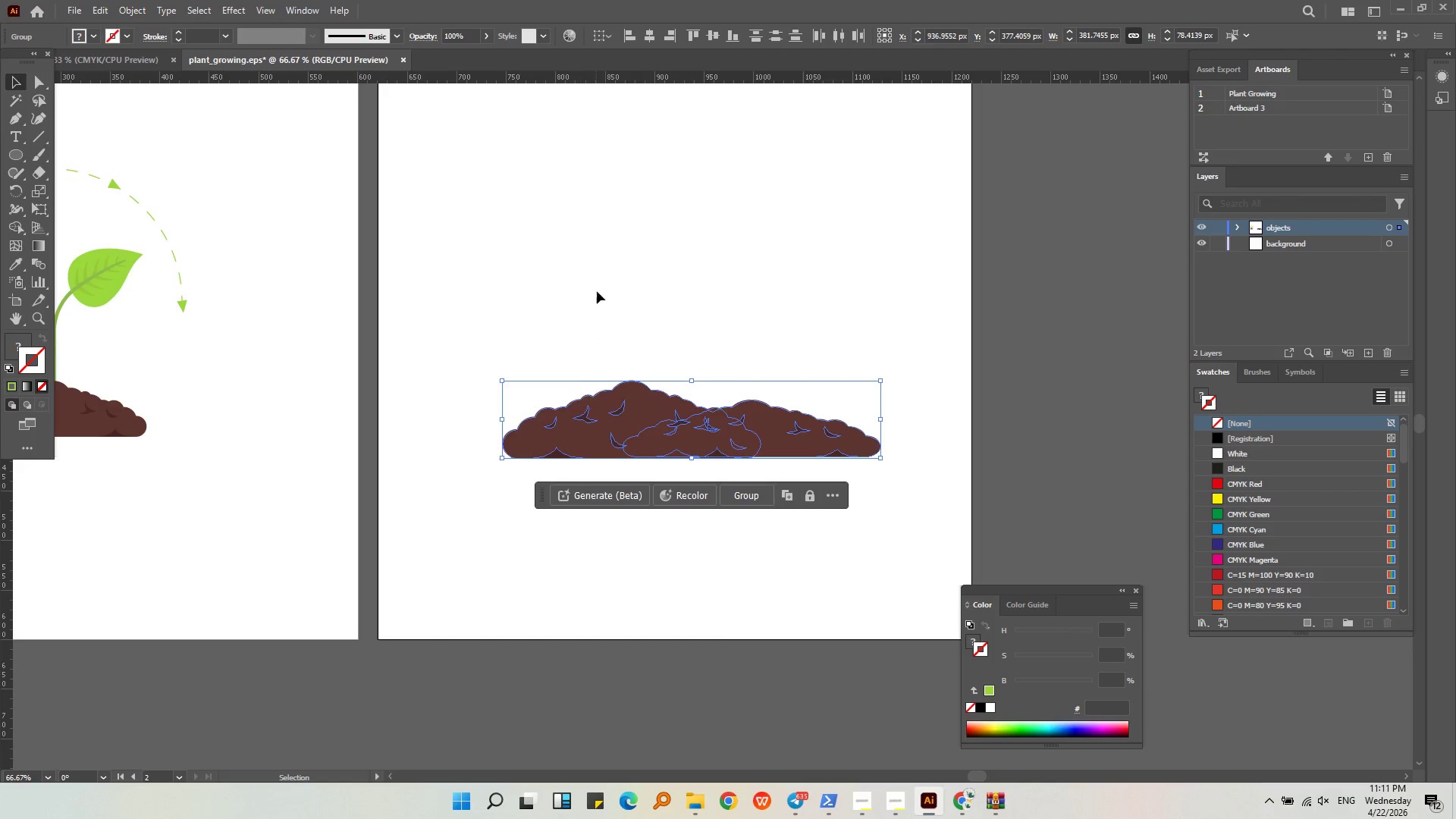 
left_click([598, 290])
 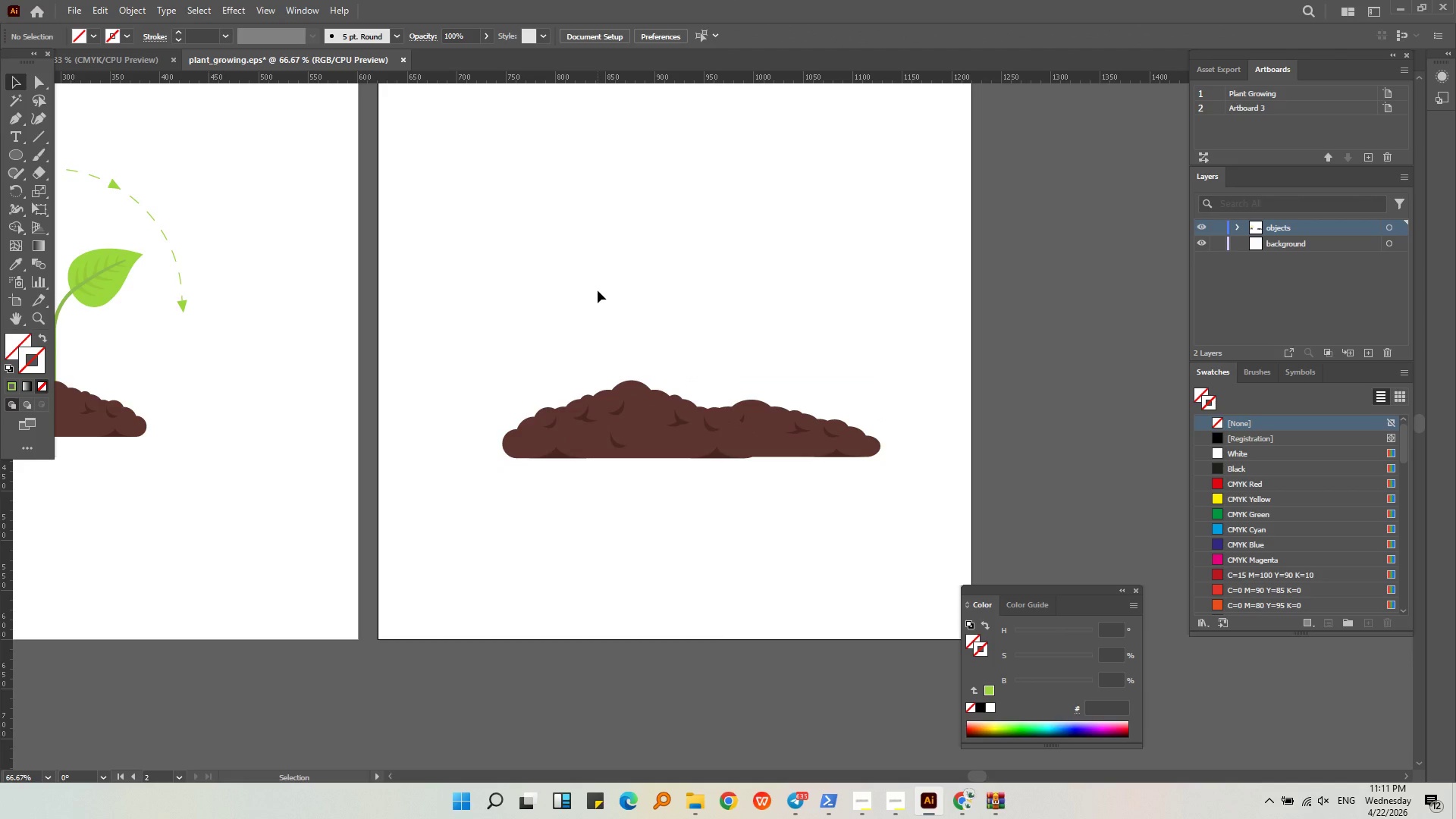 
hold_key(key=AltLeft, duration=0.31)
scroll: coordinate [598, 290], scroll_direction: down, amount: 1.0
 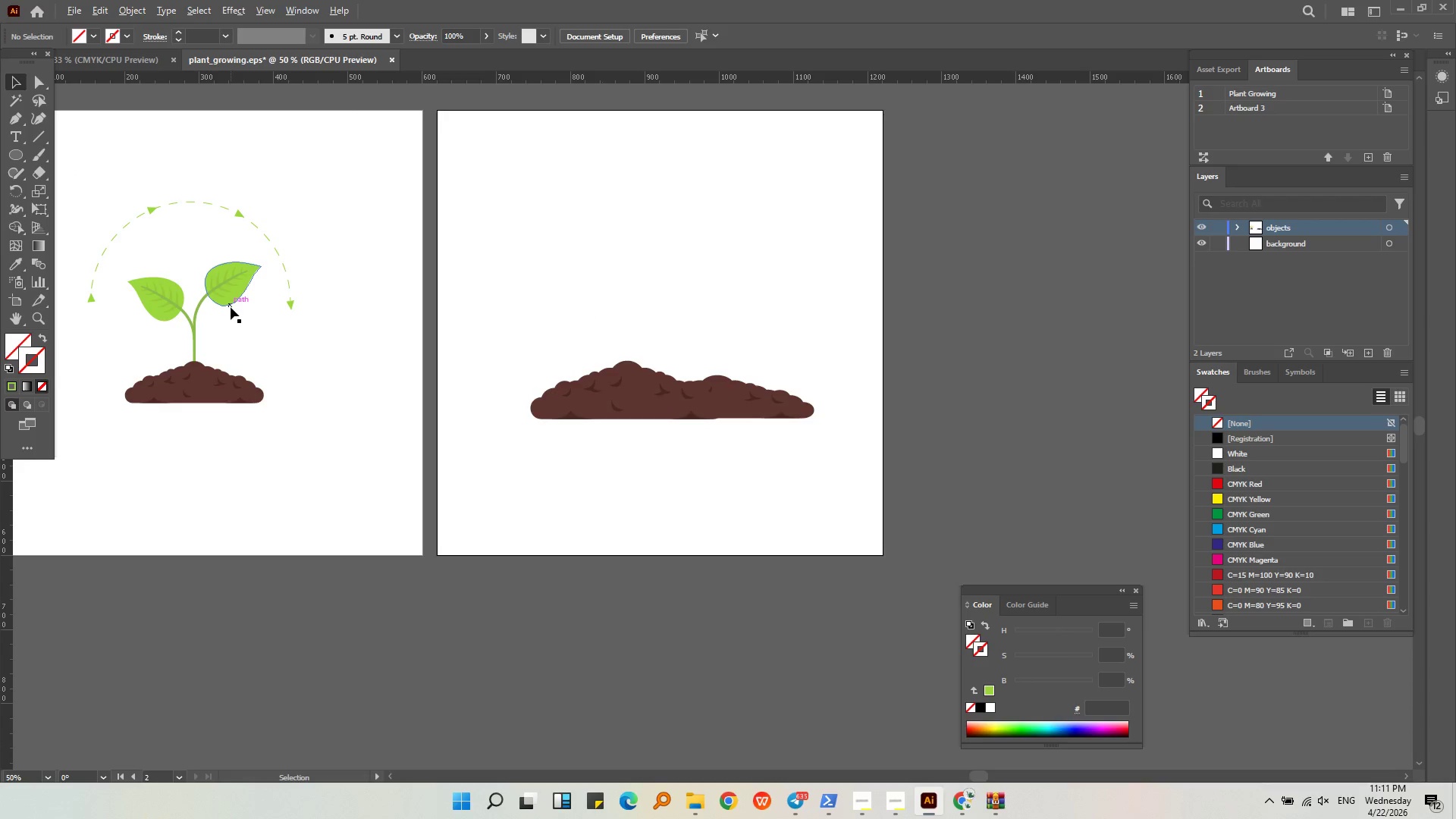 
double_click([230, 304])
 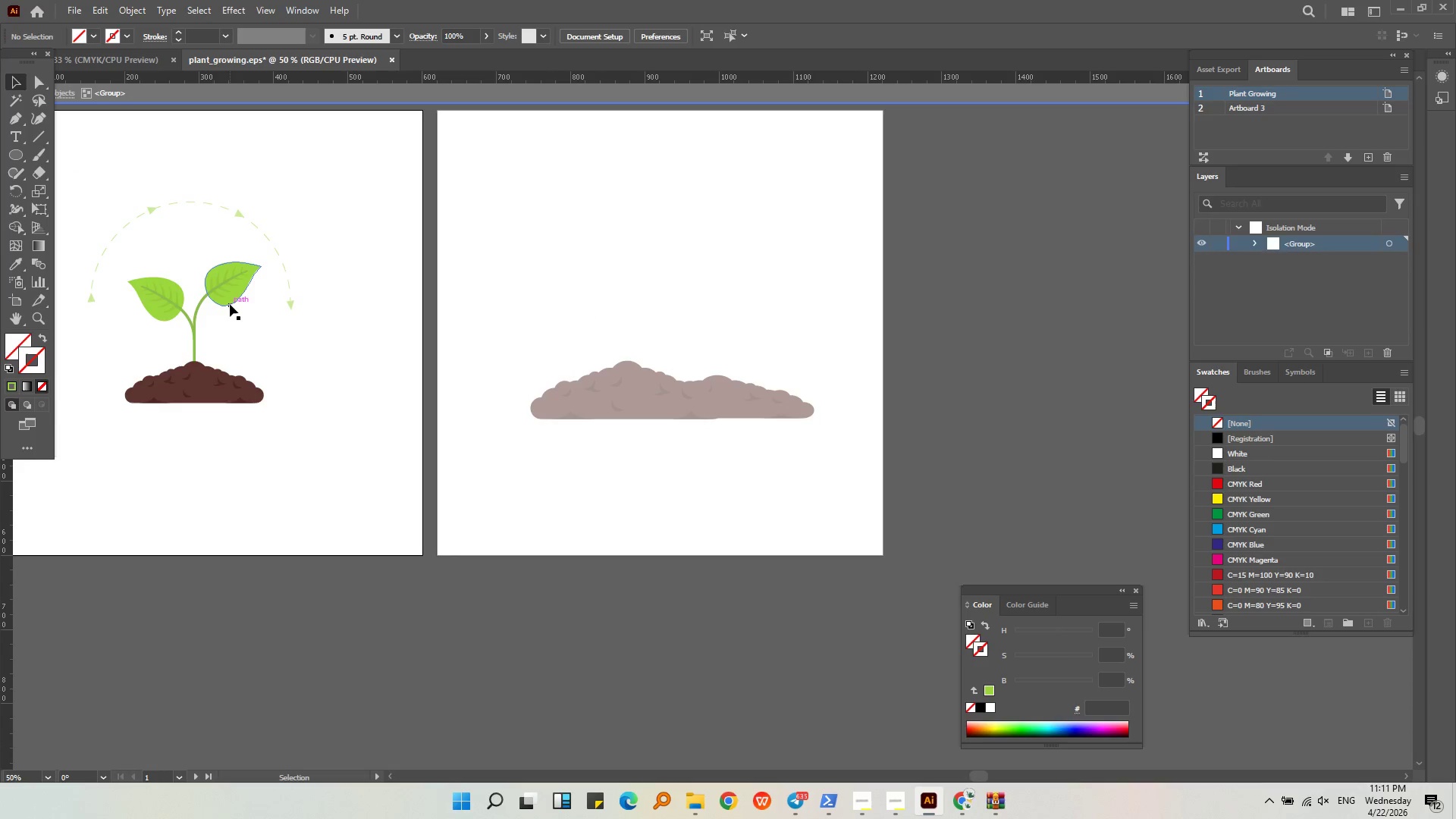 
triple_click([230, 304])
 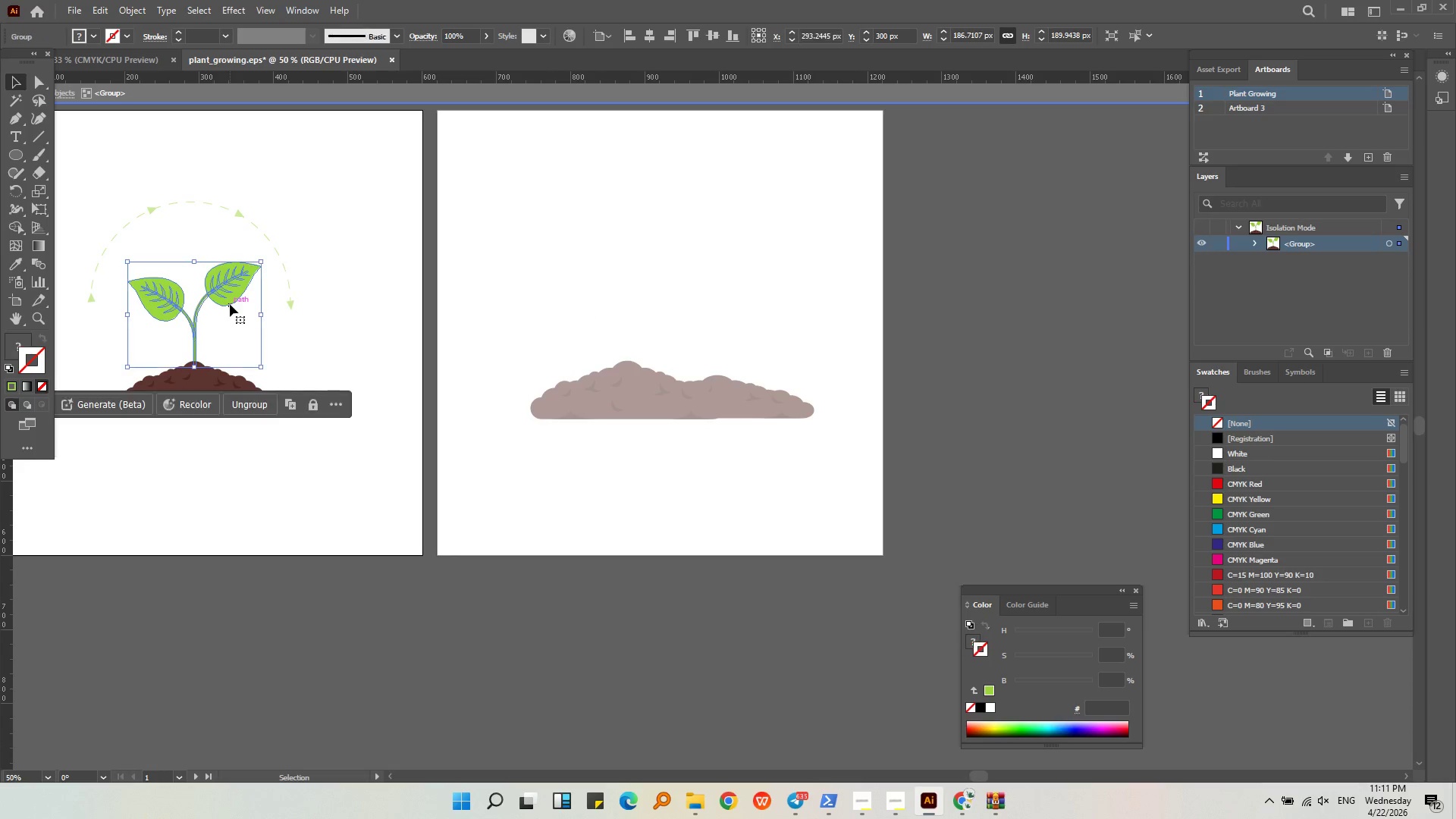 
triple_click([230, 304])
 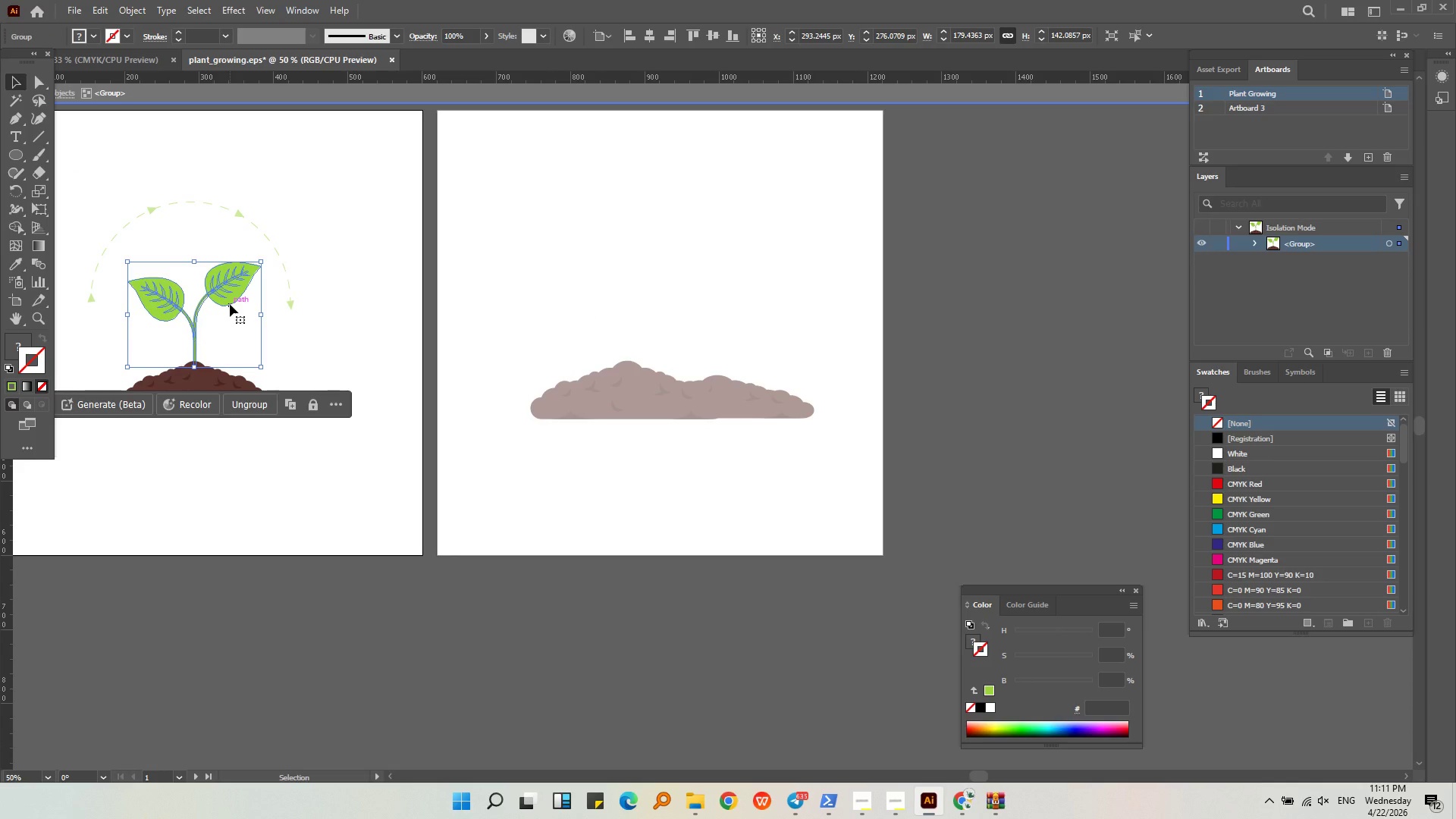 
key(Meta+MetaLeft)
 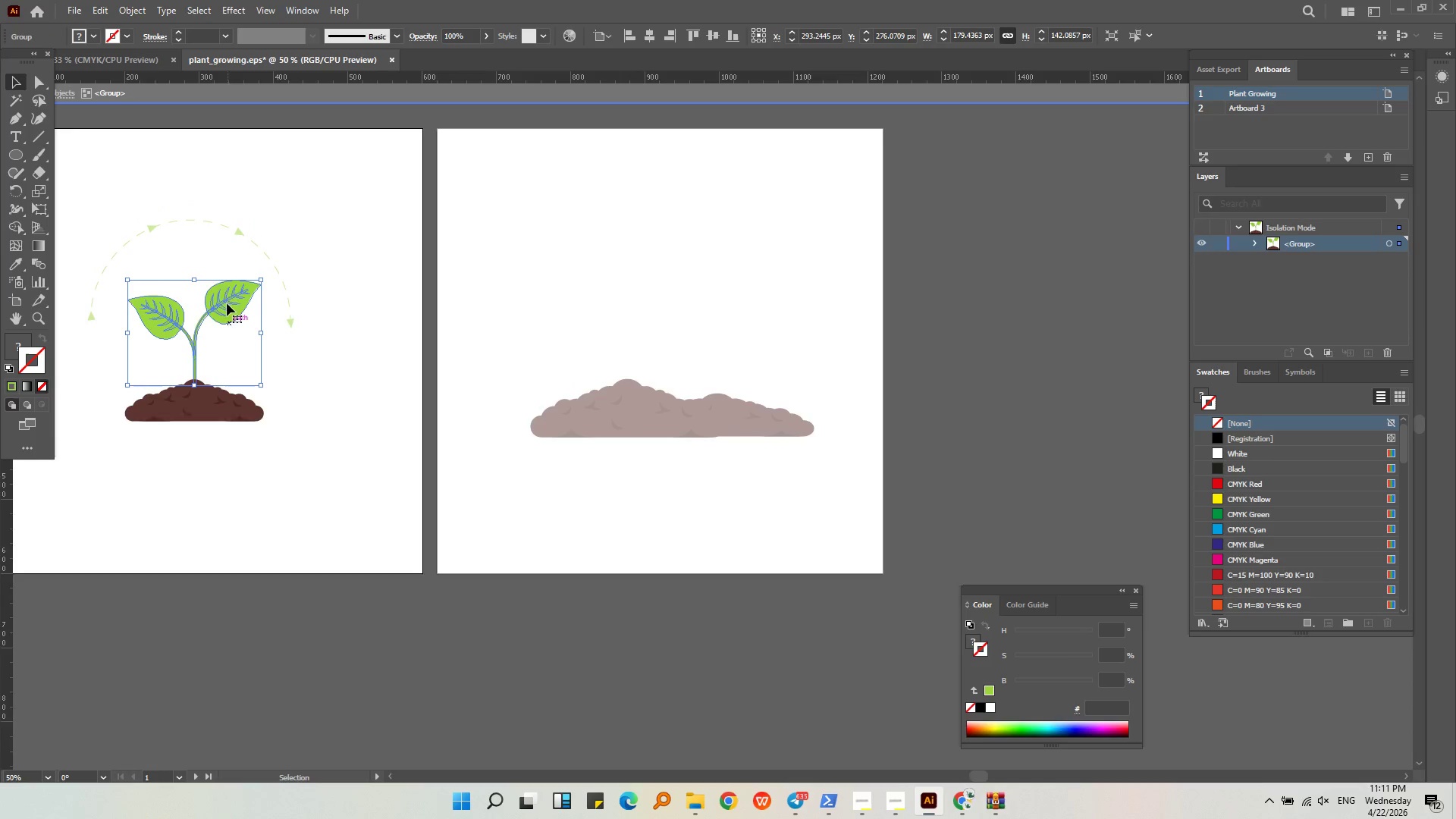 
scroll: coordinate [227, 303], scroll_direction: up, amount: 2.0
 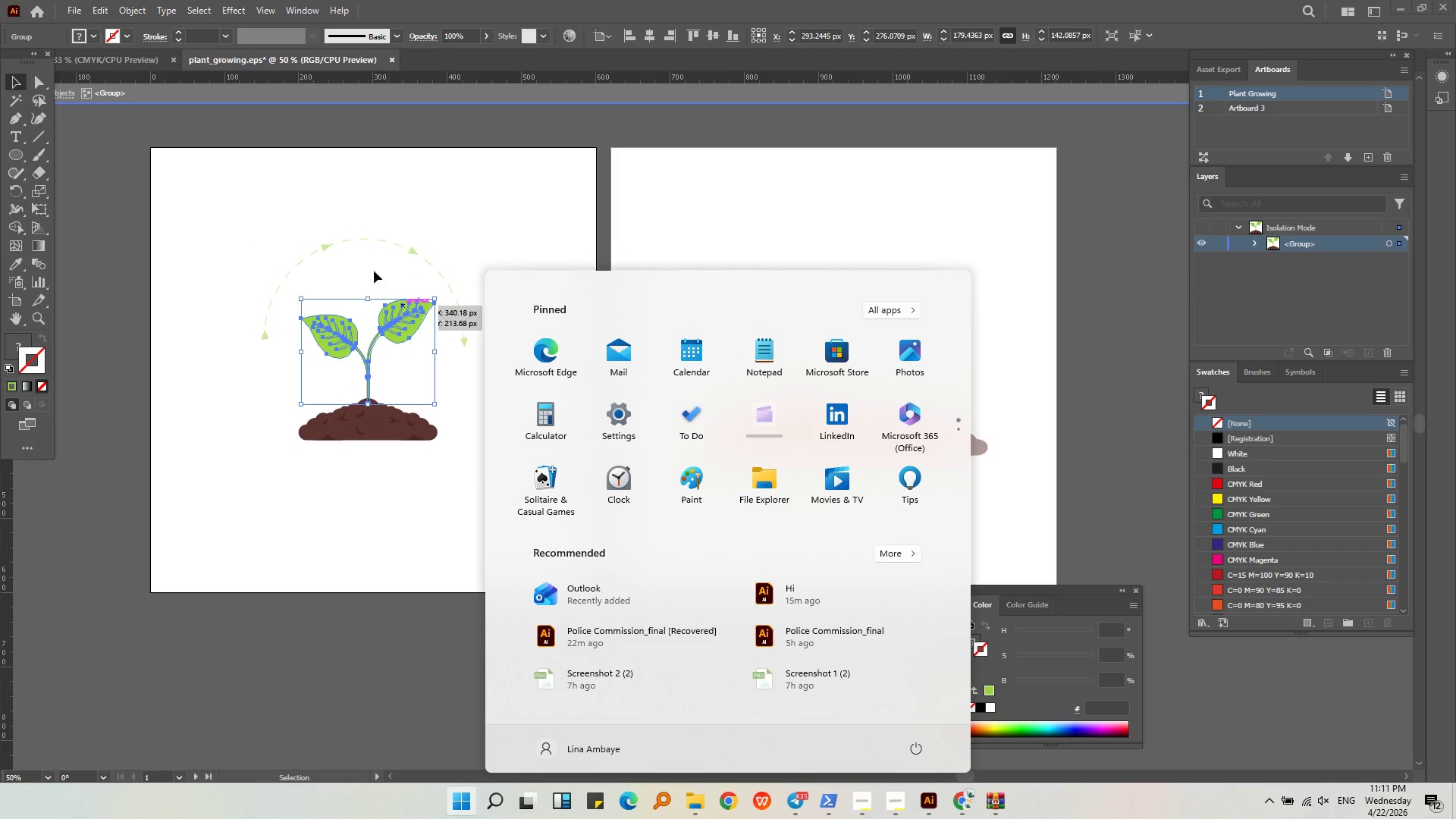 
left_click([415, 175])
 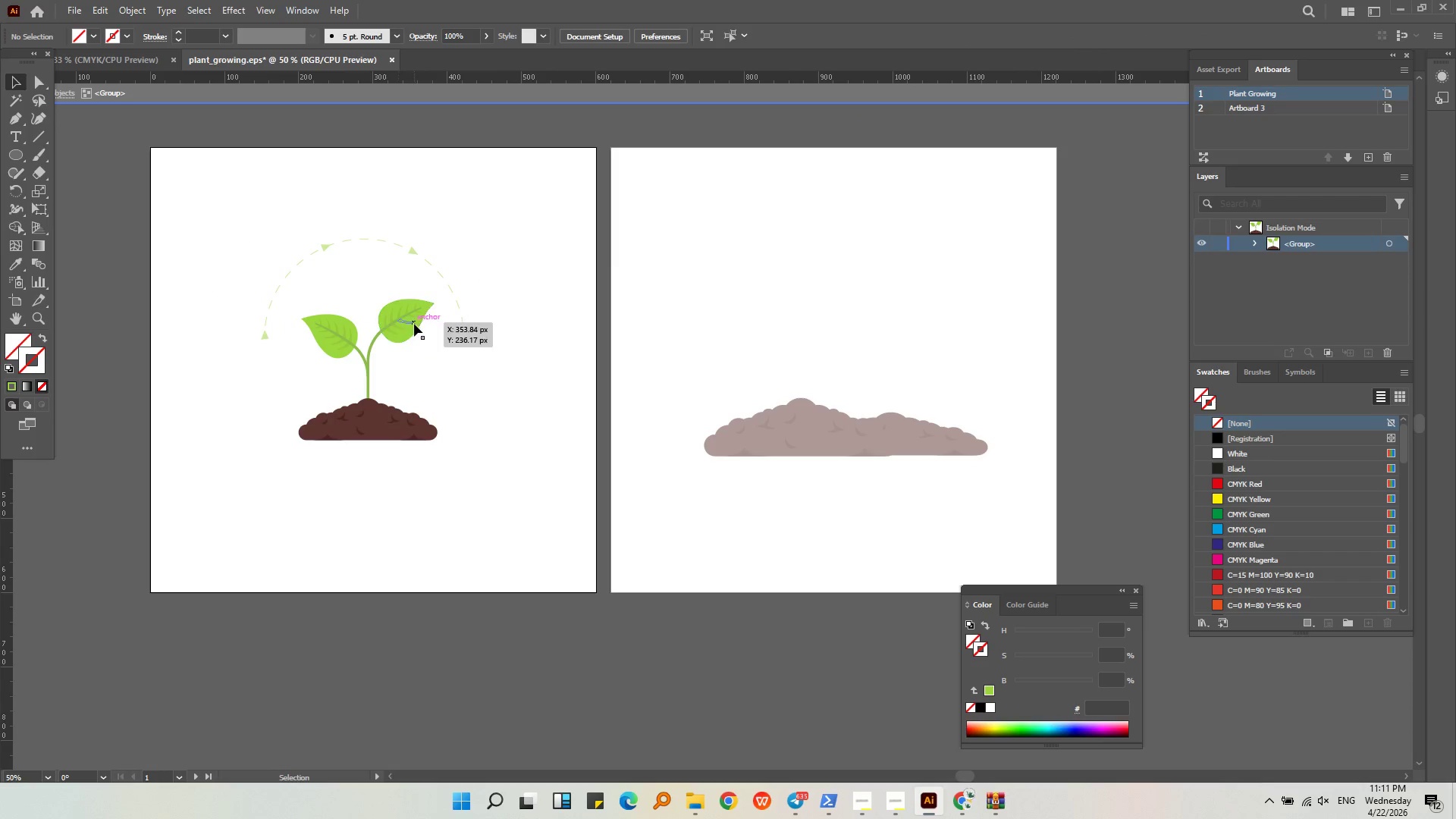 
left_click([402, 337])
 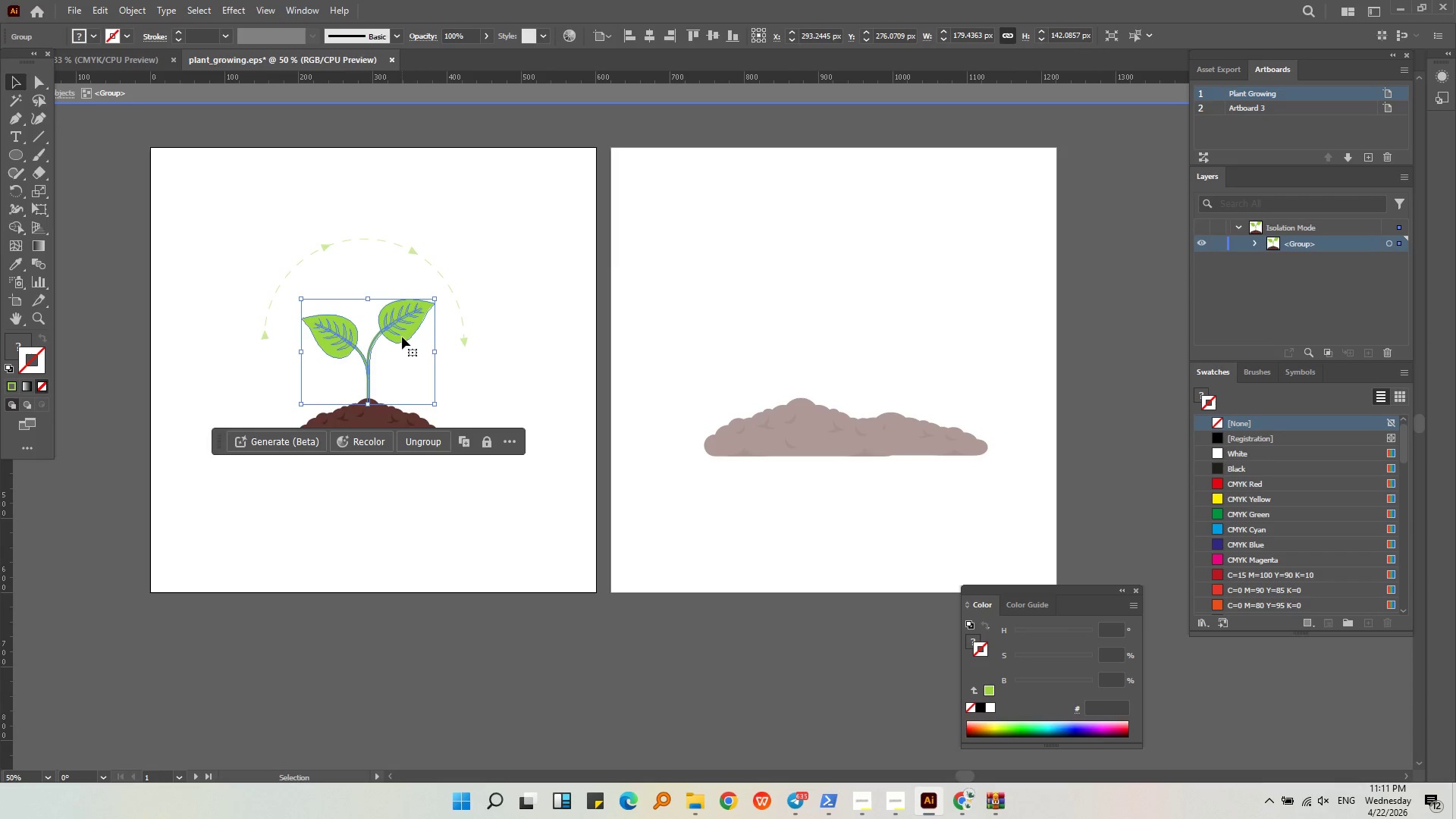 
key(Control+Shift+G)
 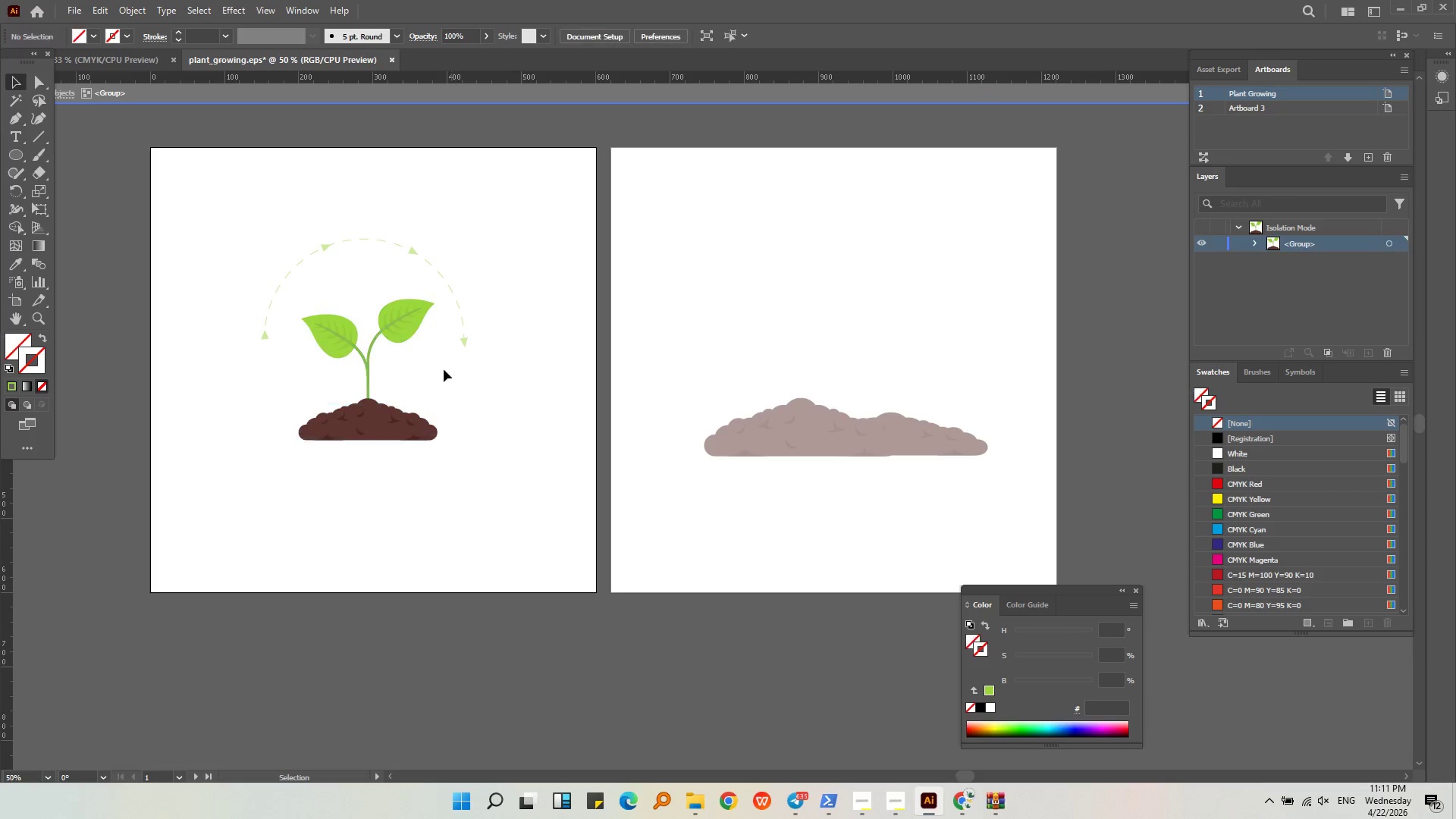 
left_click([400, 342])
 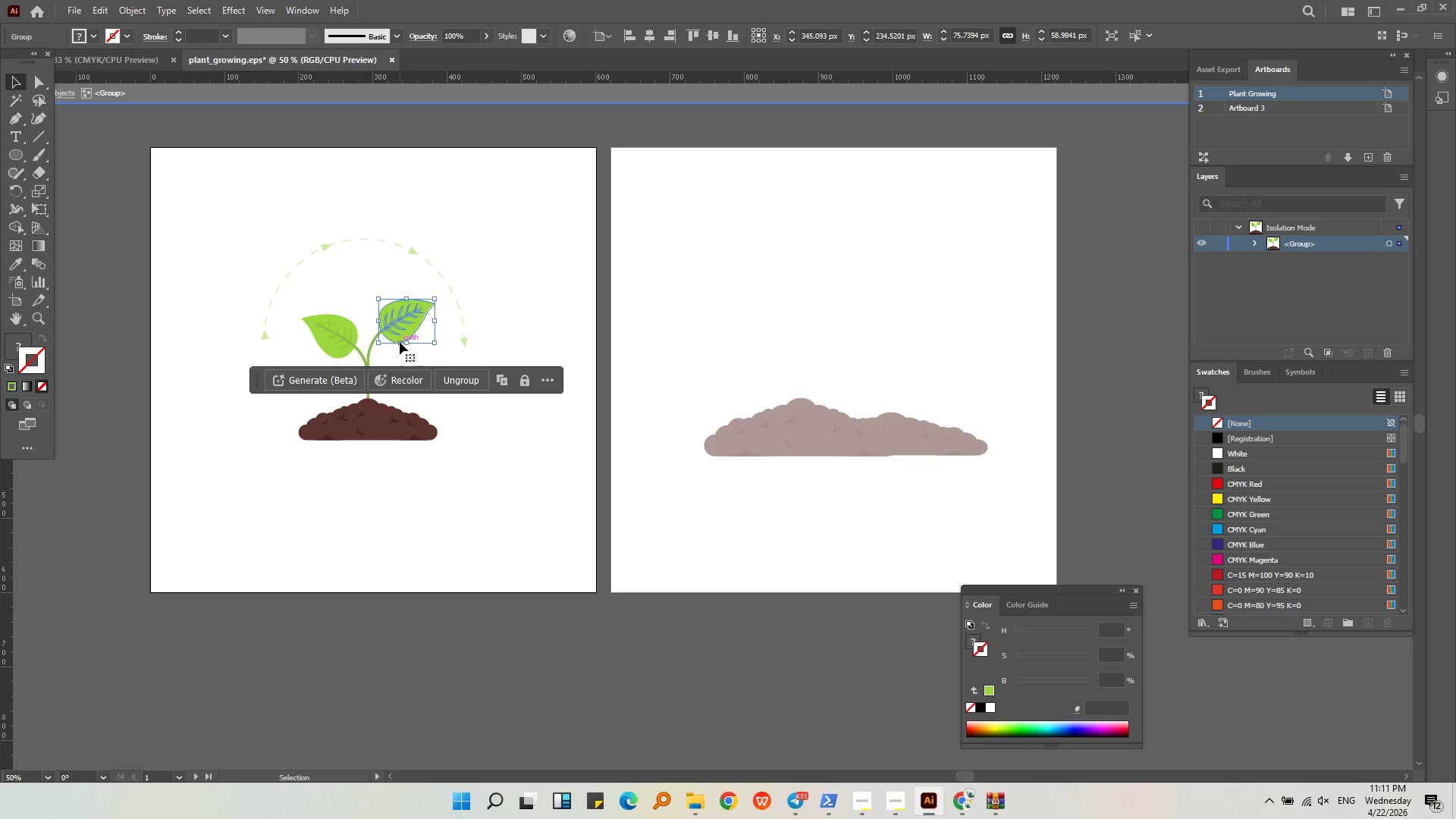 
key(Alt+AltLeft)
 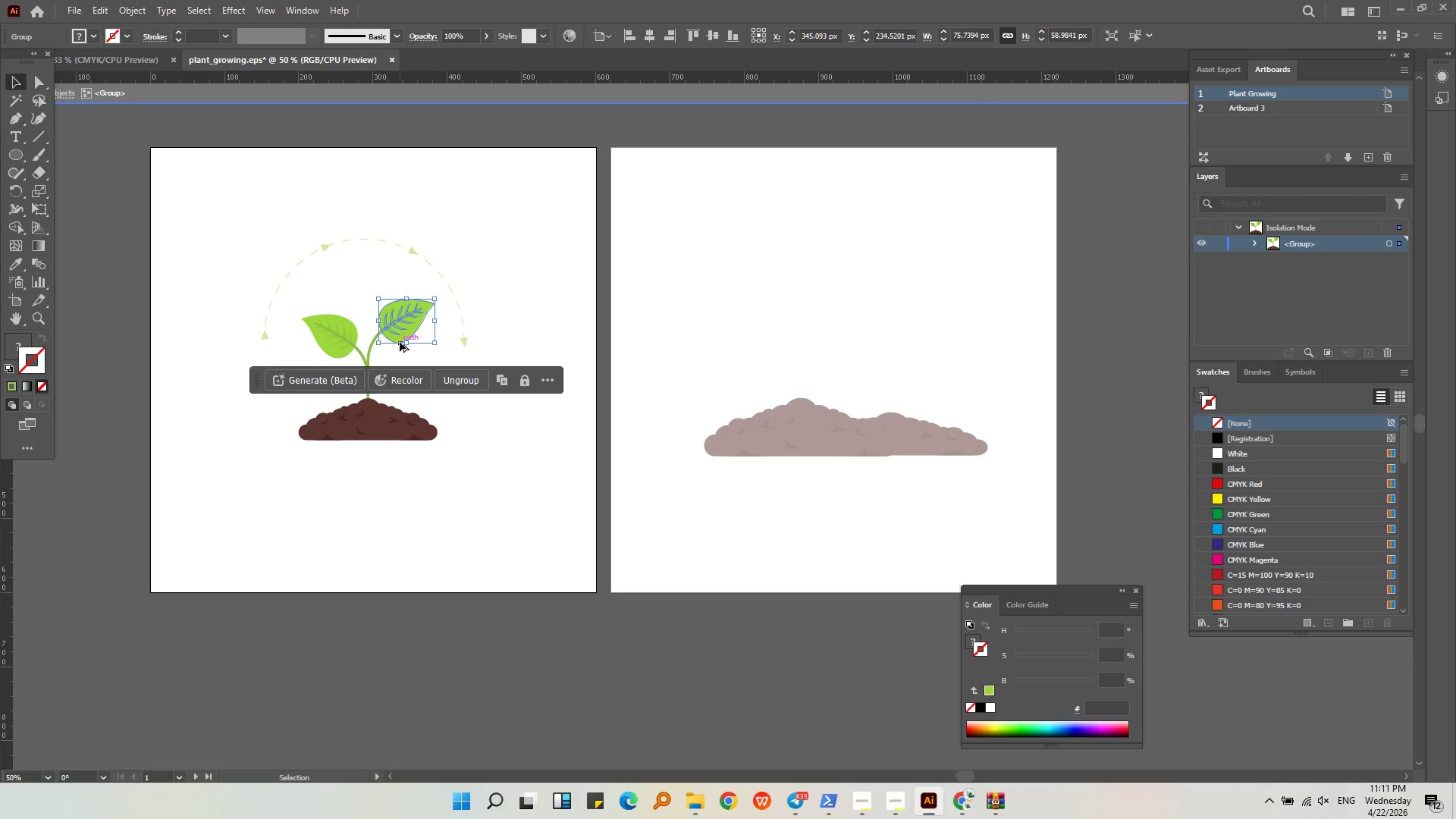 
scroll: coordinate [400, 342], scroll_direction: up, amount: 2.0
 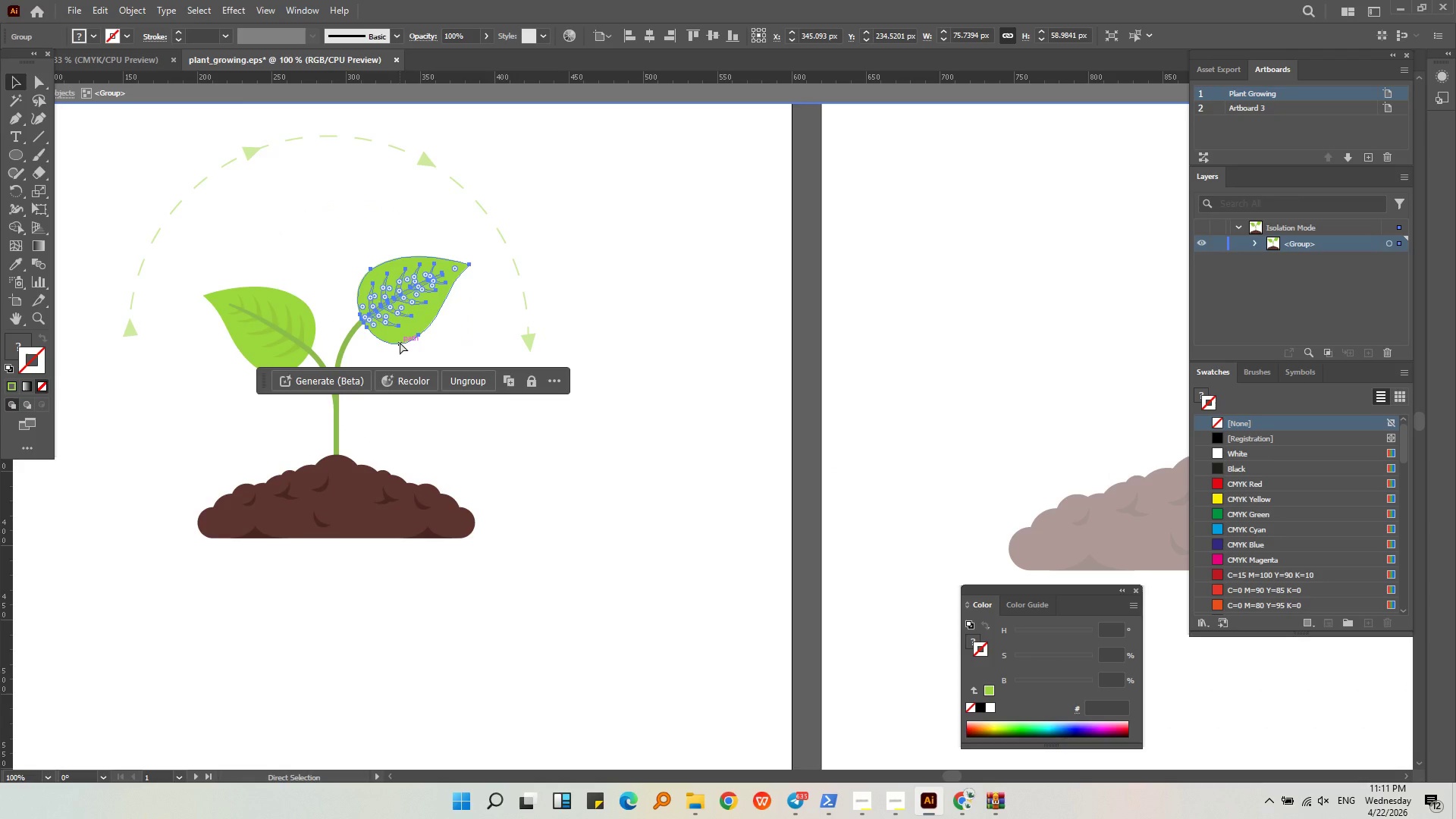 
key(Control+C)
 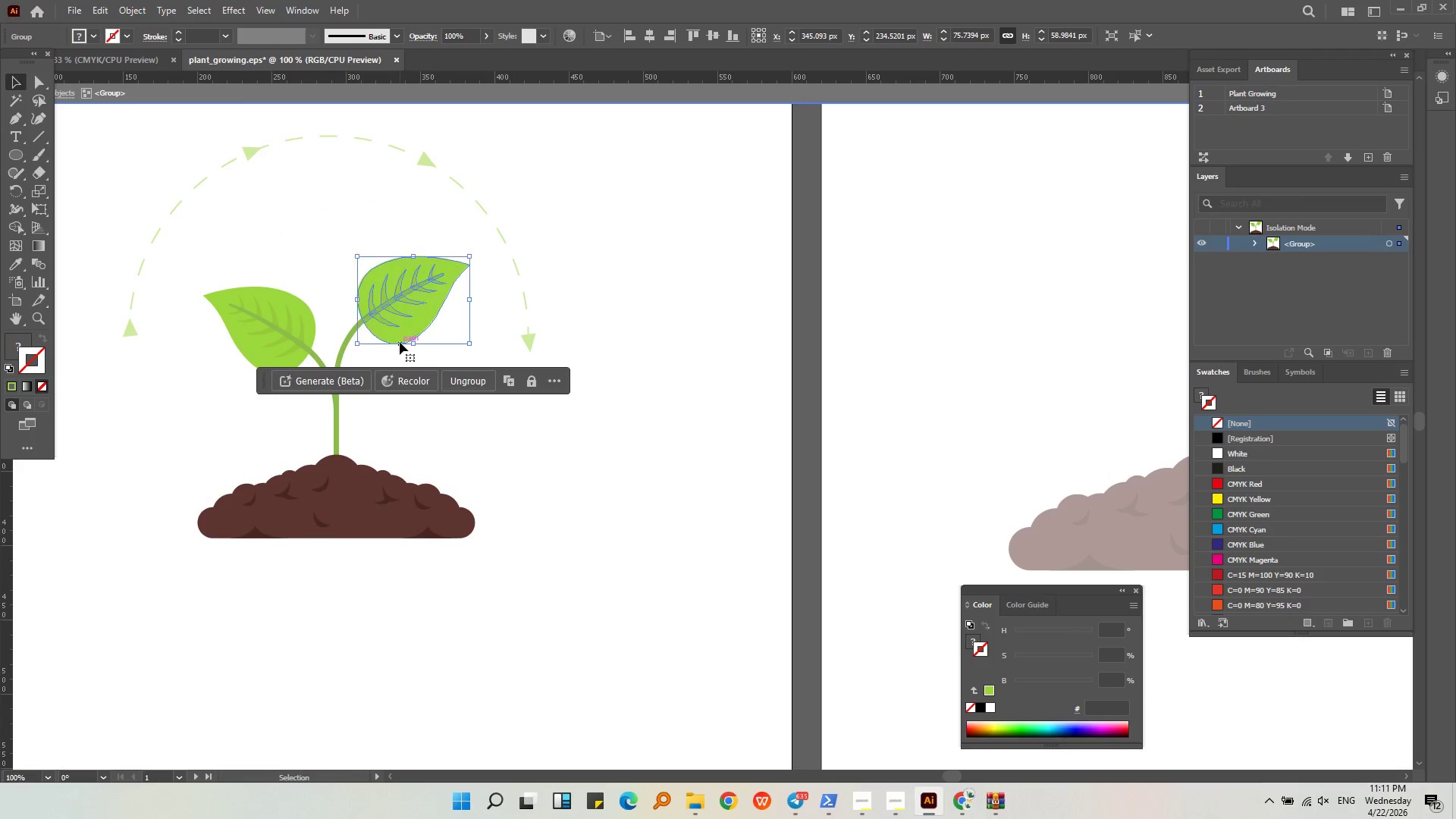 
hold_key(key=AltLeft, duration=0.34)
scroll: coordinate [396, 343], scroll_direction: down, amount: 2.0
 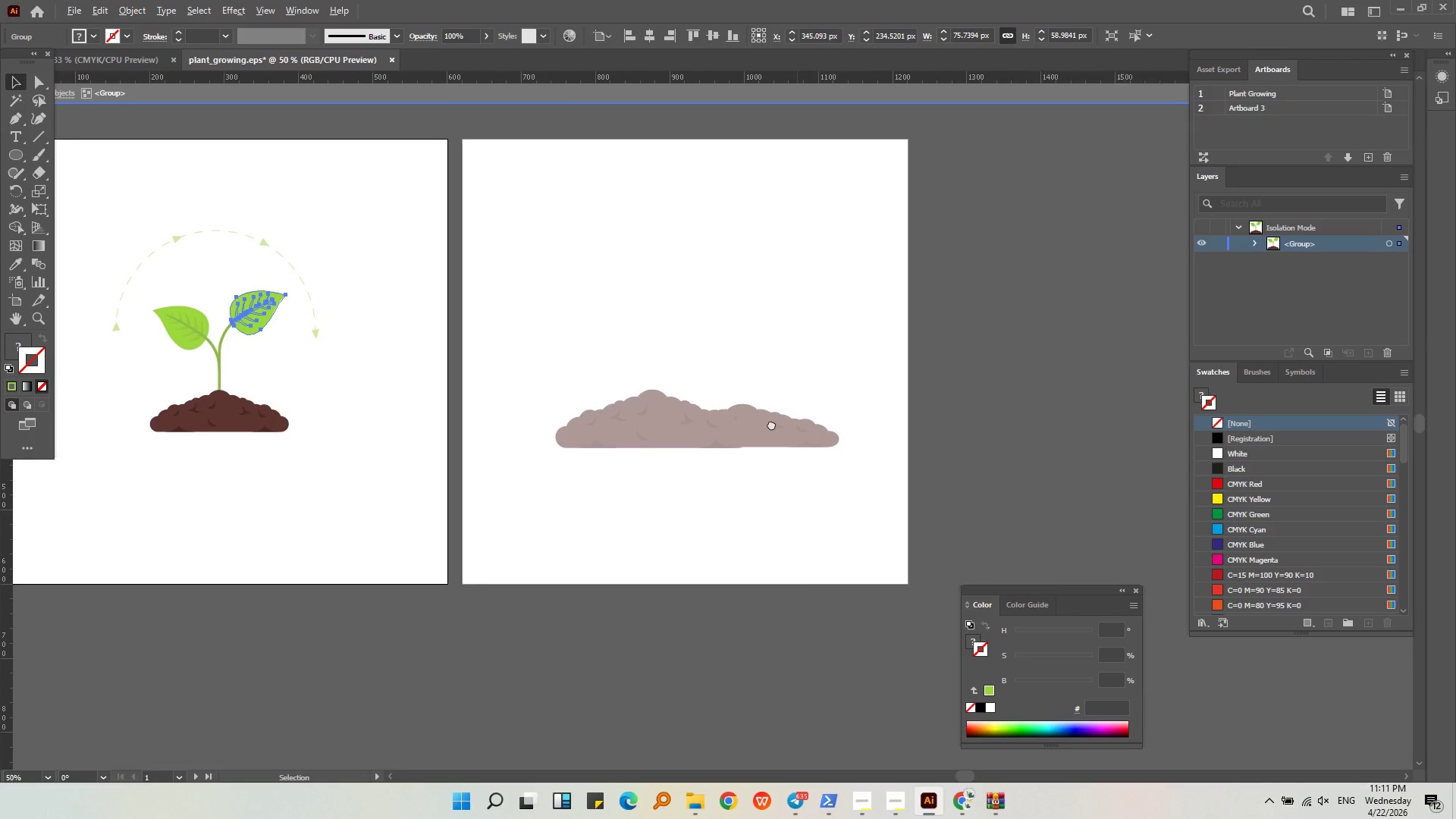 
hold_key(key=AltLeft, duration=0.34)
 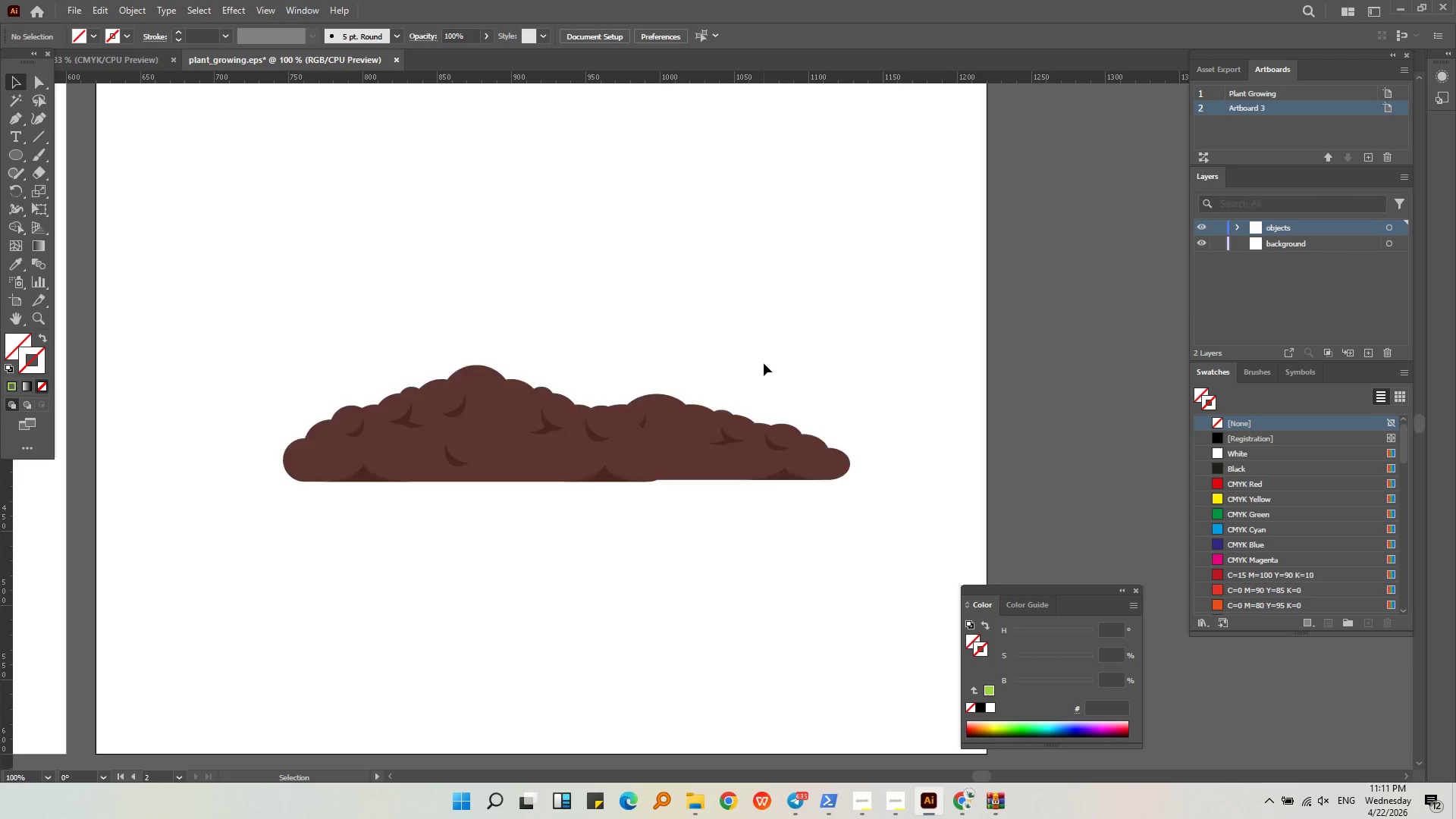 
double_click([764, 363])
 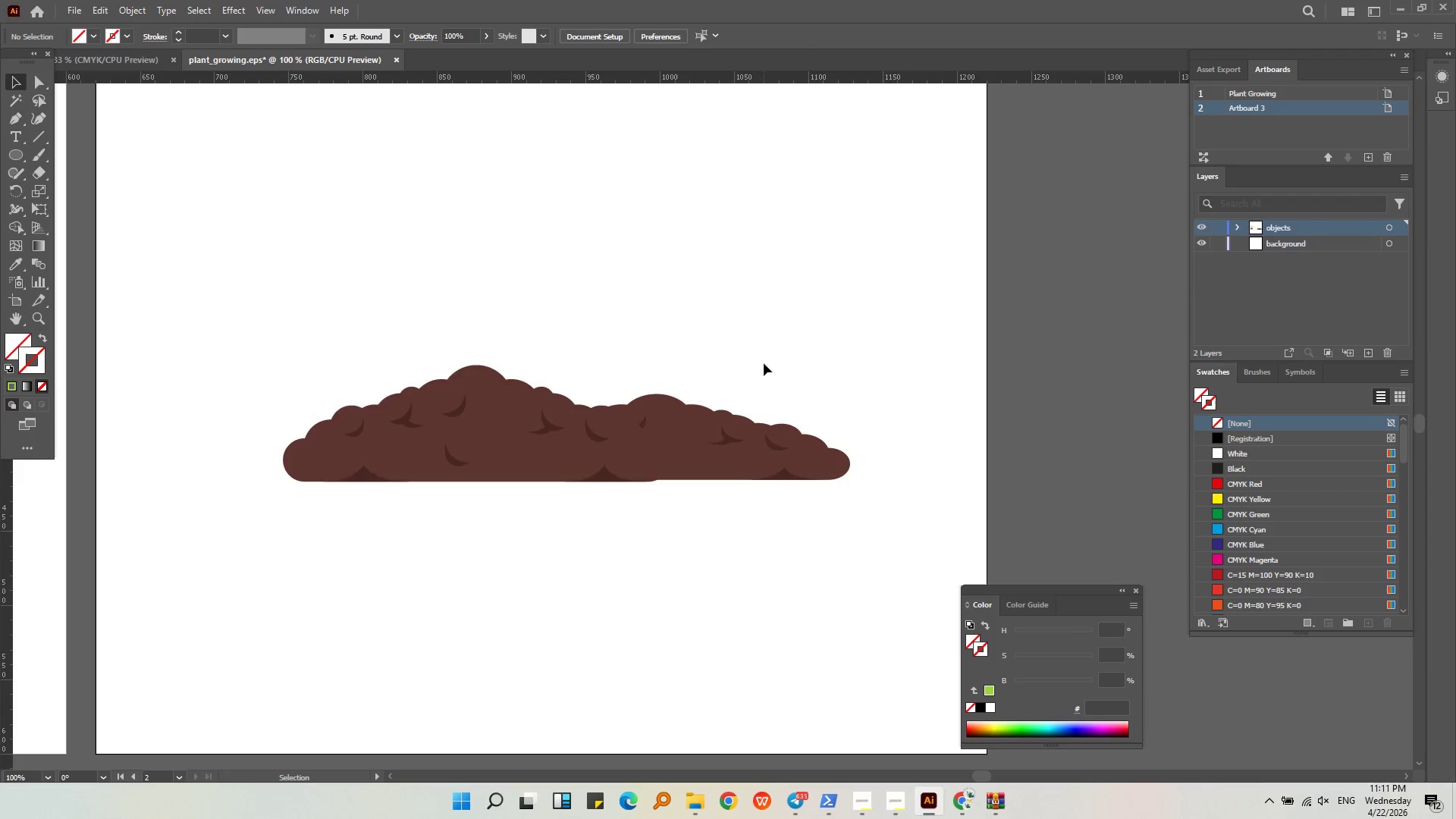 
scroll: coordinate [776, 415], scroll_direction: up, amount: 2.0
 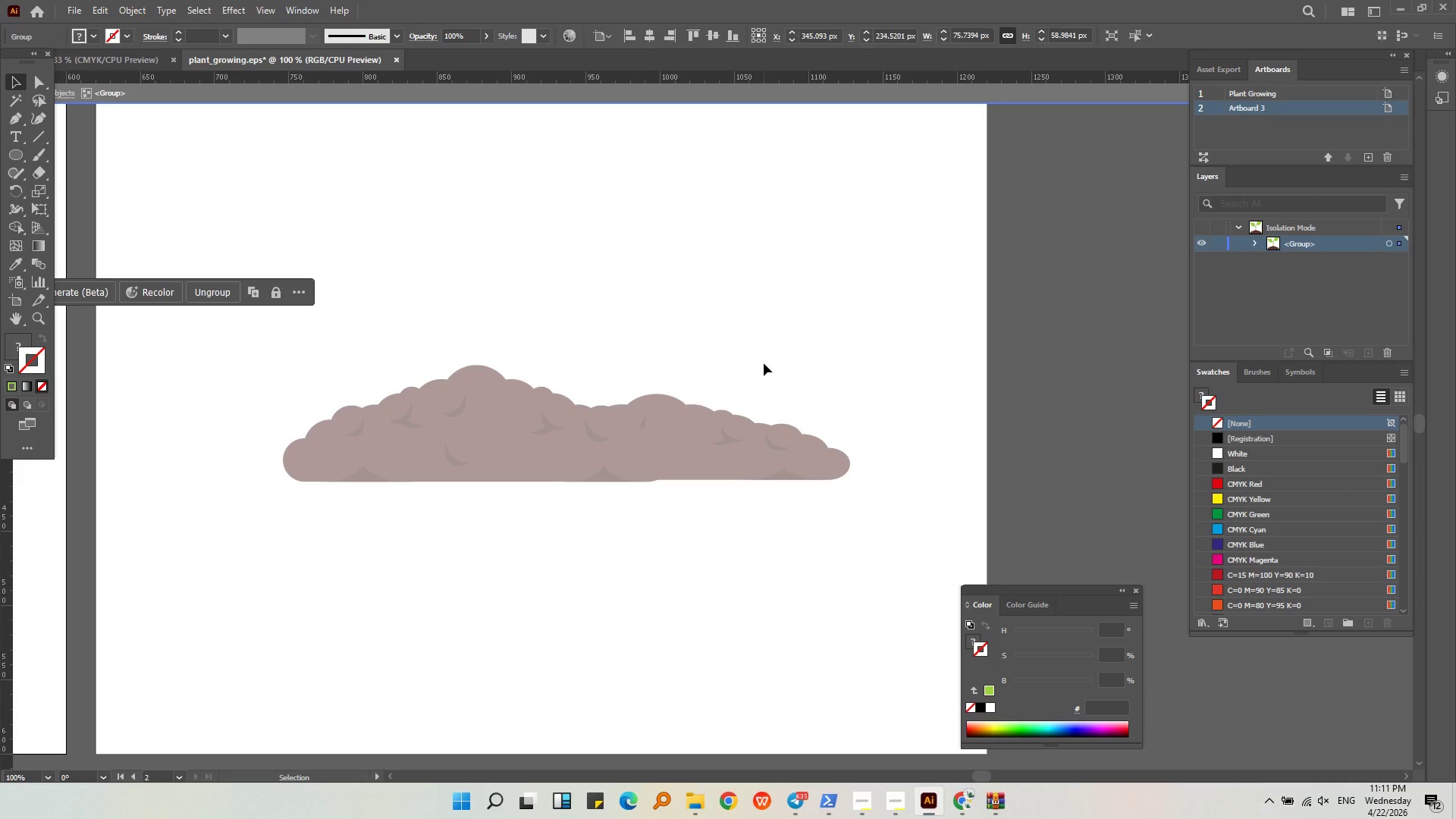 
key(Control+V)
 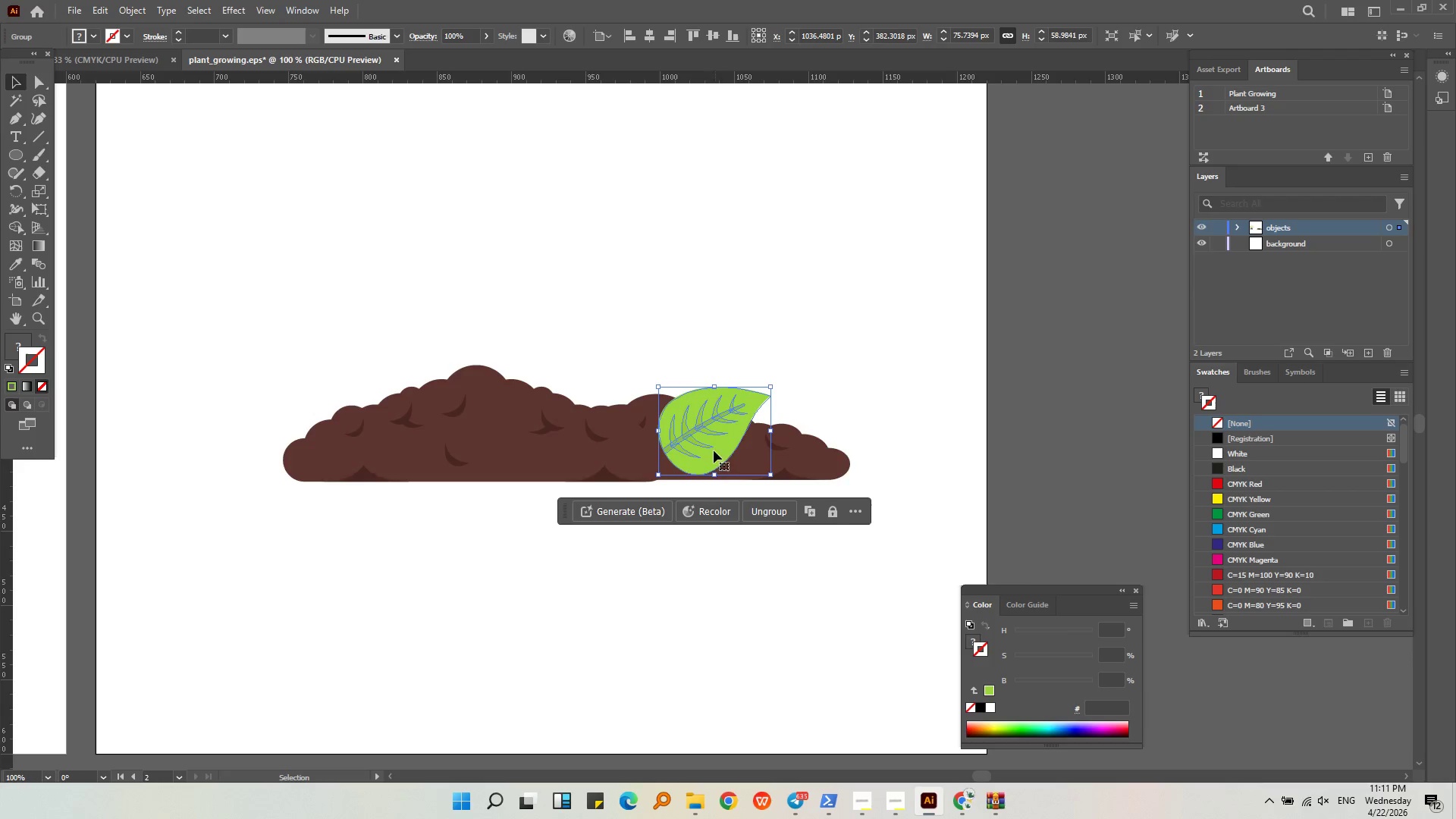 
left_click_drag(start_coordinate=[704, 447], to_coordinate=[678, 402])
 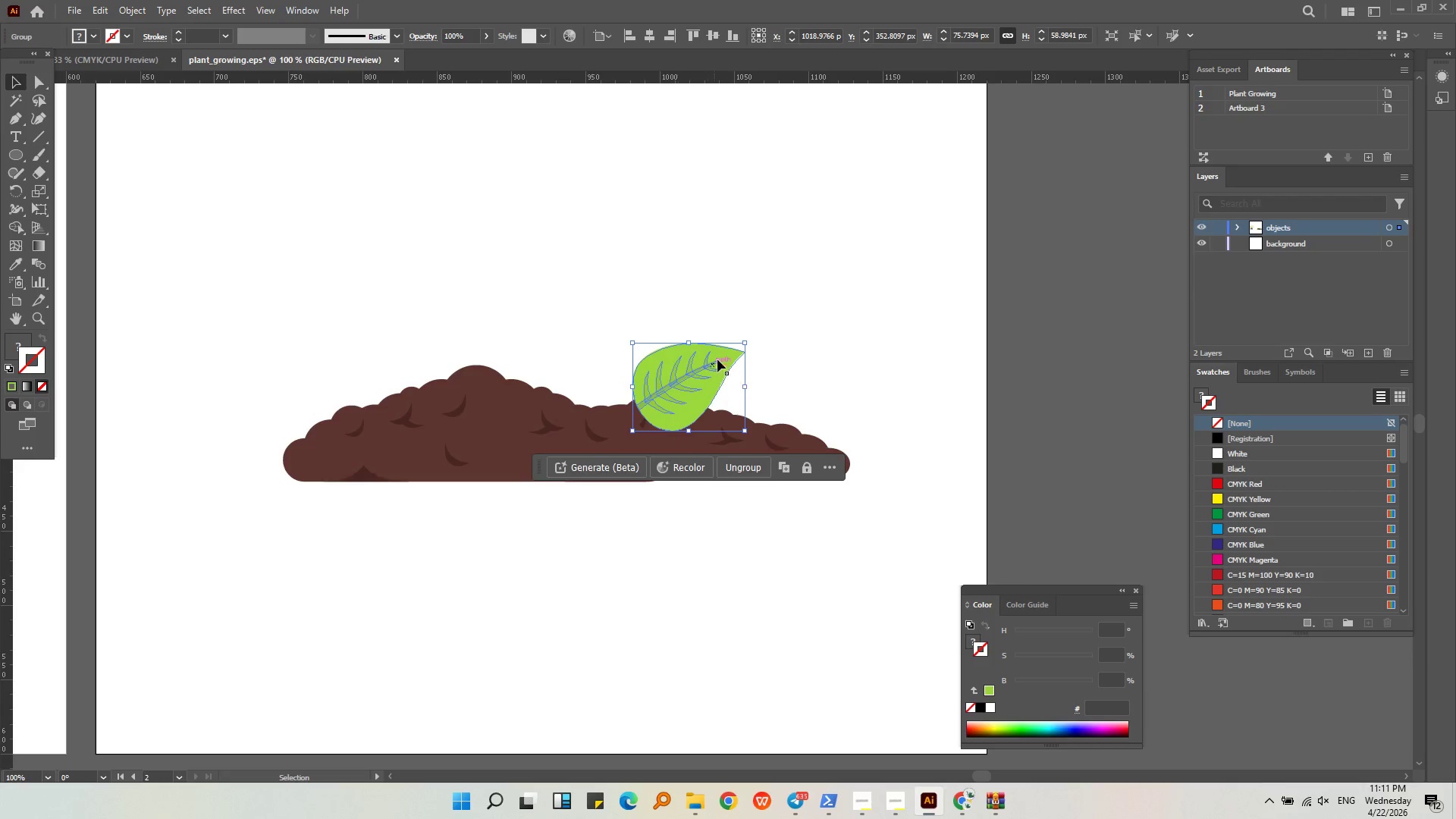 
hold_key(key=ShiftLeft, duration=1.11)
left_click_drag(start_coordinate=[744, 341], to_coordinate=[731, 369])
 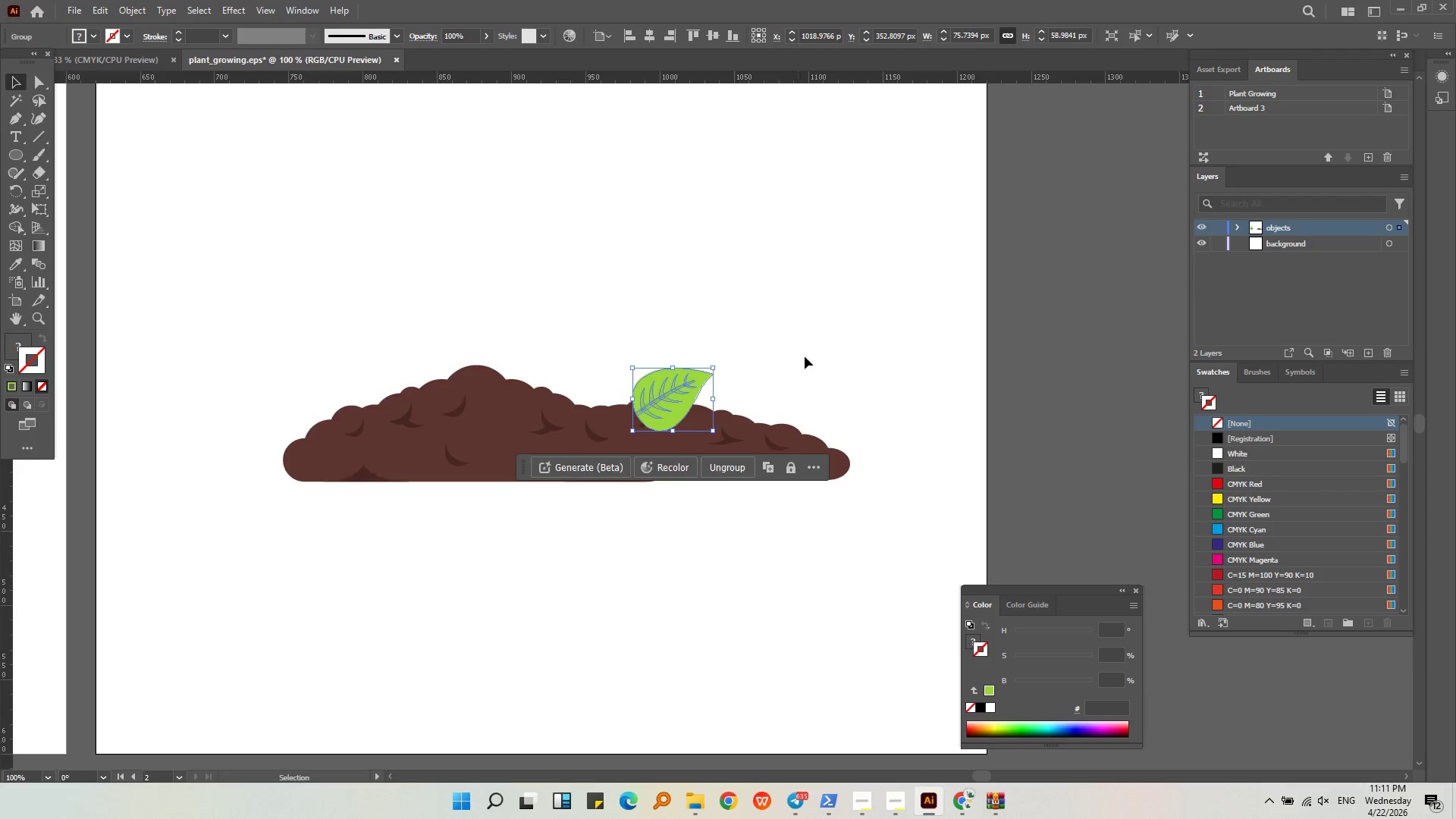 
left_click([805, 356])
 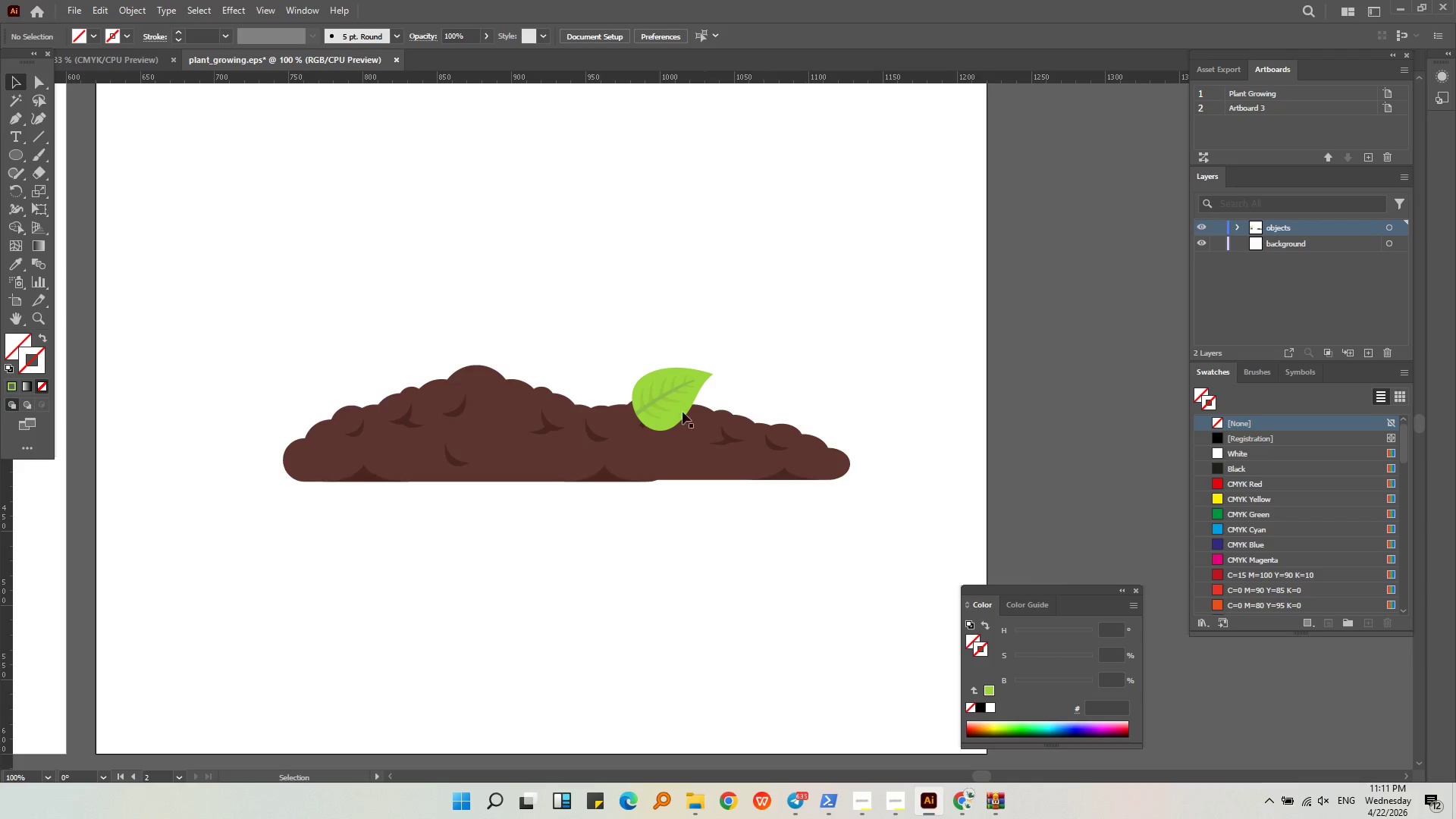 
left_click([663, 413])
 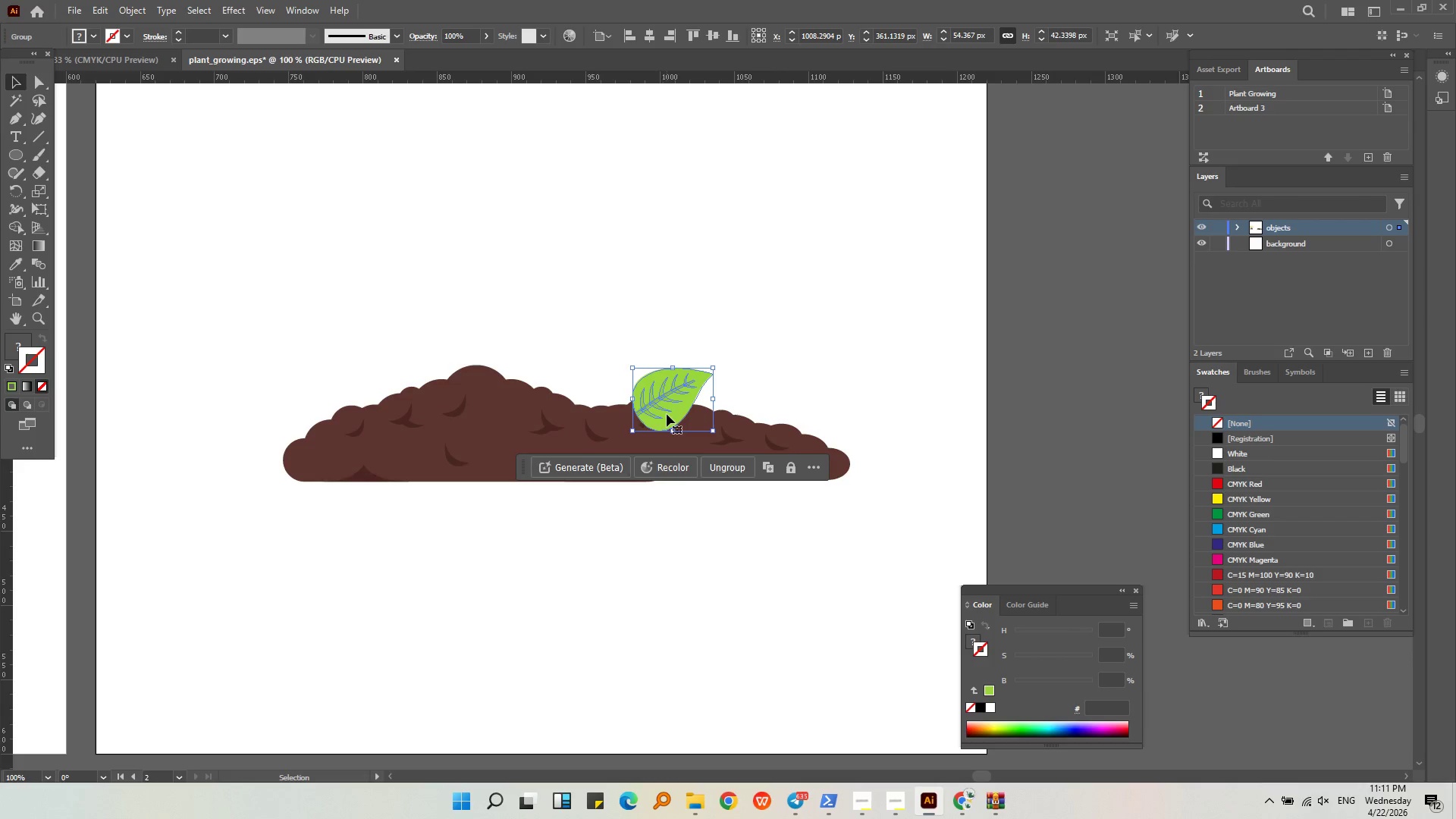 
key(Control+C)
 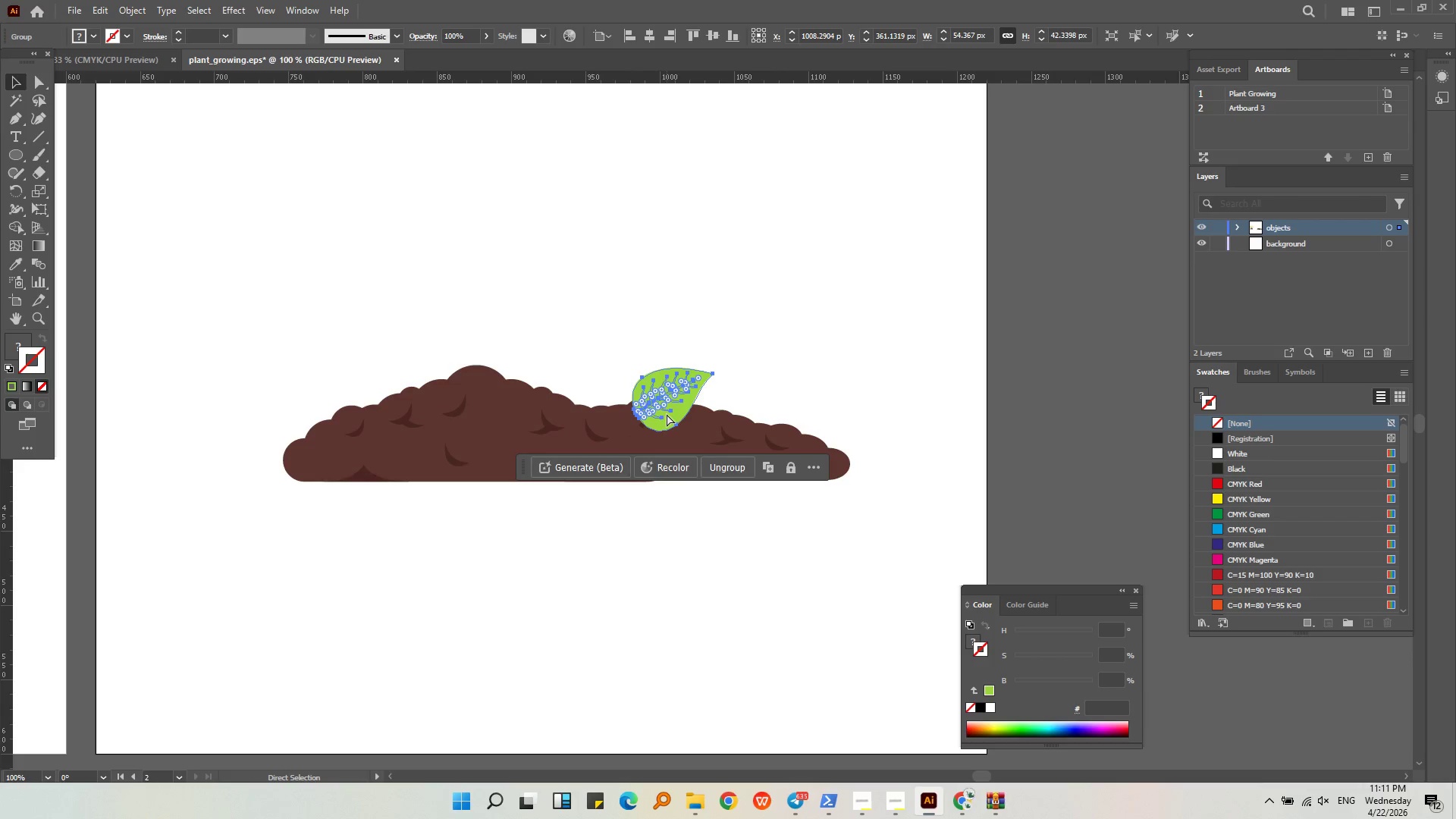 
key(Control+V)
 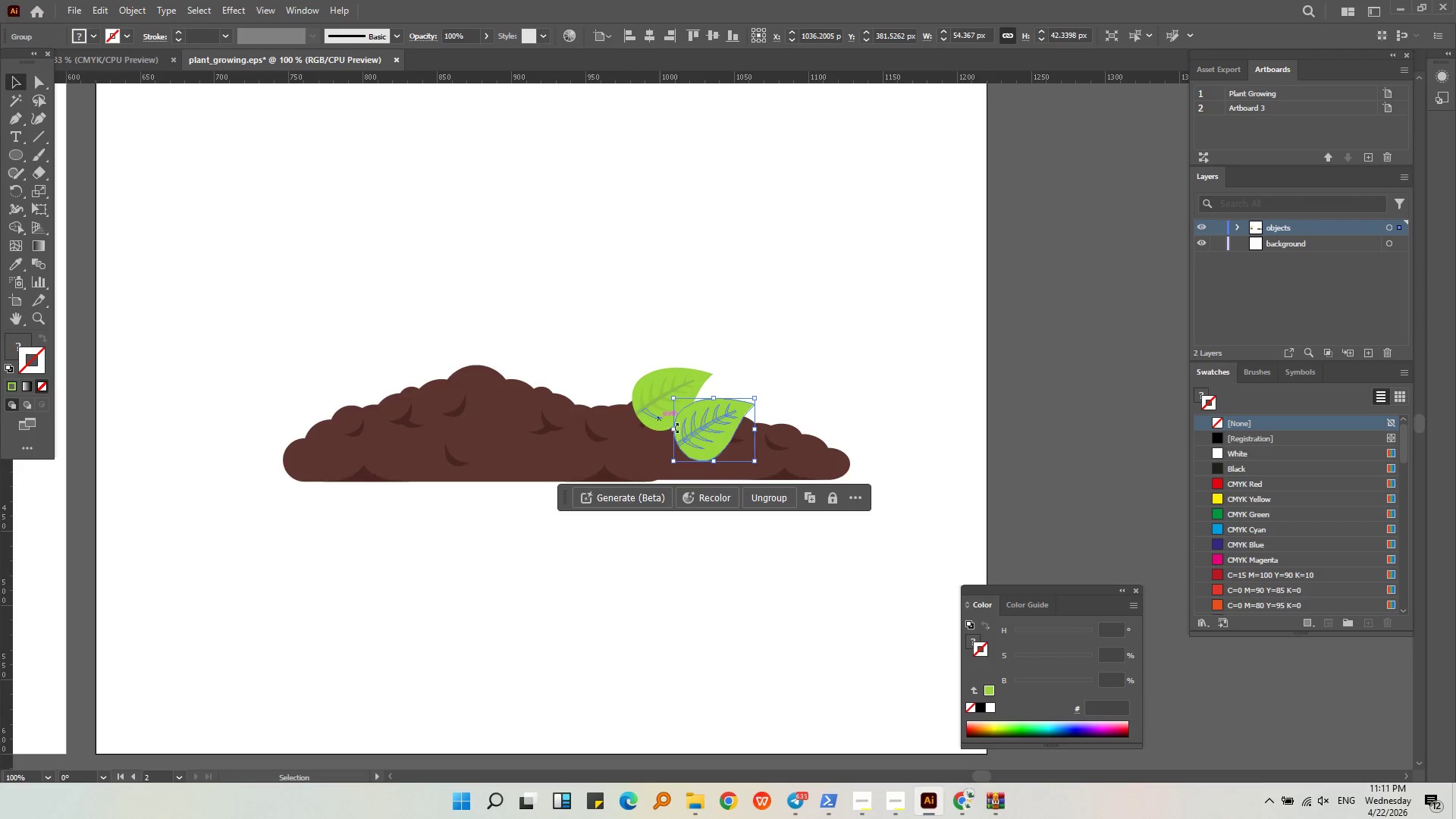 
left_click_drag(start_coordinate=[690, 427], to_coordinate=[397, 388])
 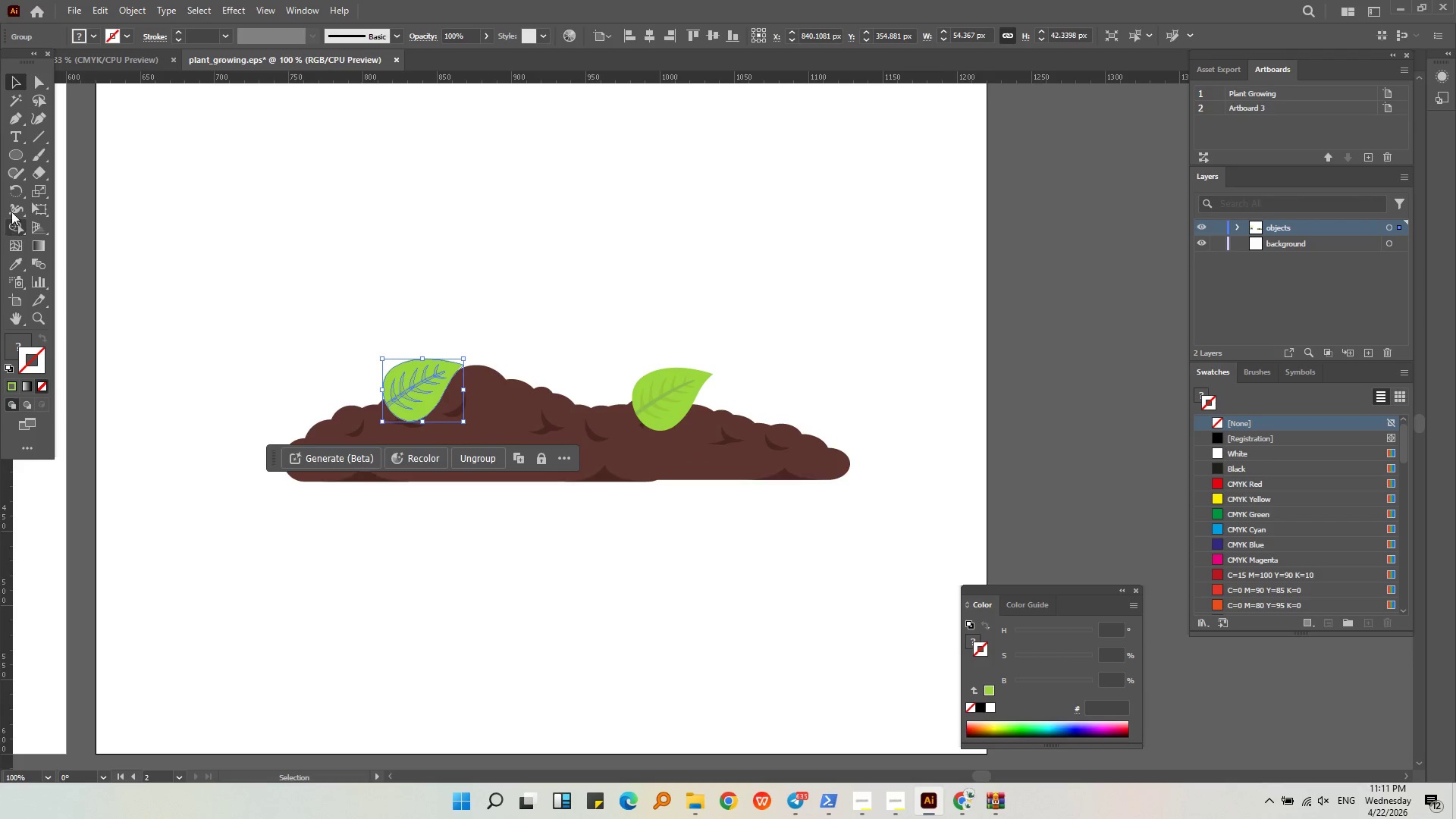 
left_click([12, 186])
 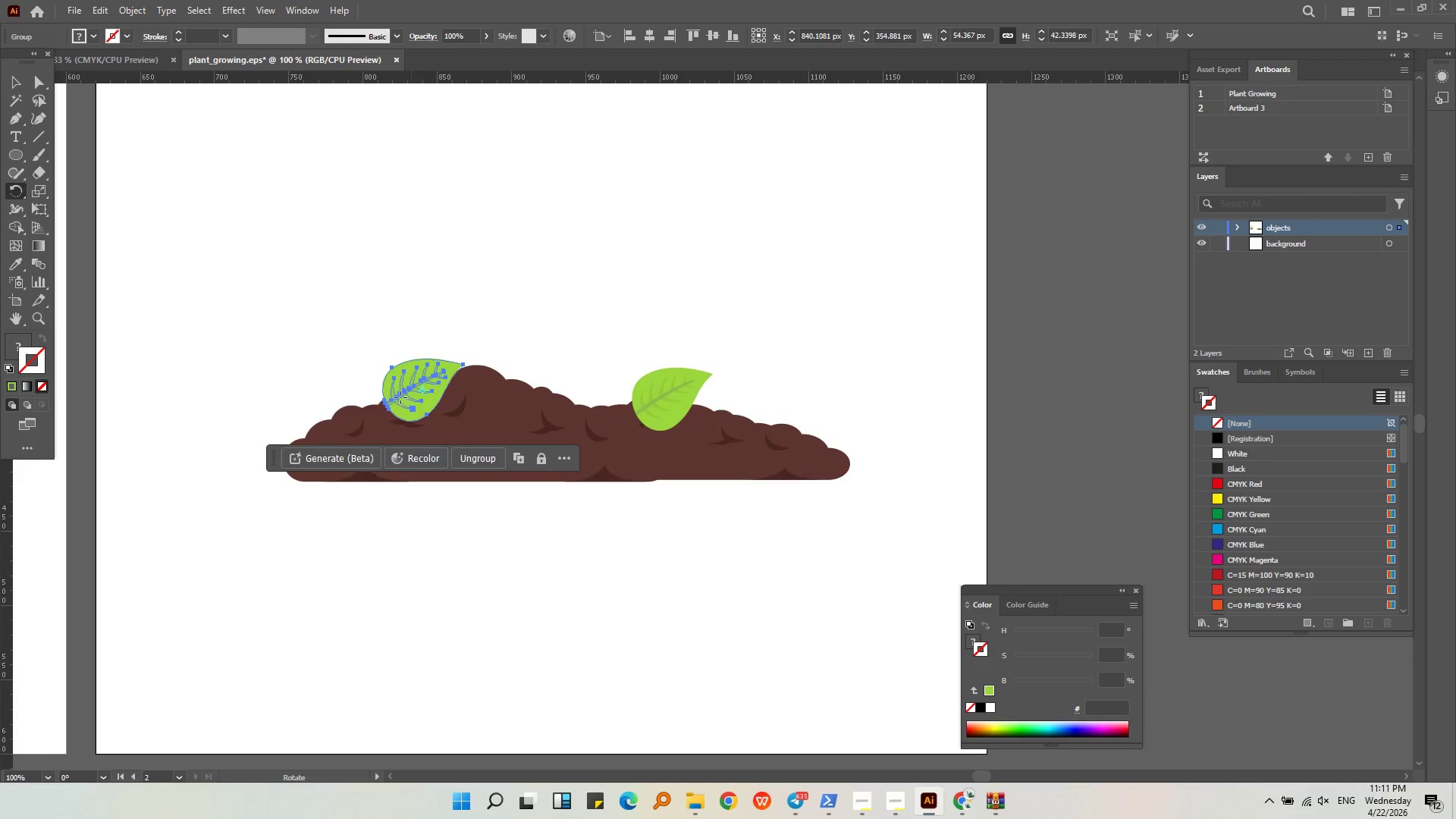 
left_click_drag(start_coordinate=[385, 390], to_coordinate=[436, 439])
 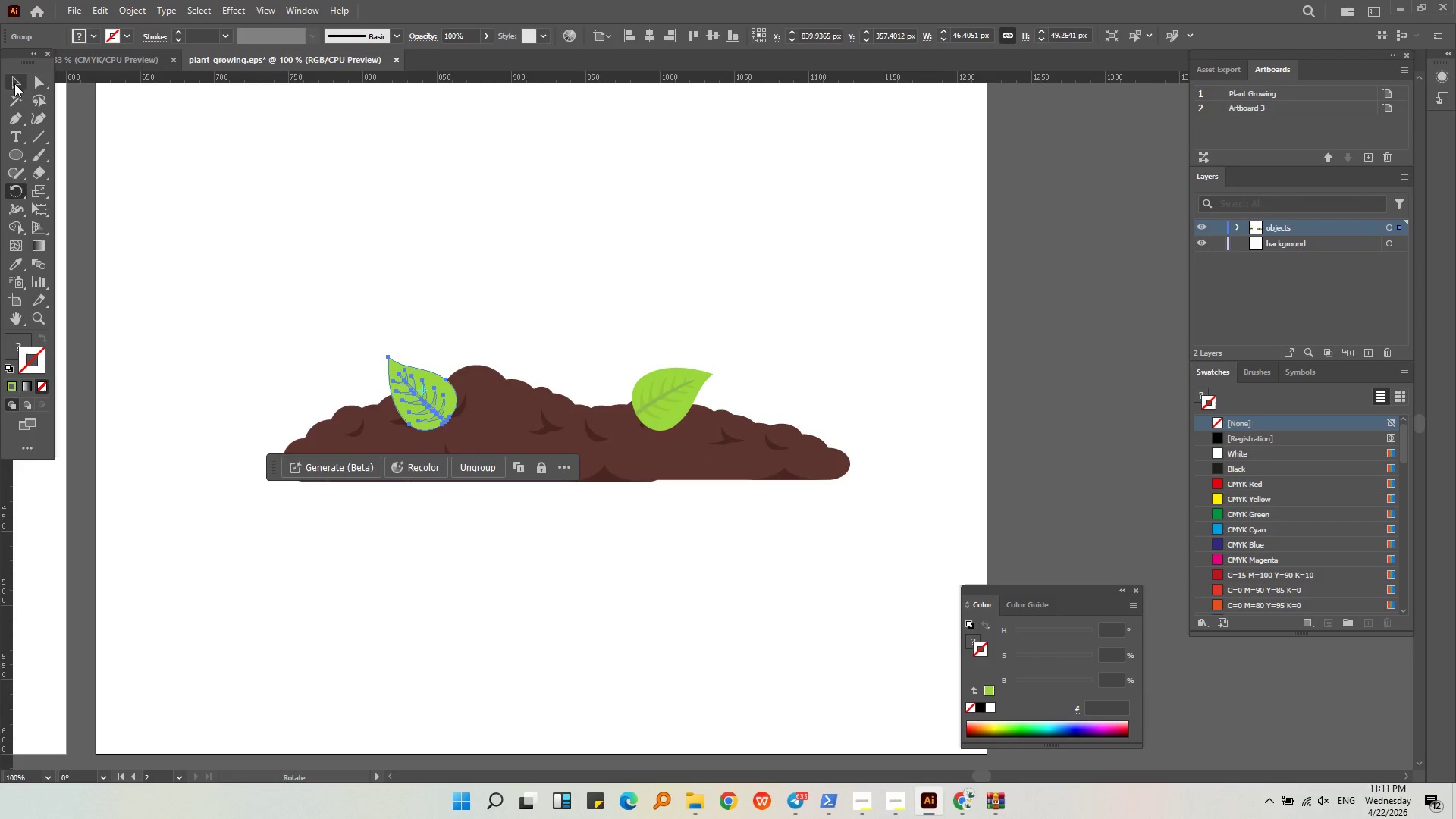 
double_click([274, 228])
 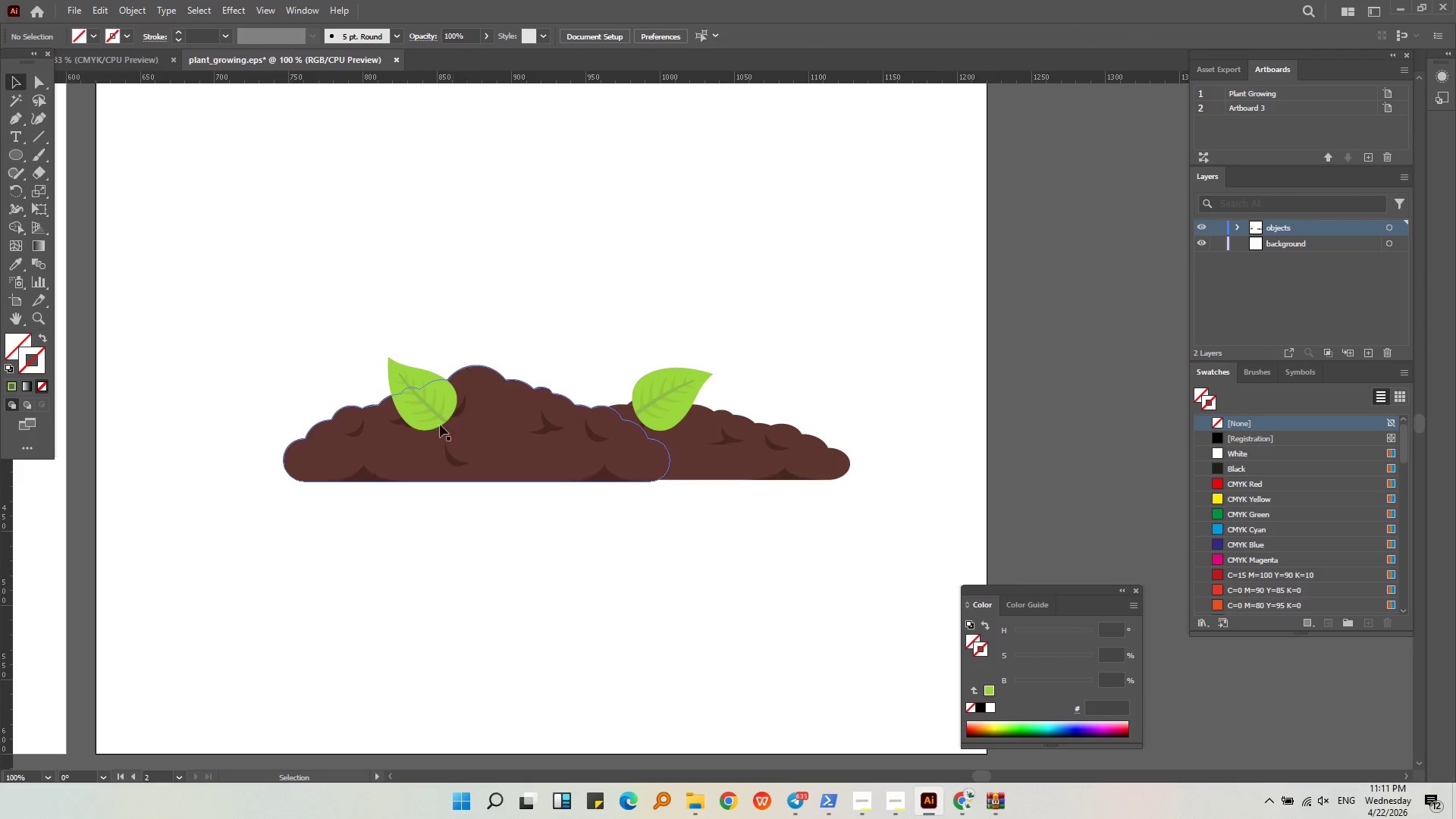 
left_click([428, 419])
 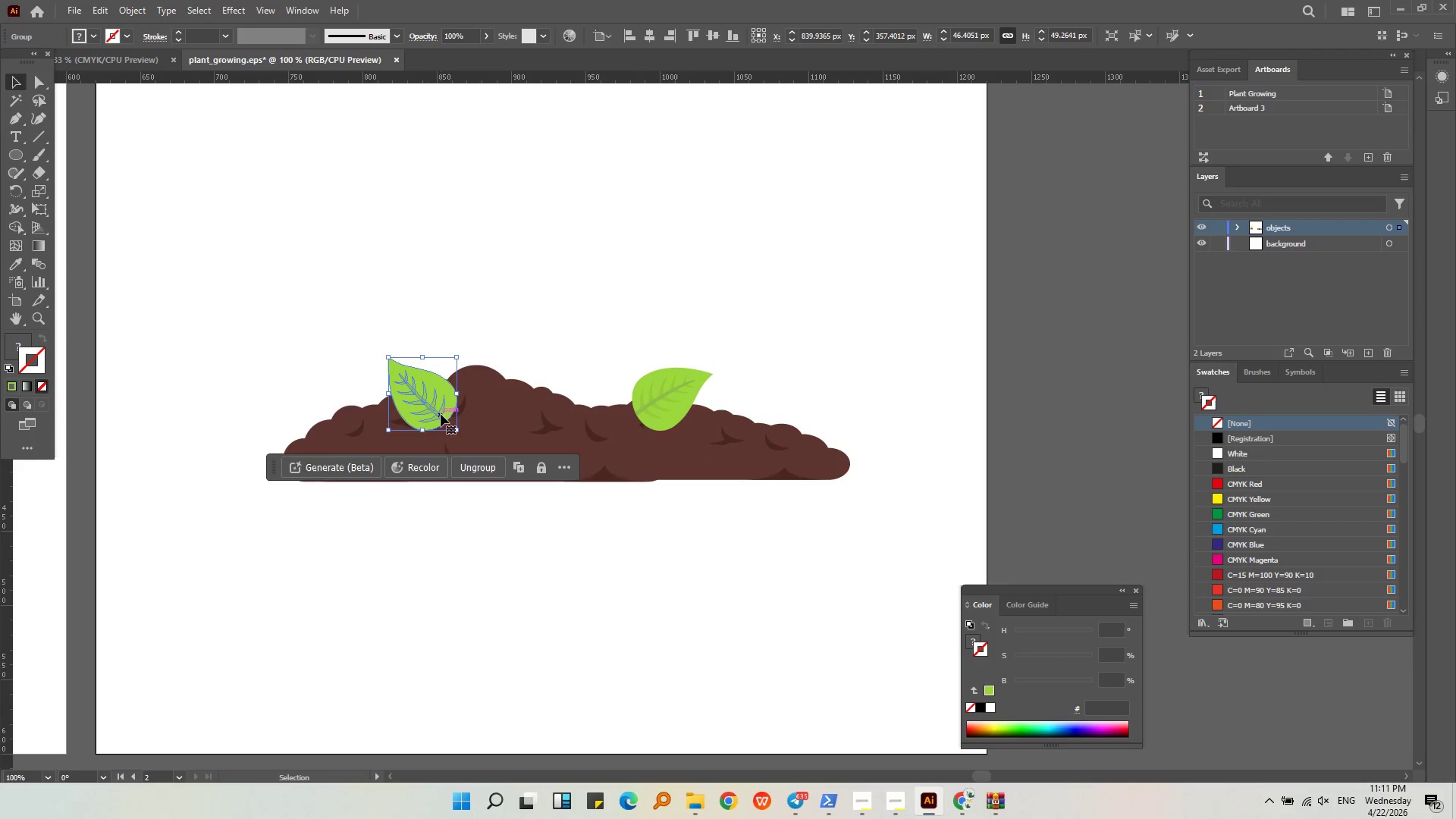 
left_click([557, 340])
 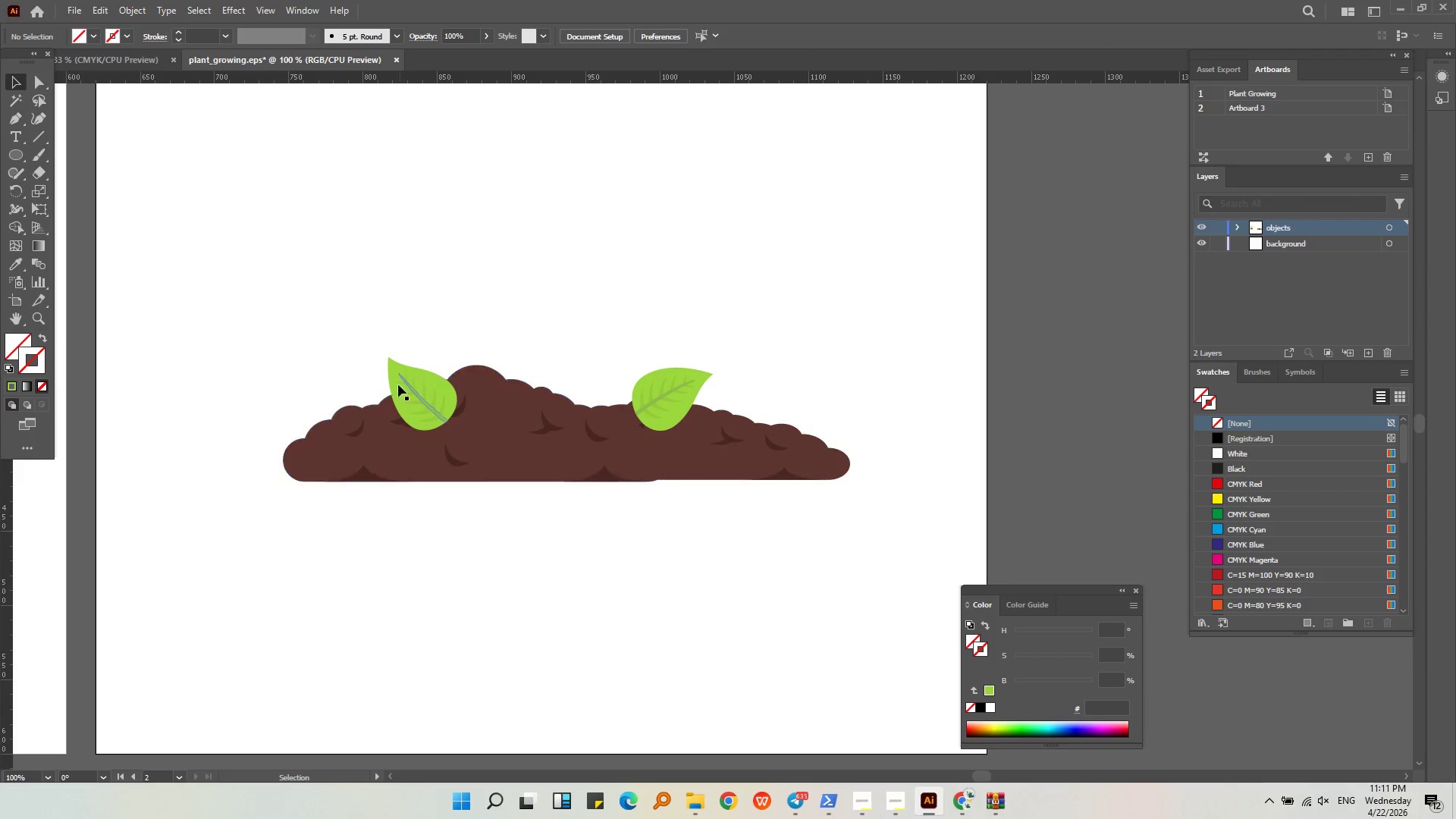 
left_click([398, 385])
 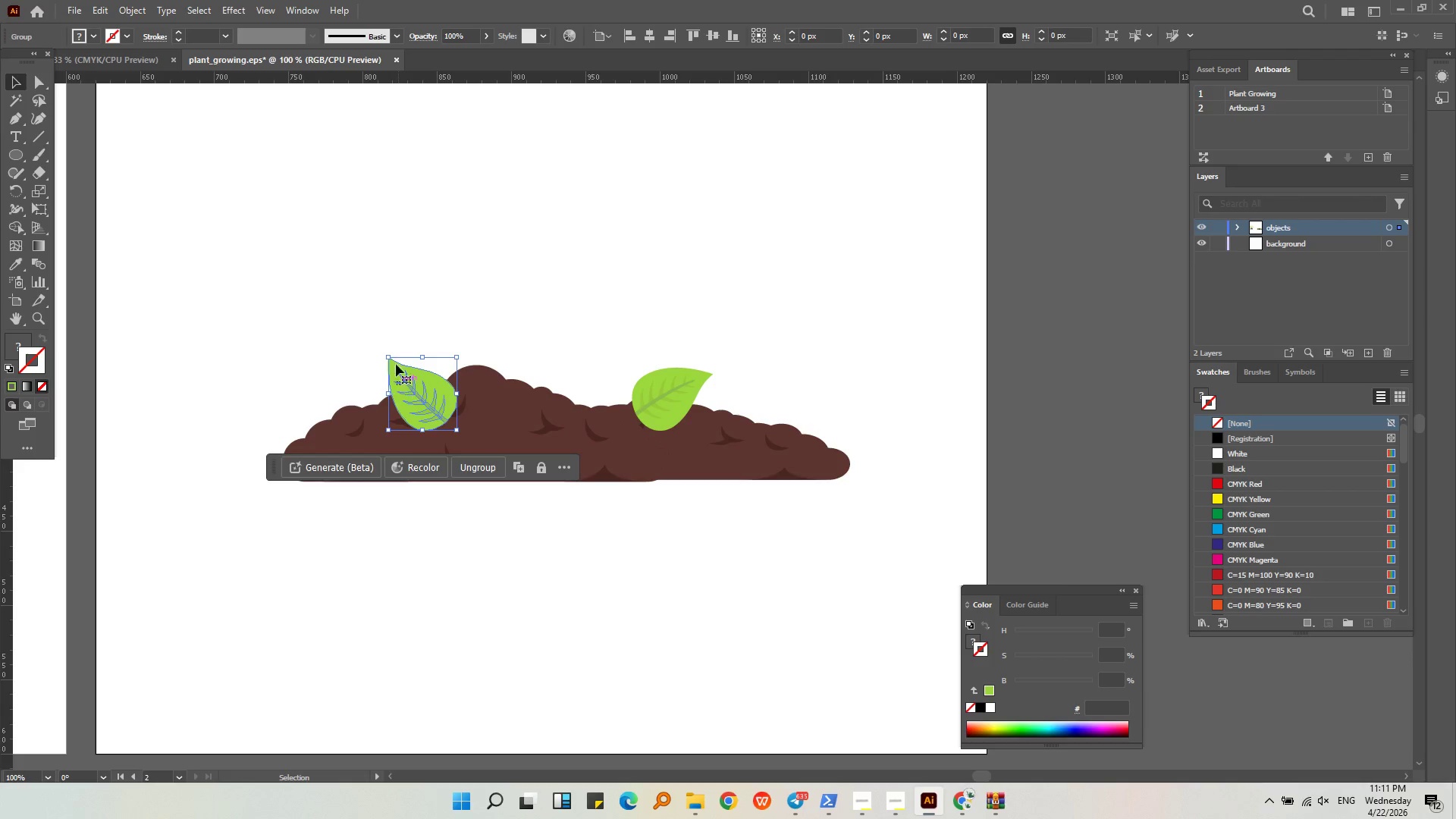 
hold_key(key=ShiftLeft, duration=1.14)
left_click_drag(start_coordinate=[388, 354], to_coordinate=[401, 378])
 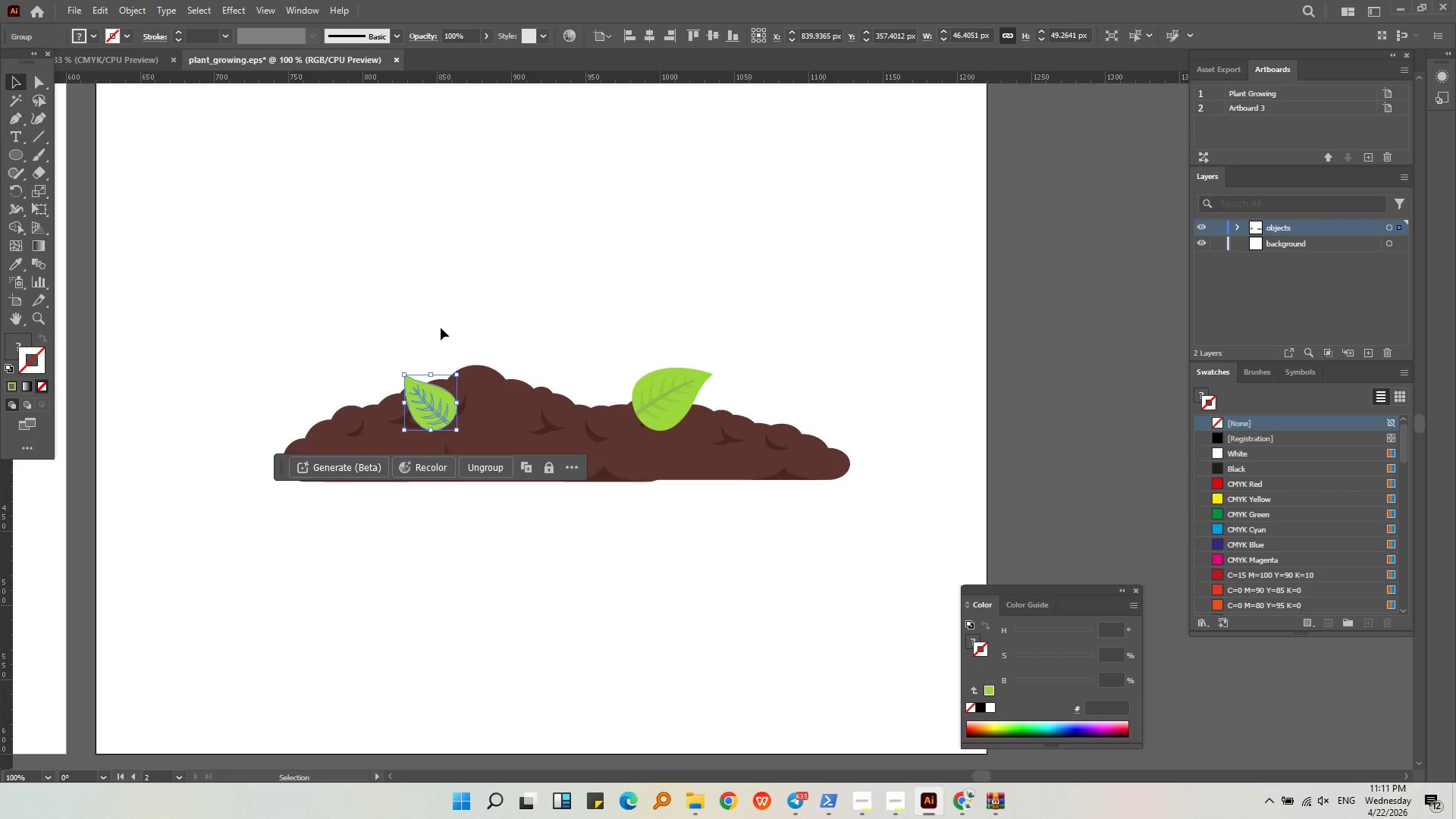 
left_click([441, 325])
 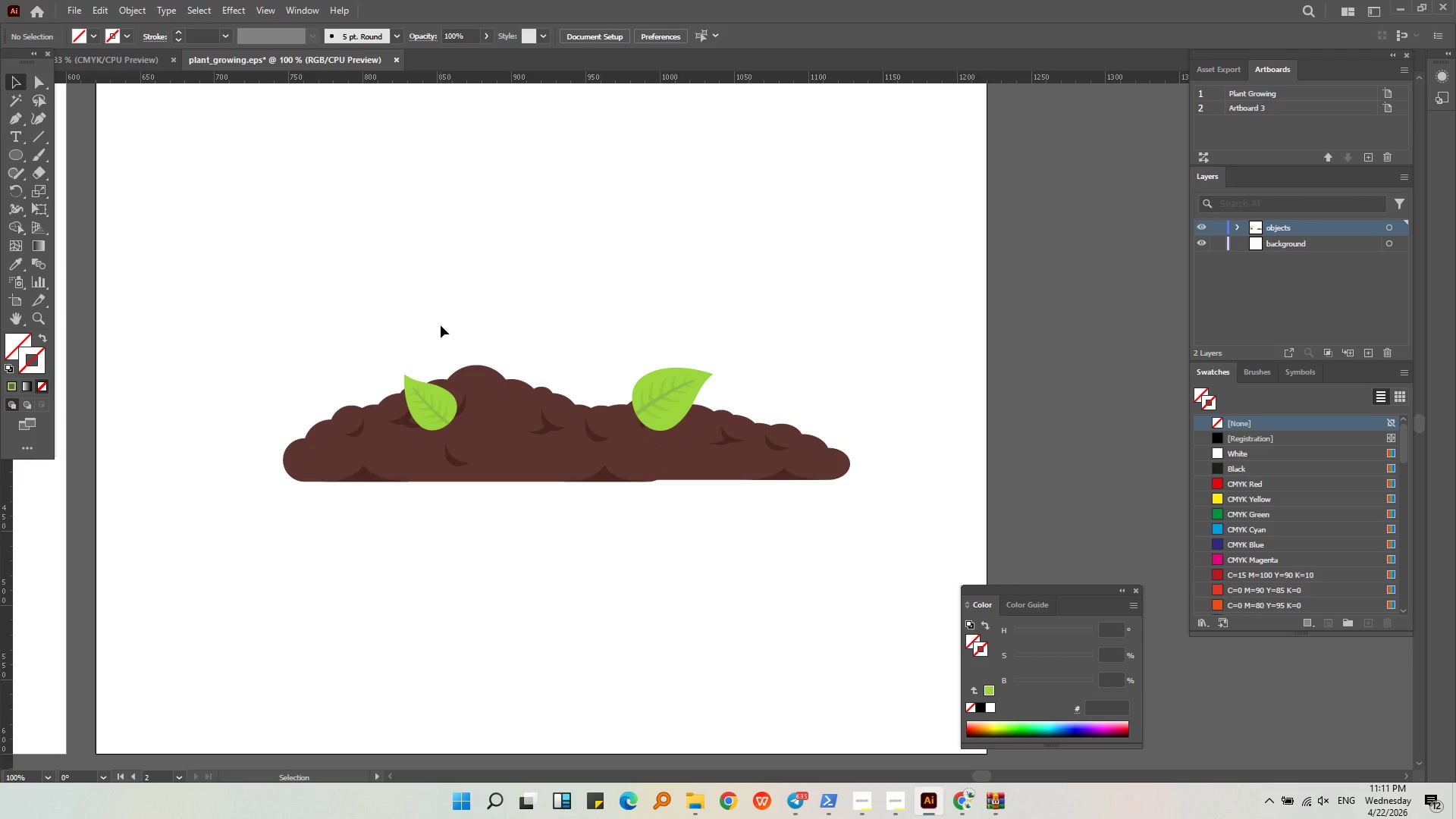 
hold_key(key=AltLeft, duration=0.41)
scroll: coordinate [696, 387], scroll_direction: down, amount: 2.0
 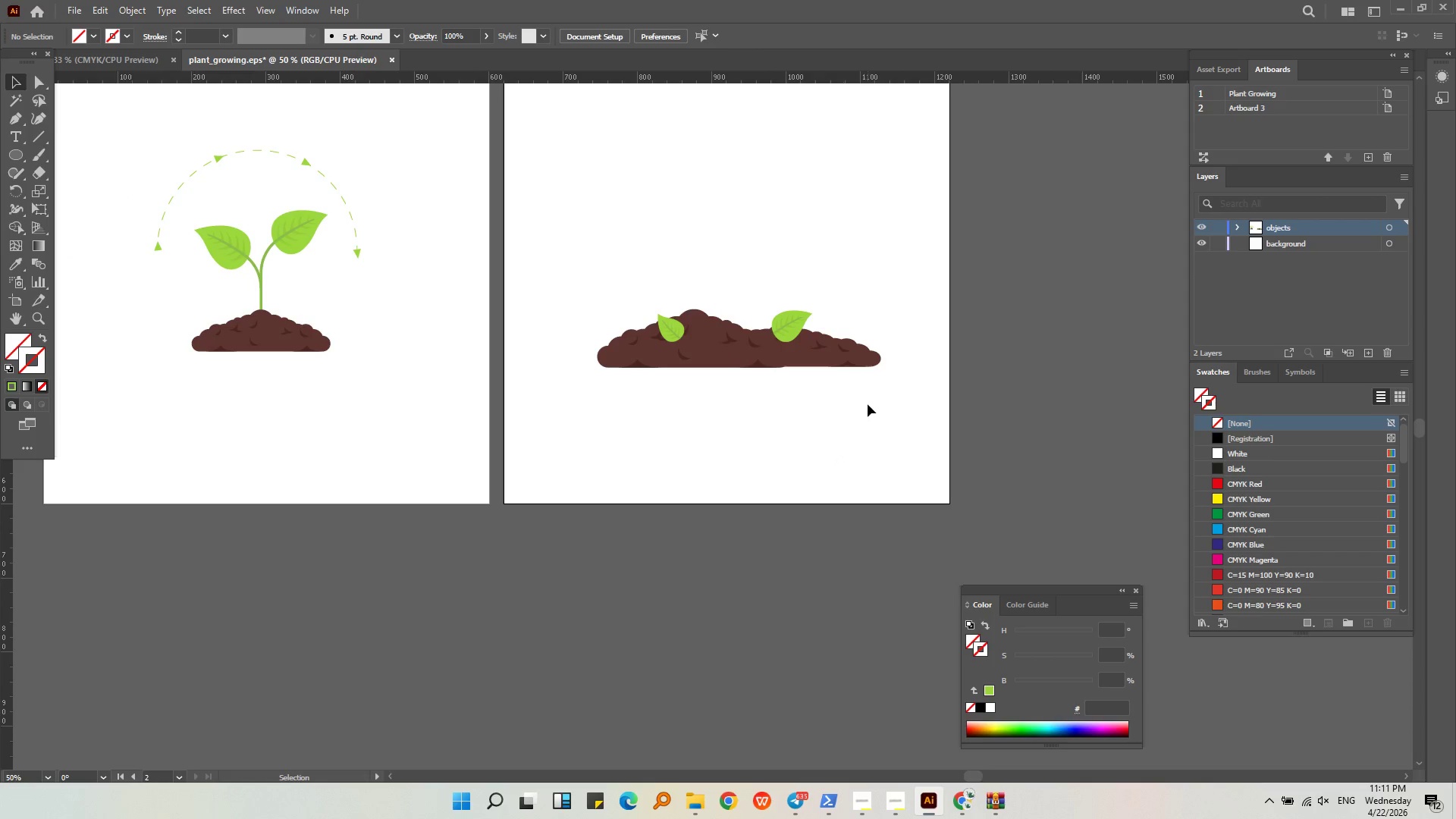 
left_click_drag(start_coordinate=[918, 404], to_coordinate=[589, 295])
 